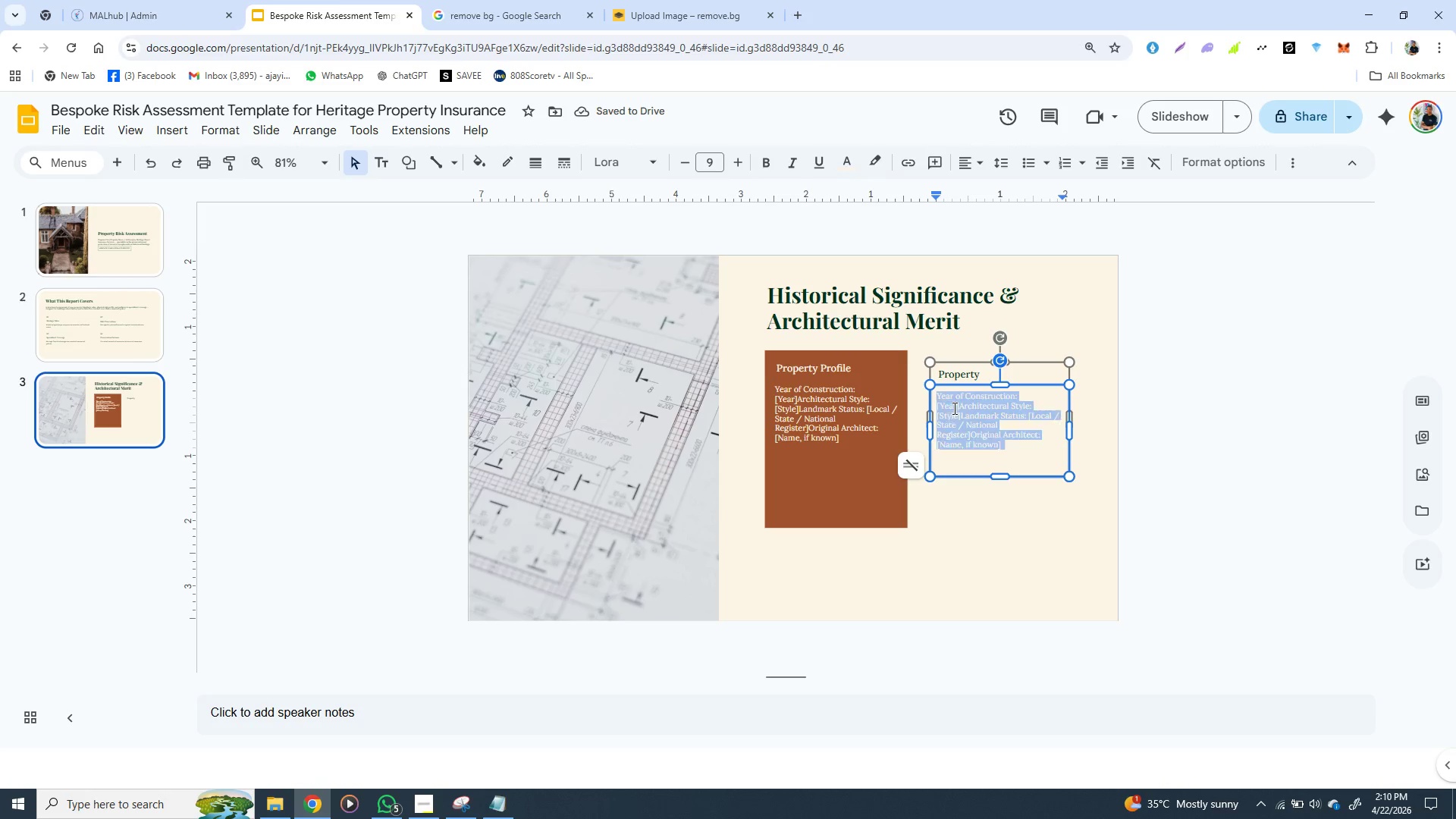 
double_click([956, 411])
 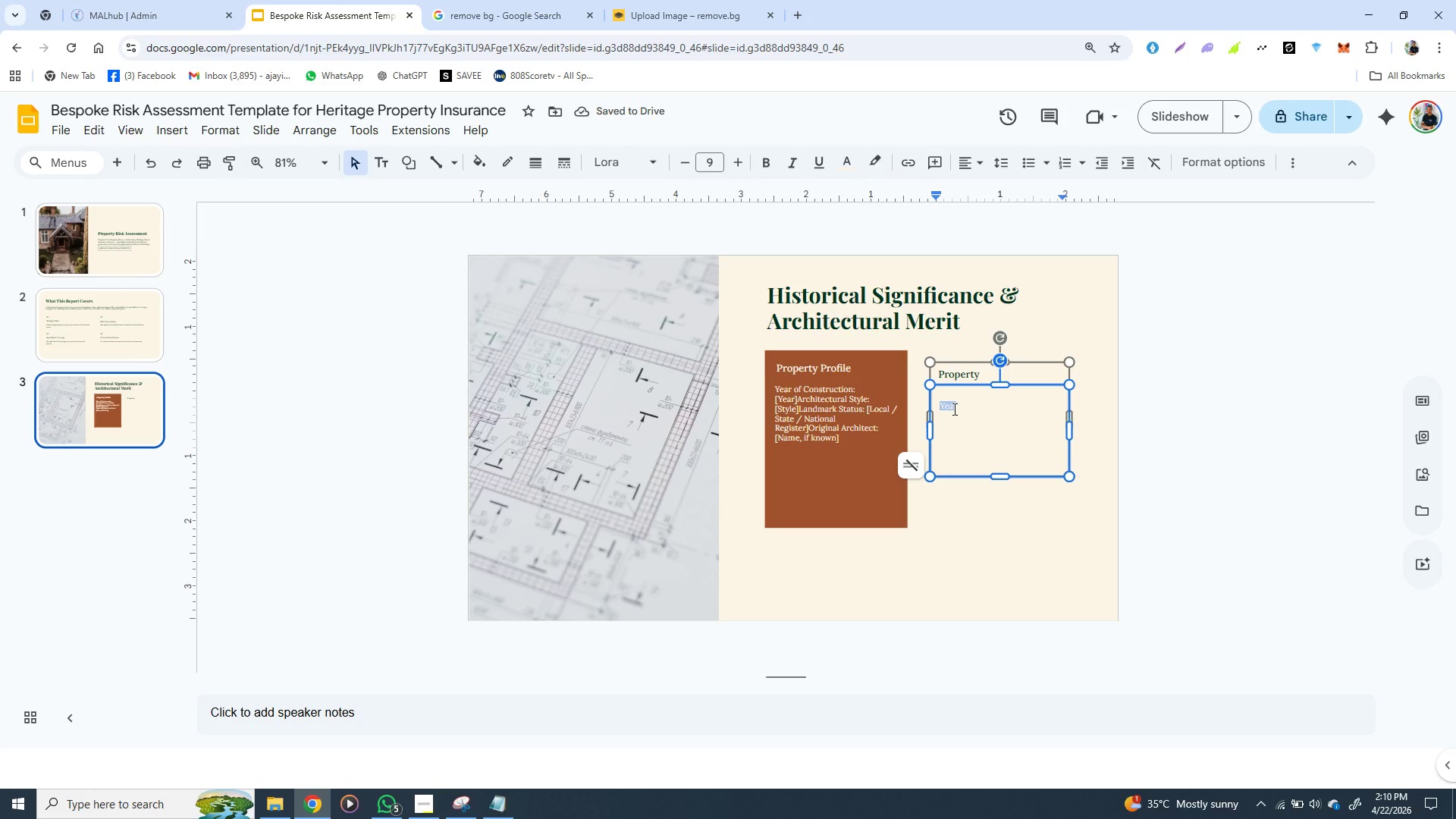 
triple_click([953, 407])
 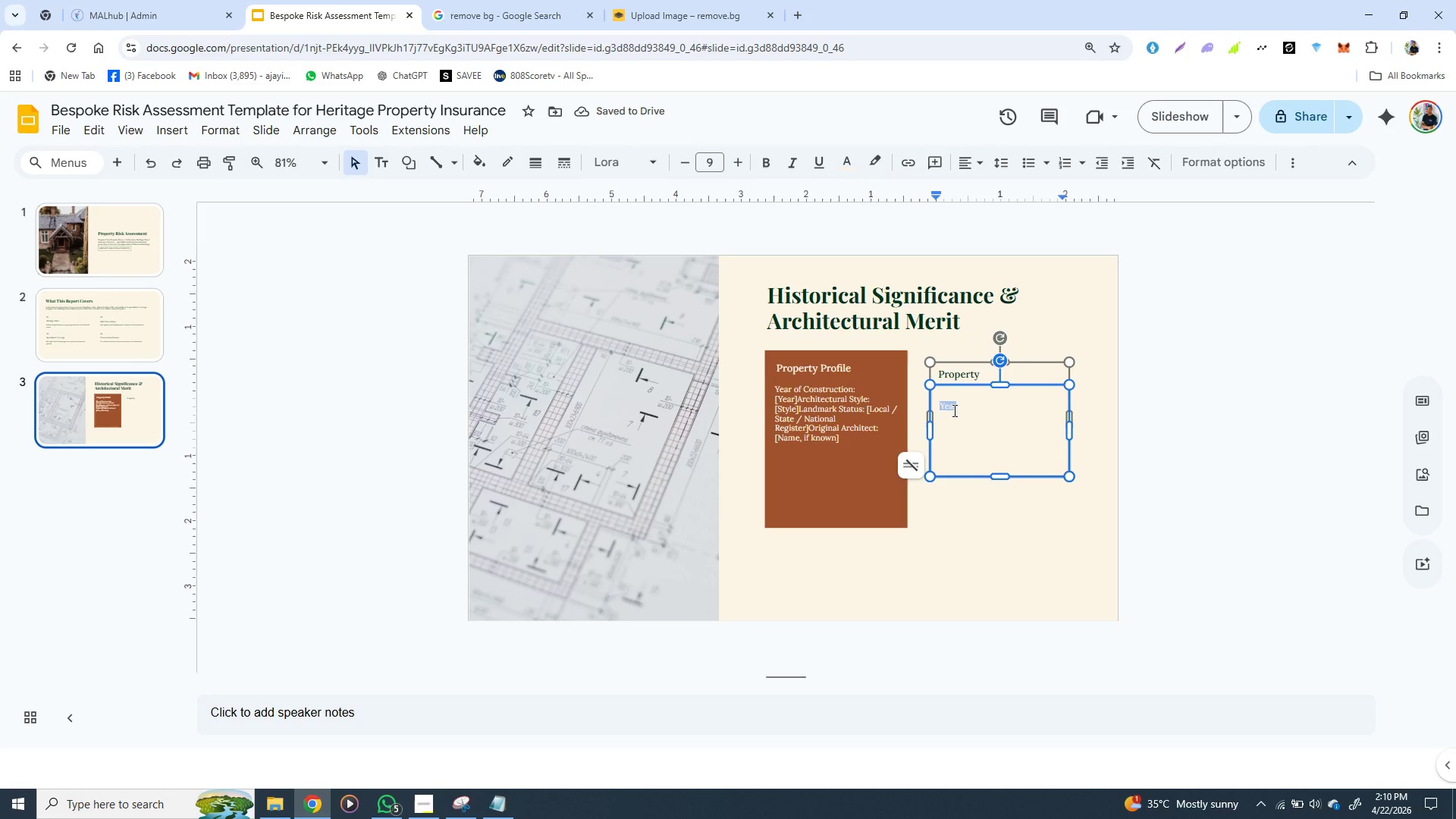 
triple_click([953, 408])
 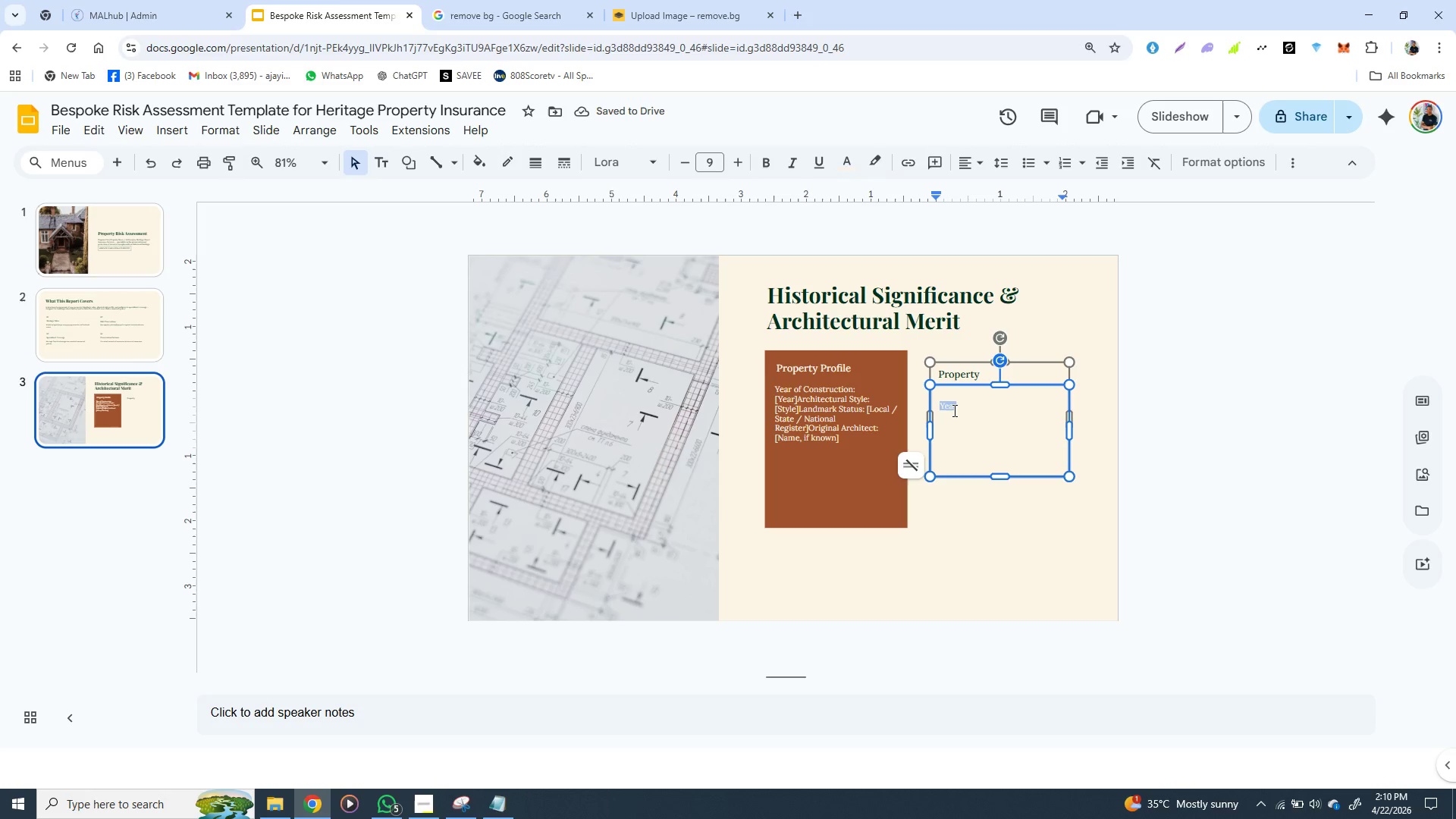 
triple_click([953, 408])
 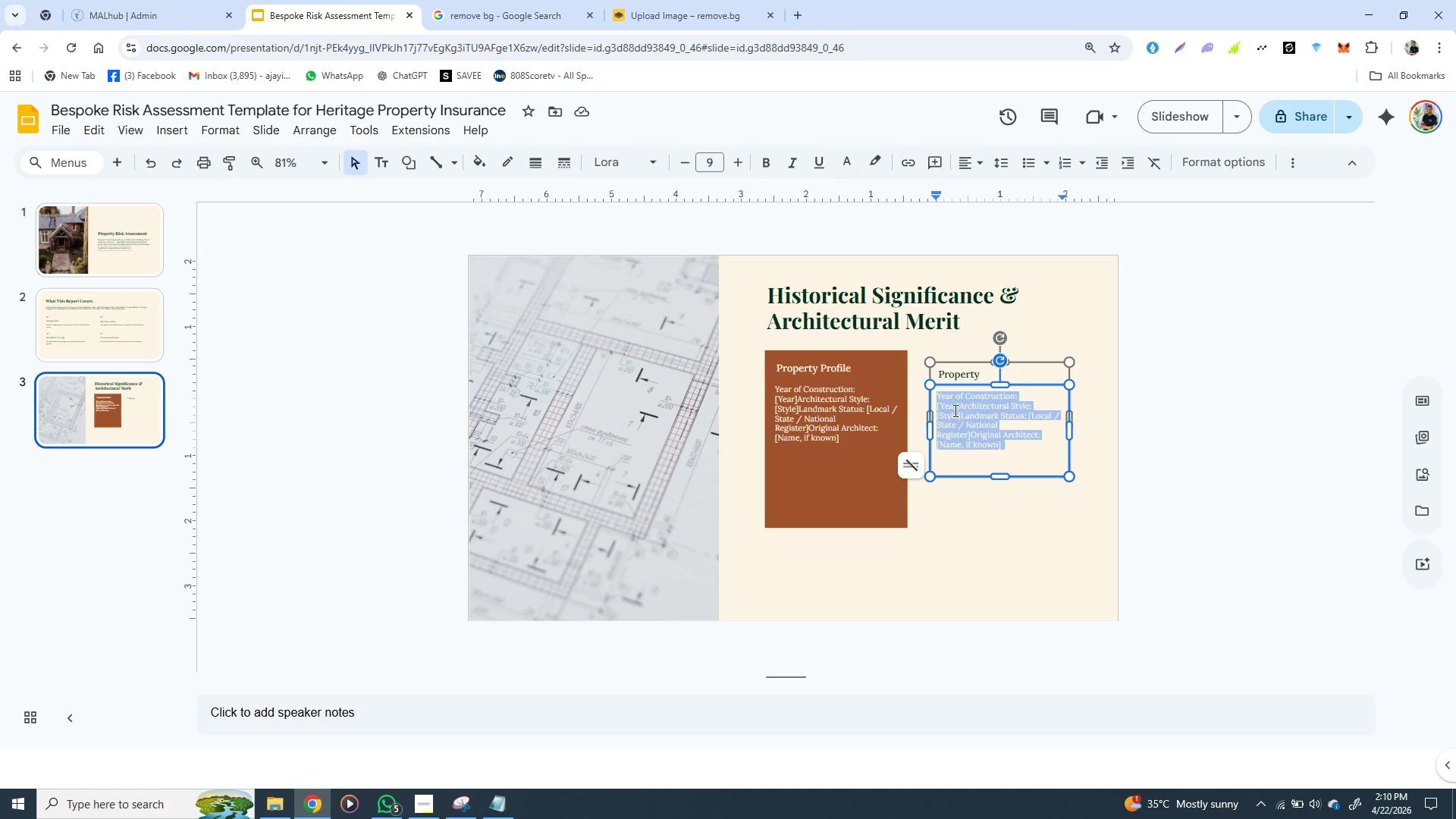 
triple_click([953, 410])
 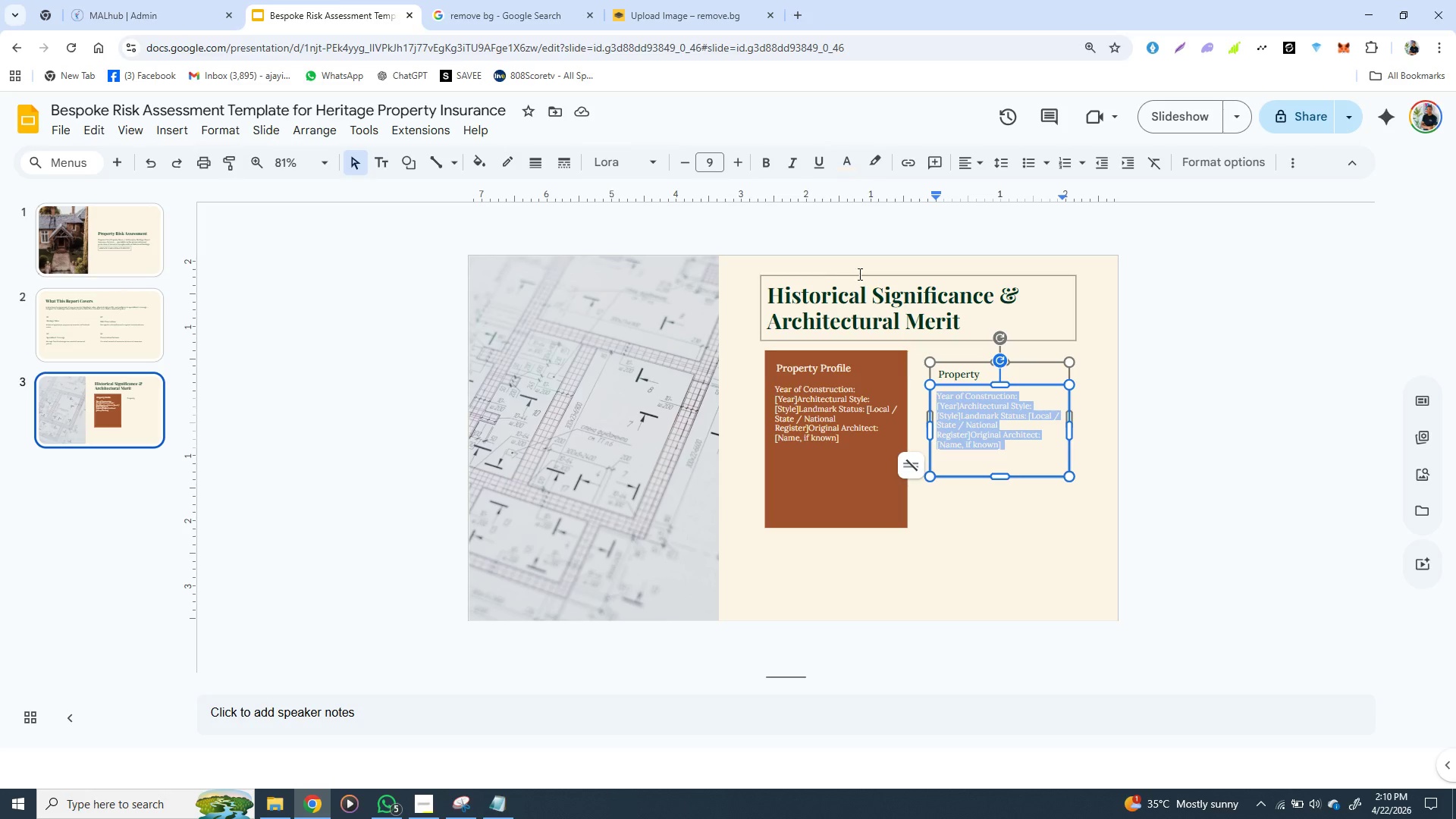 
triple_click([953, 410])
 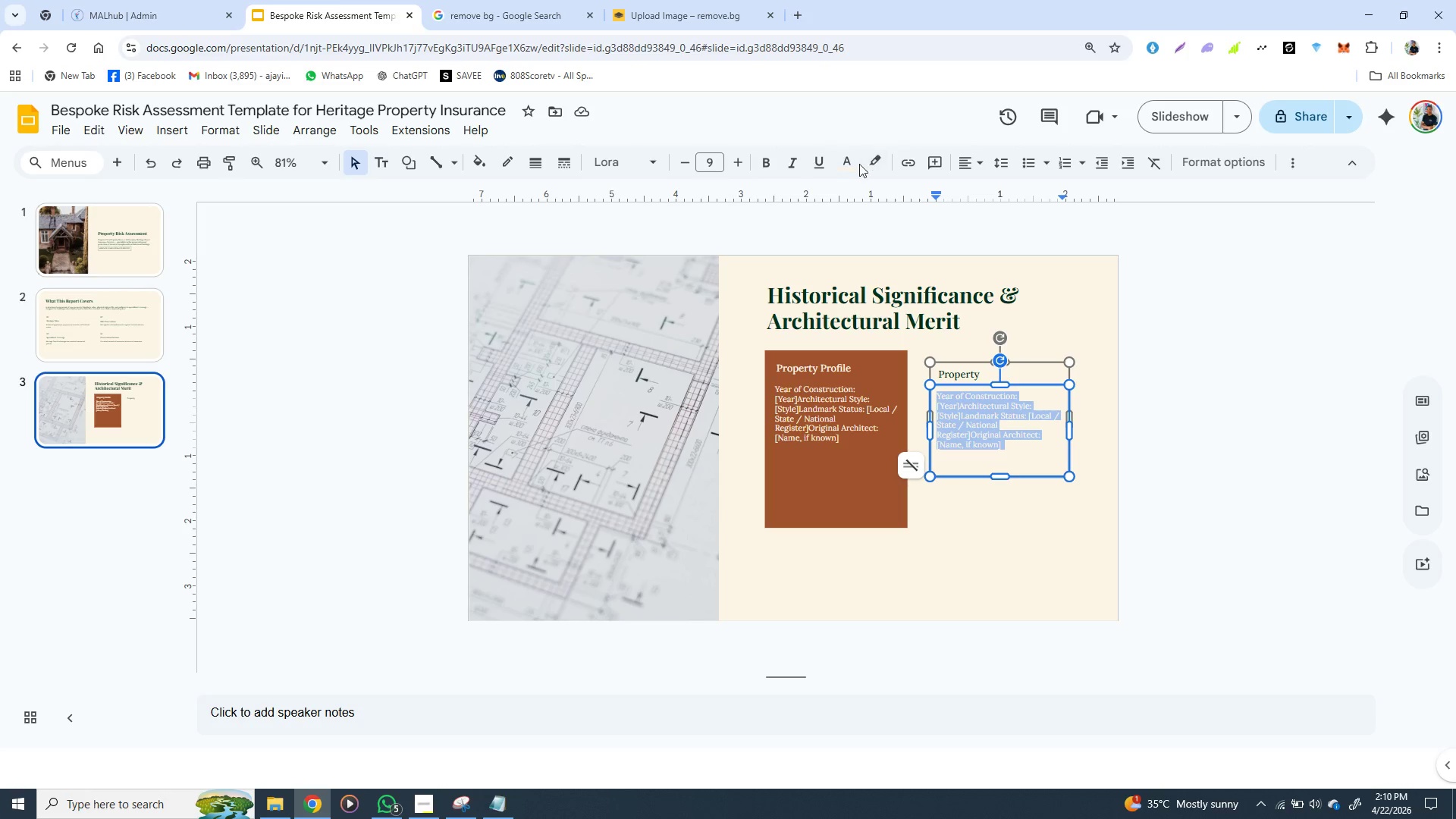 
wait(5.2)
 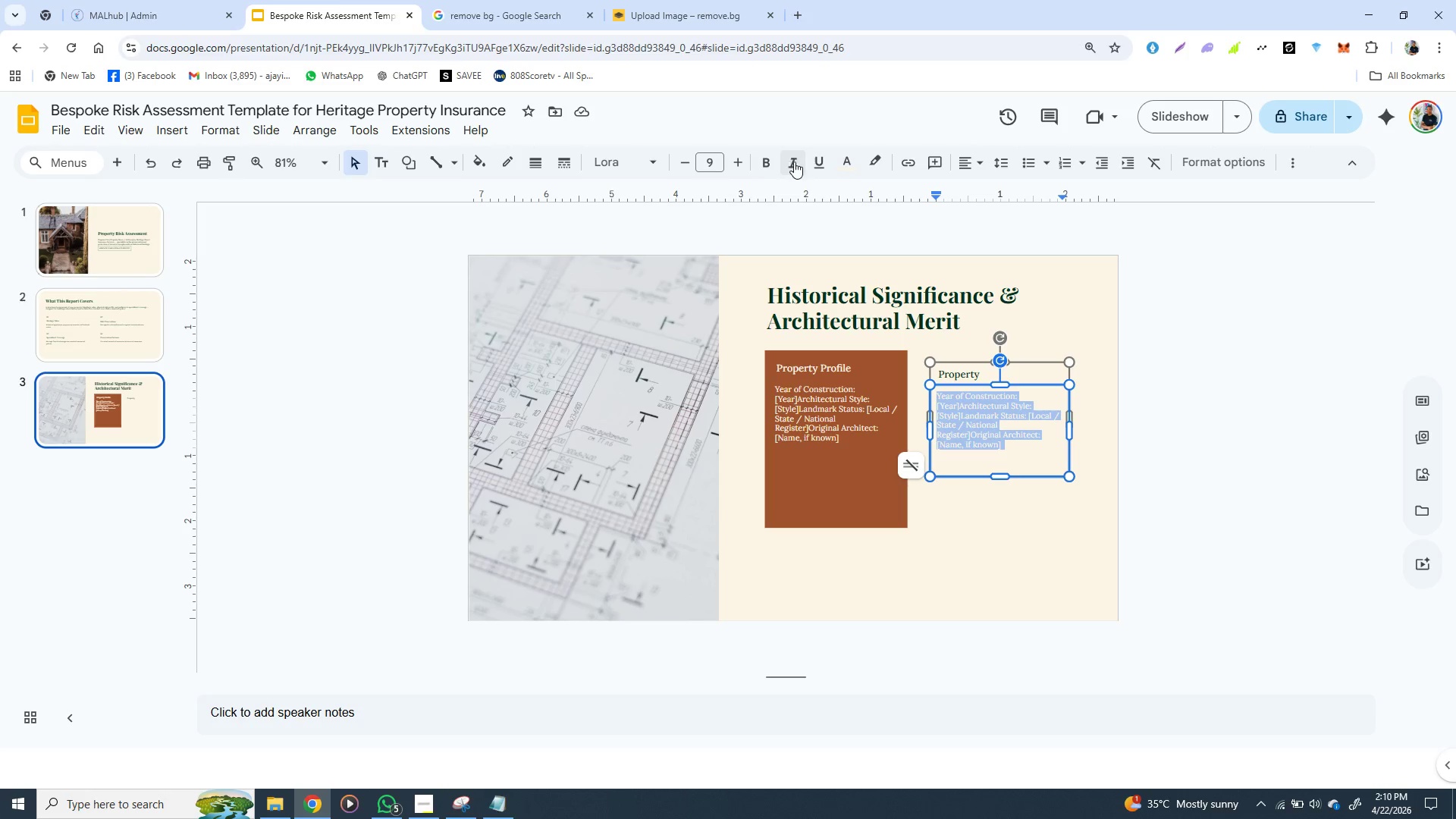 
left_click([845, 162])
 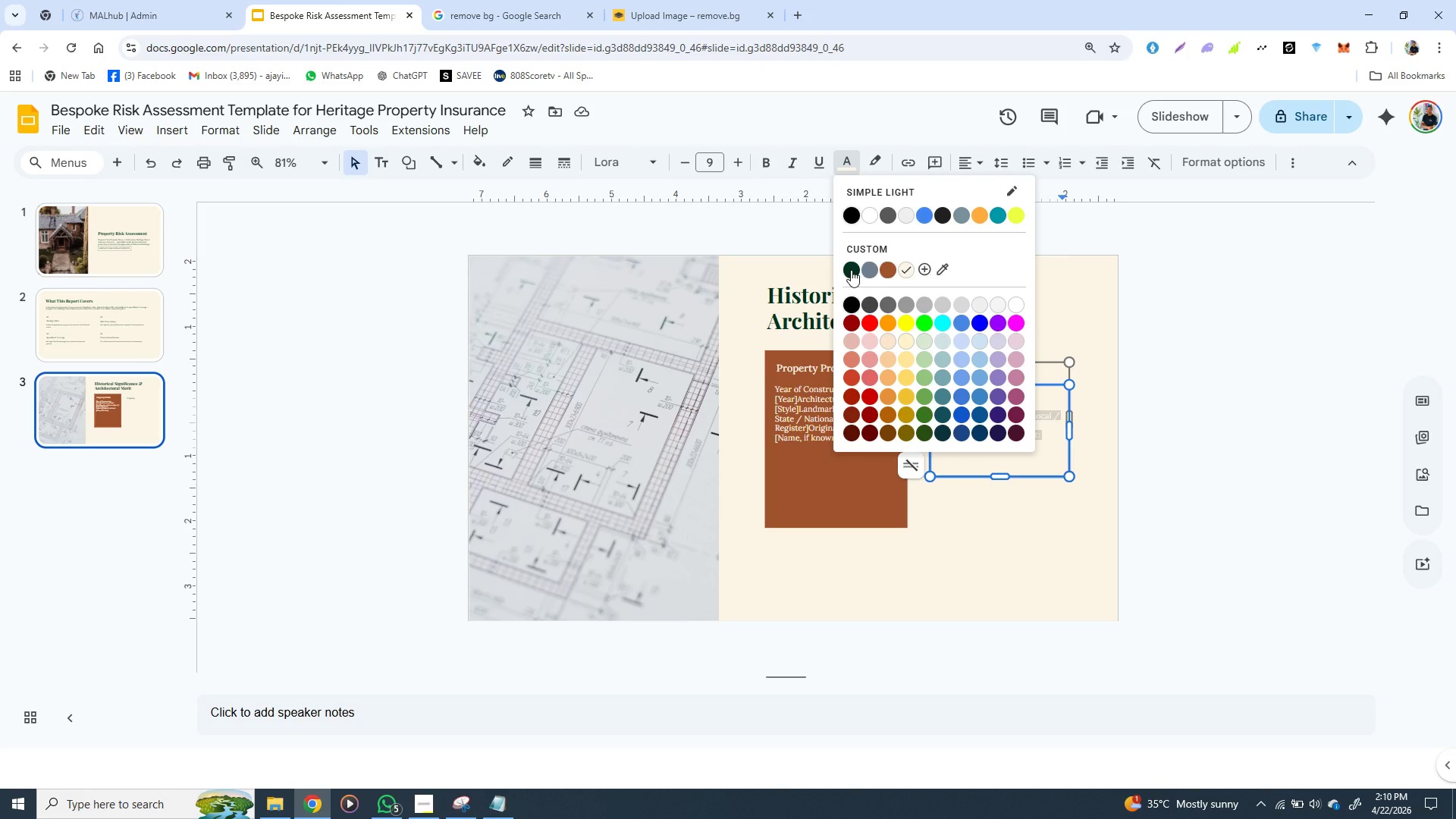 
left_click([851, 270])
 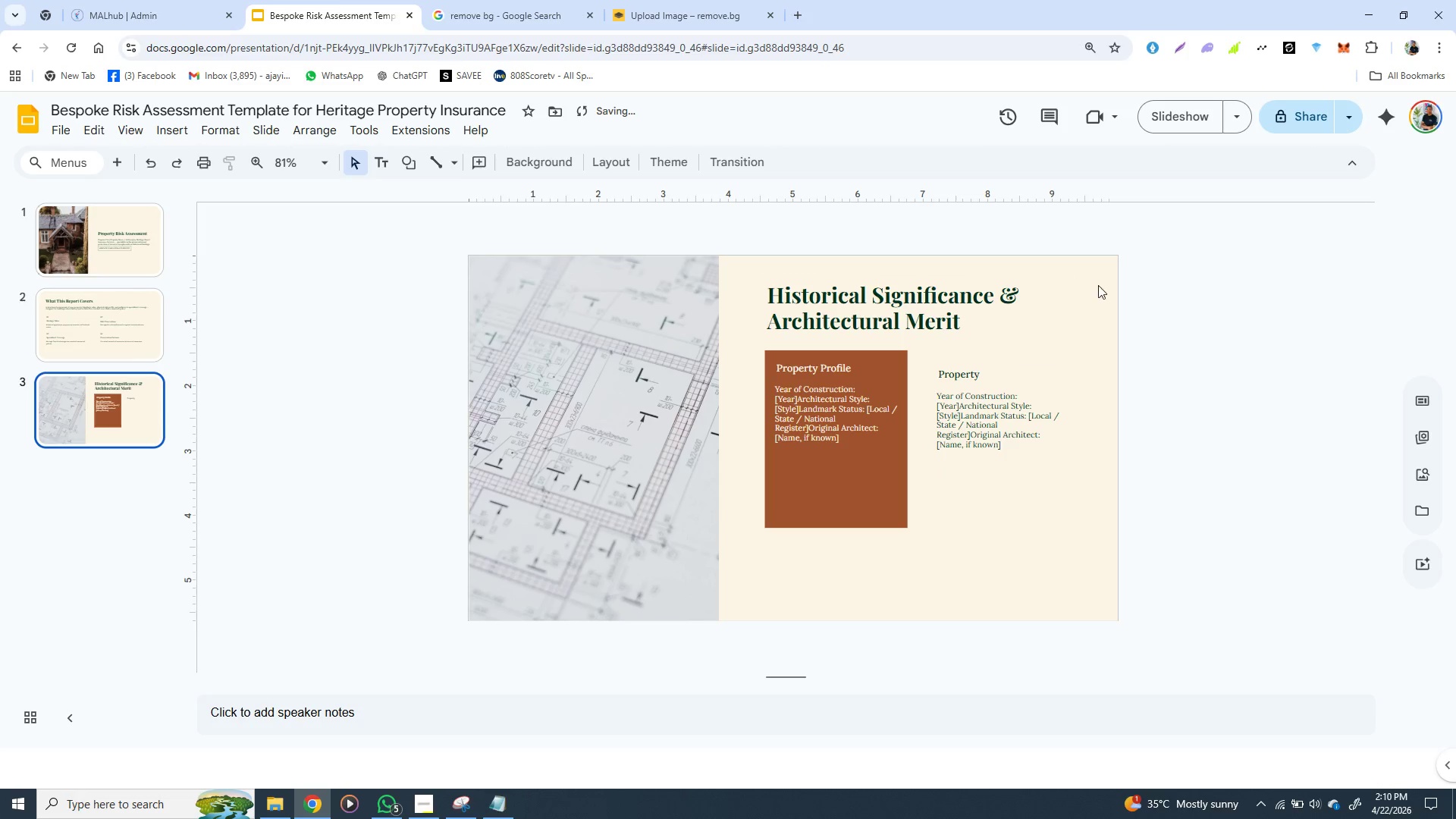 
left_click([1086, 340])
 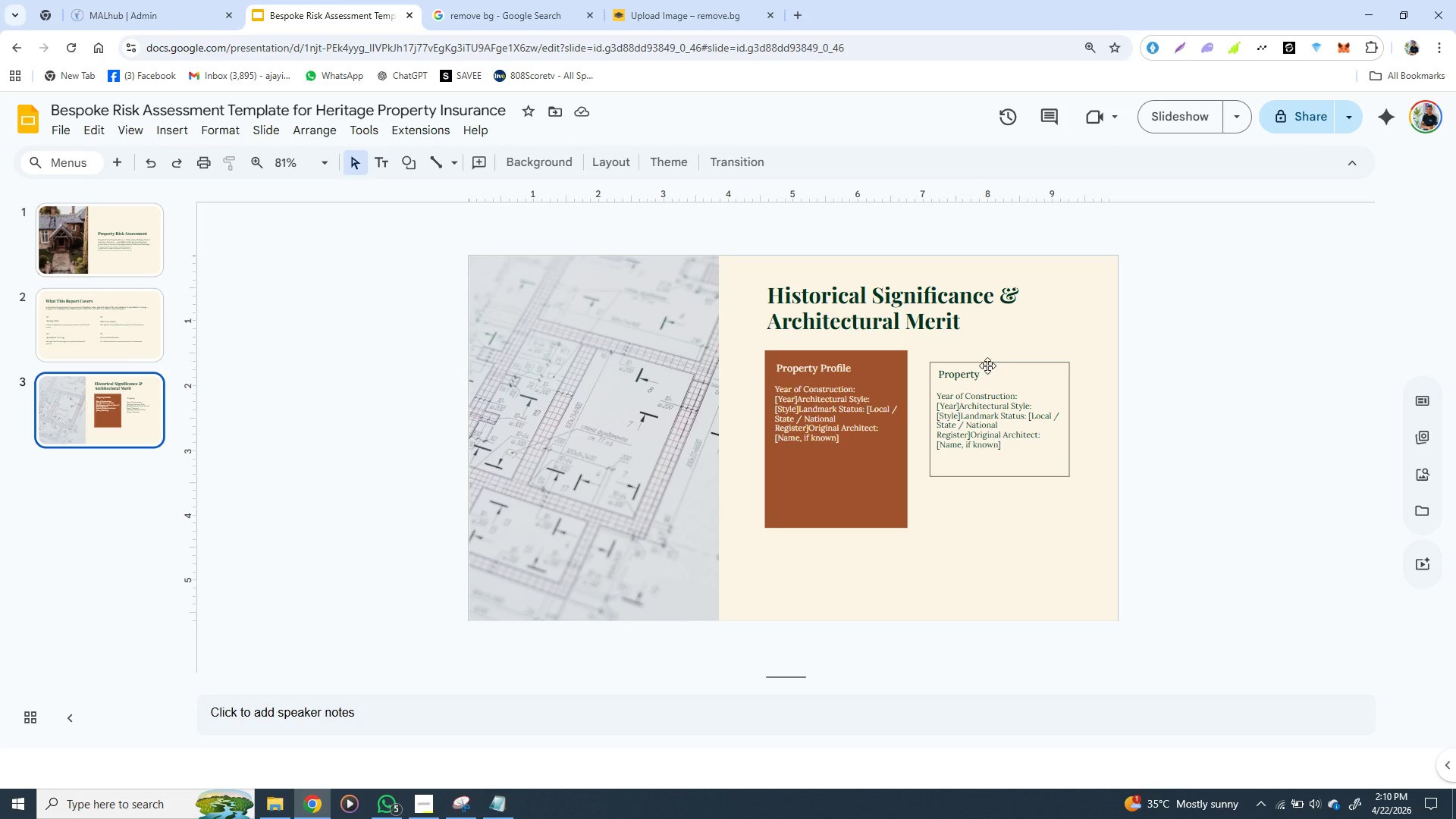 
wait(6.22)
 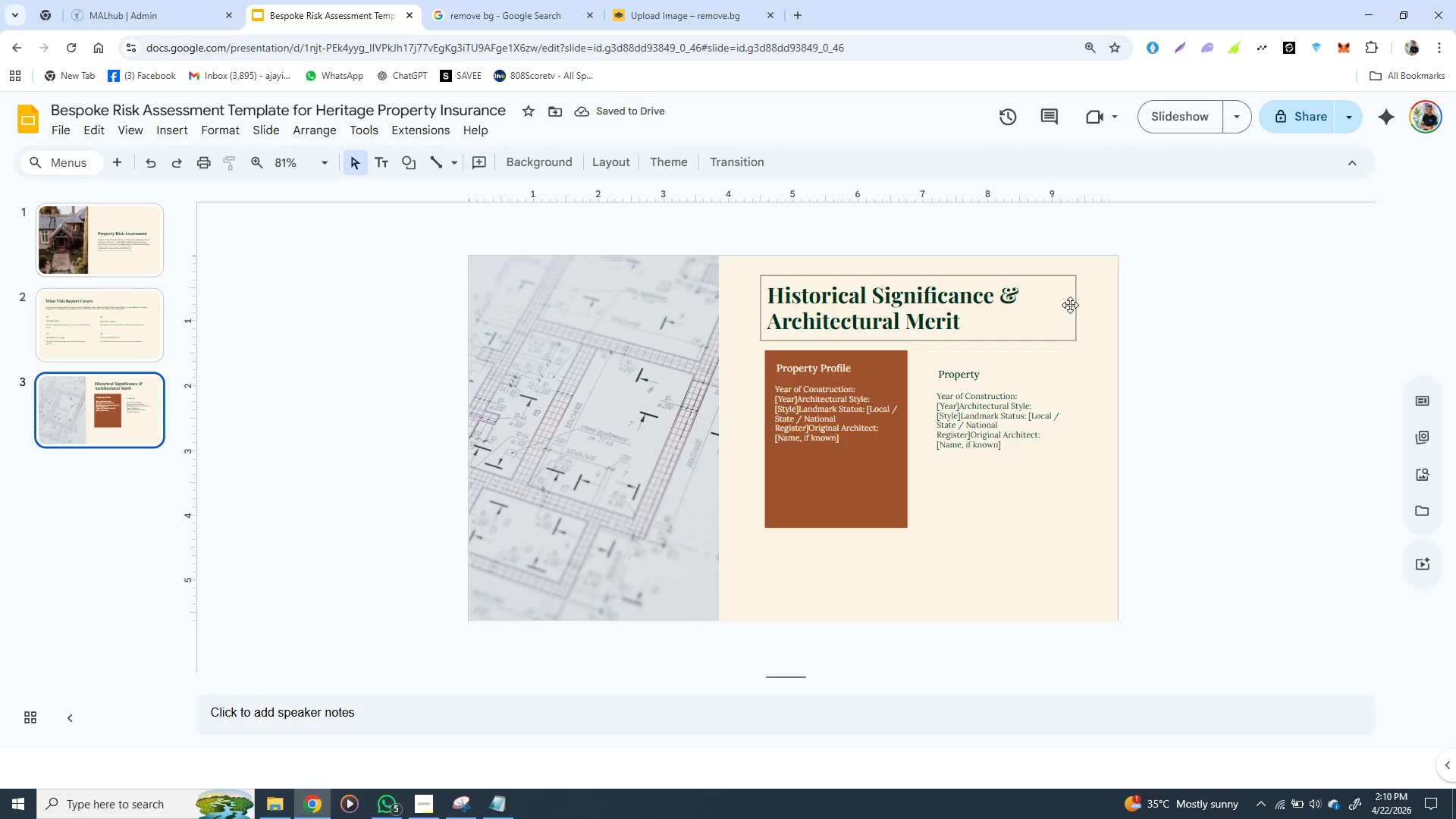 
left_click([993, 366])
 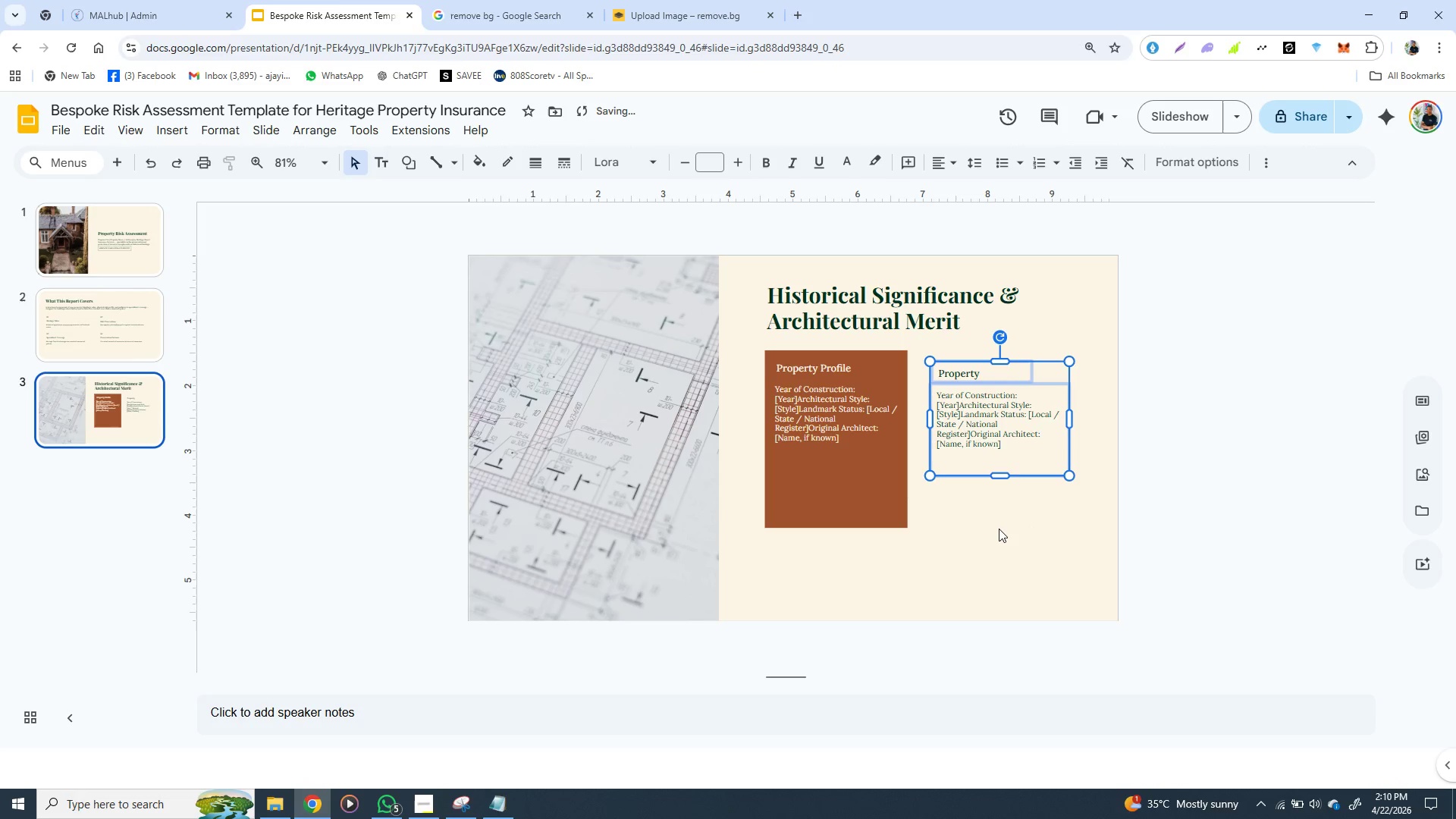 
key(ArrowUp)
 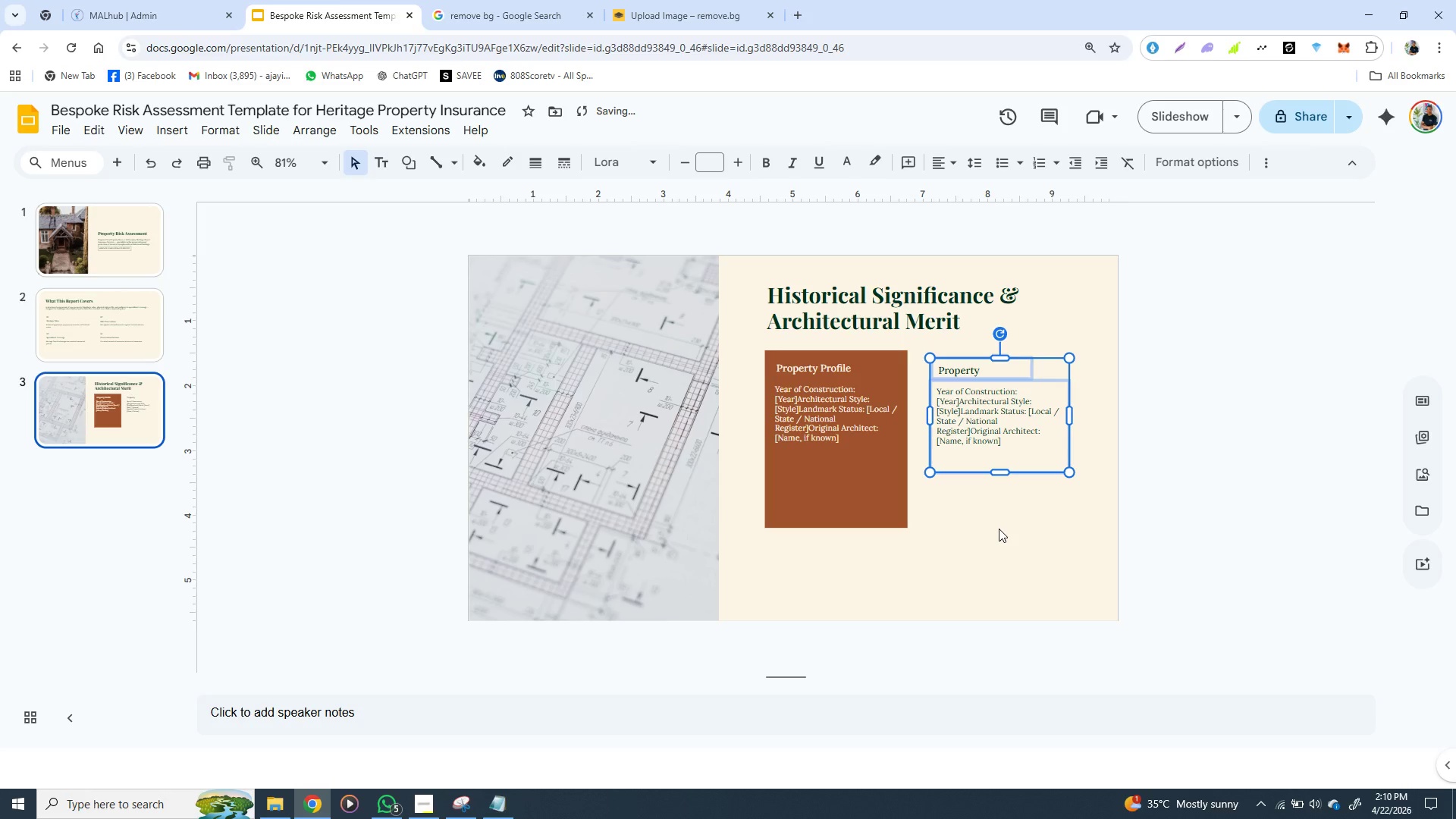 
hold_key(key=ArrowUp, duration=0.56)
 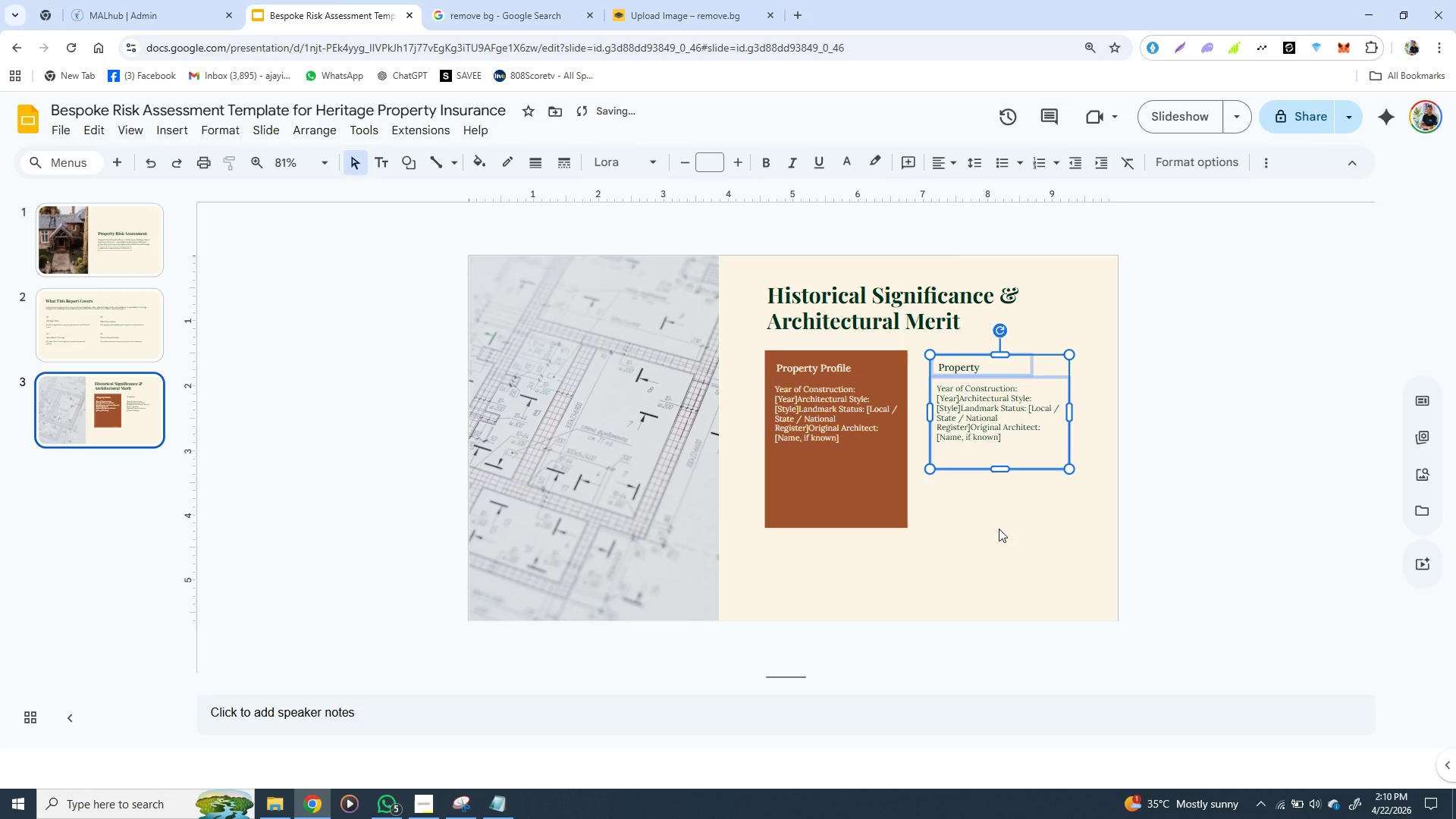 
key(ArrowUp)
 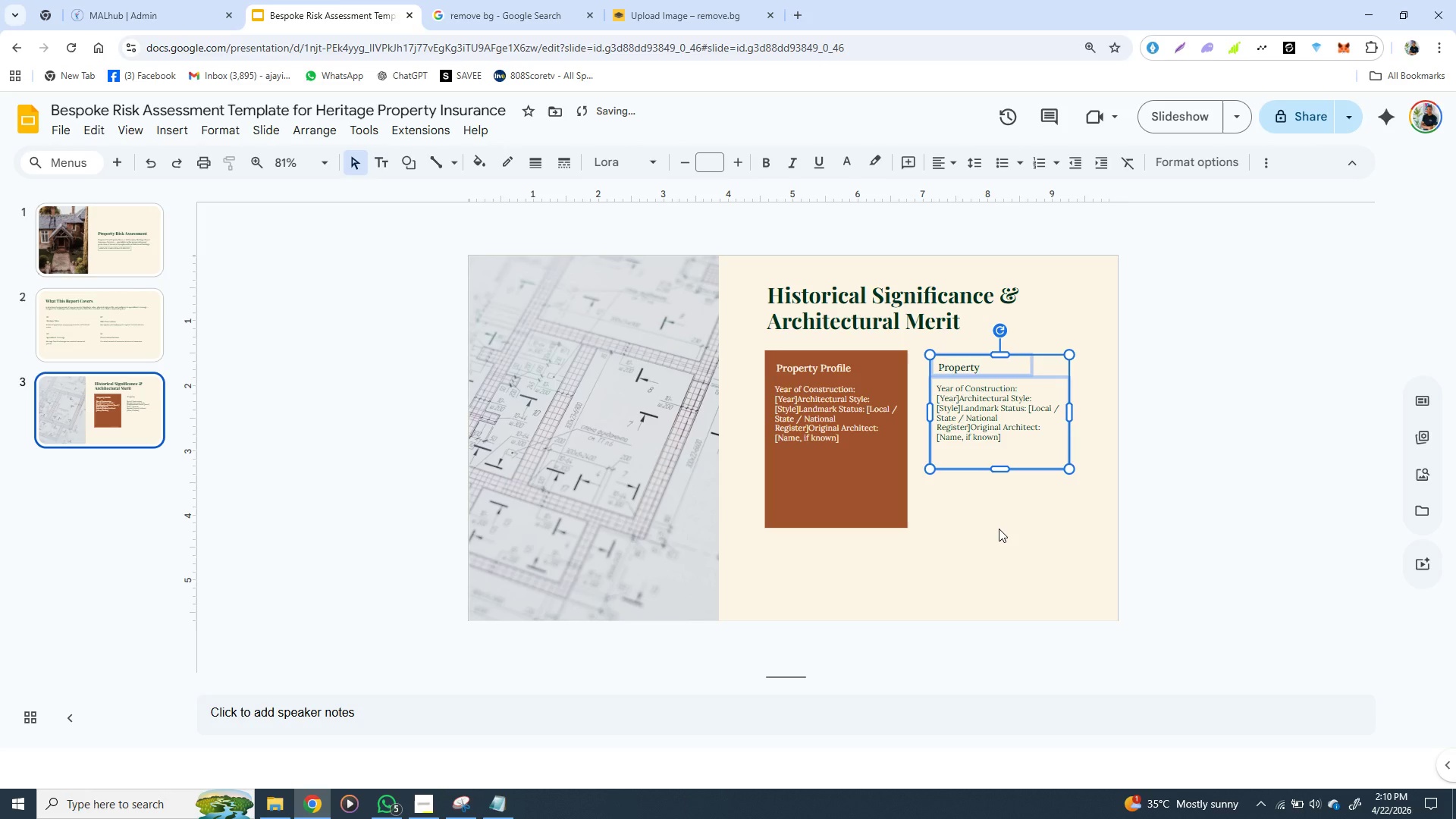 
key(ArrowUp)
 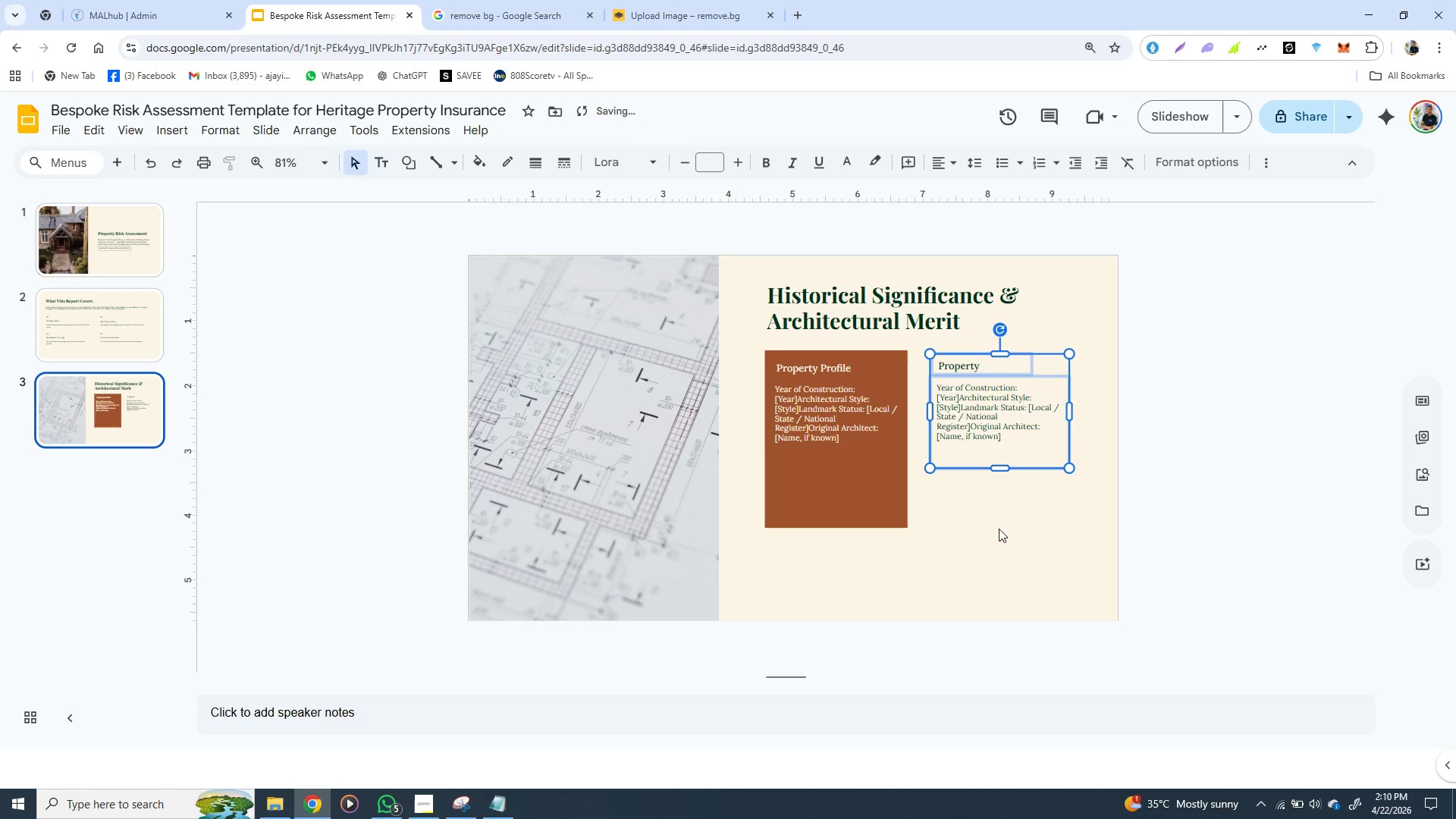 
key(ArrowUp)
 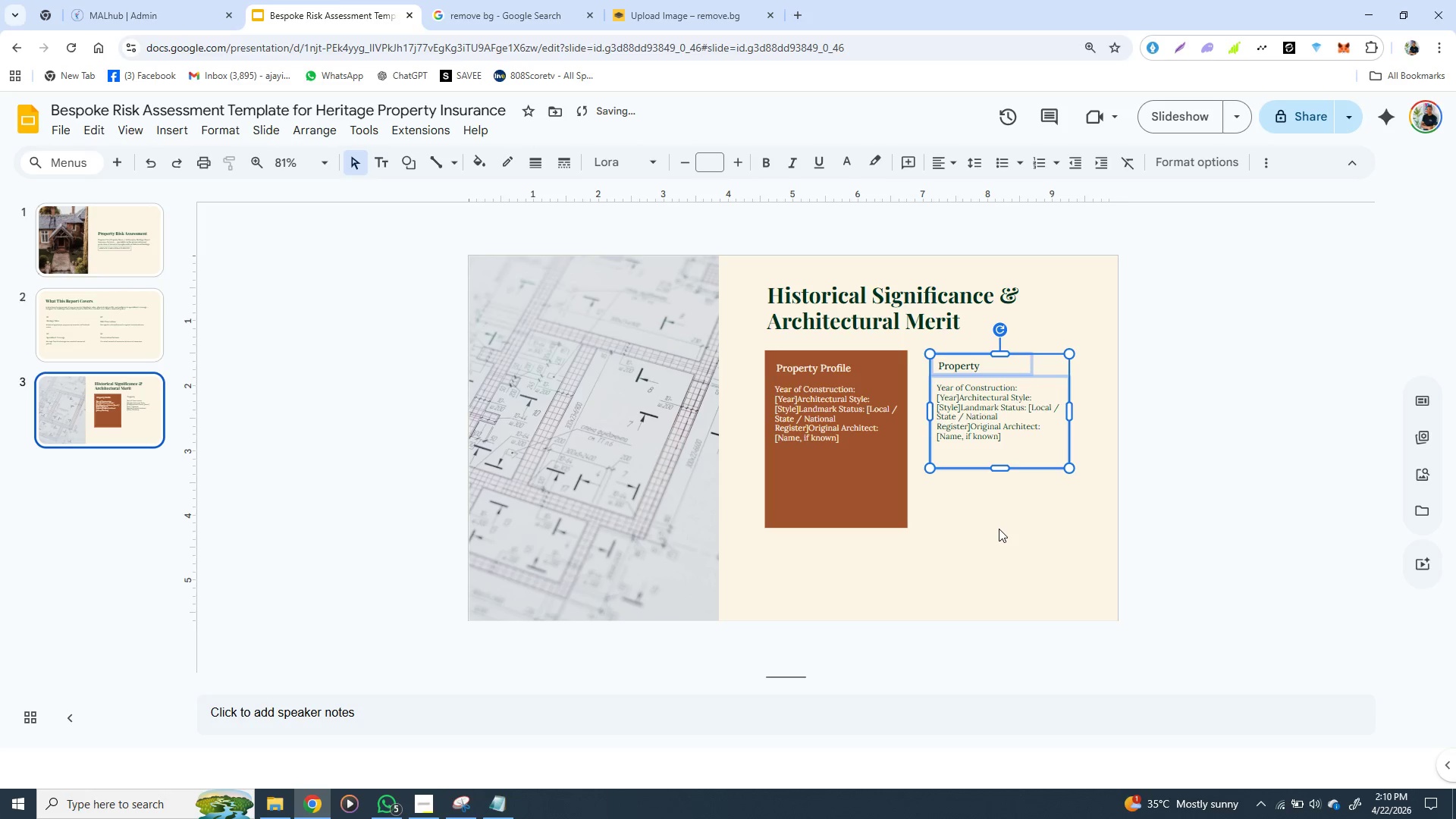 
key(ArrowUp)
 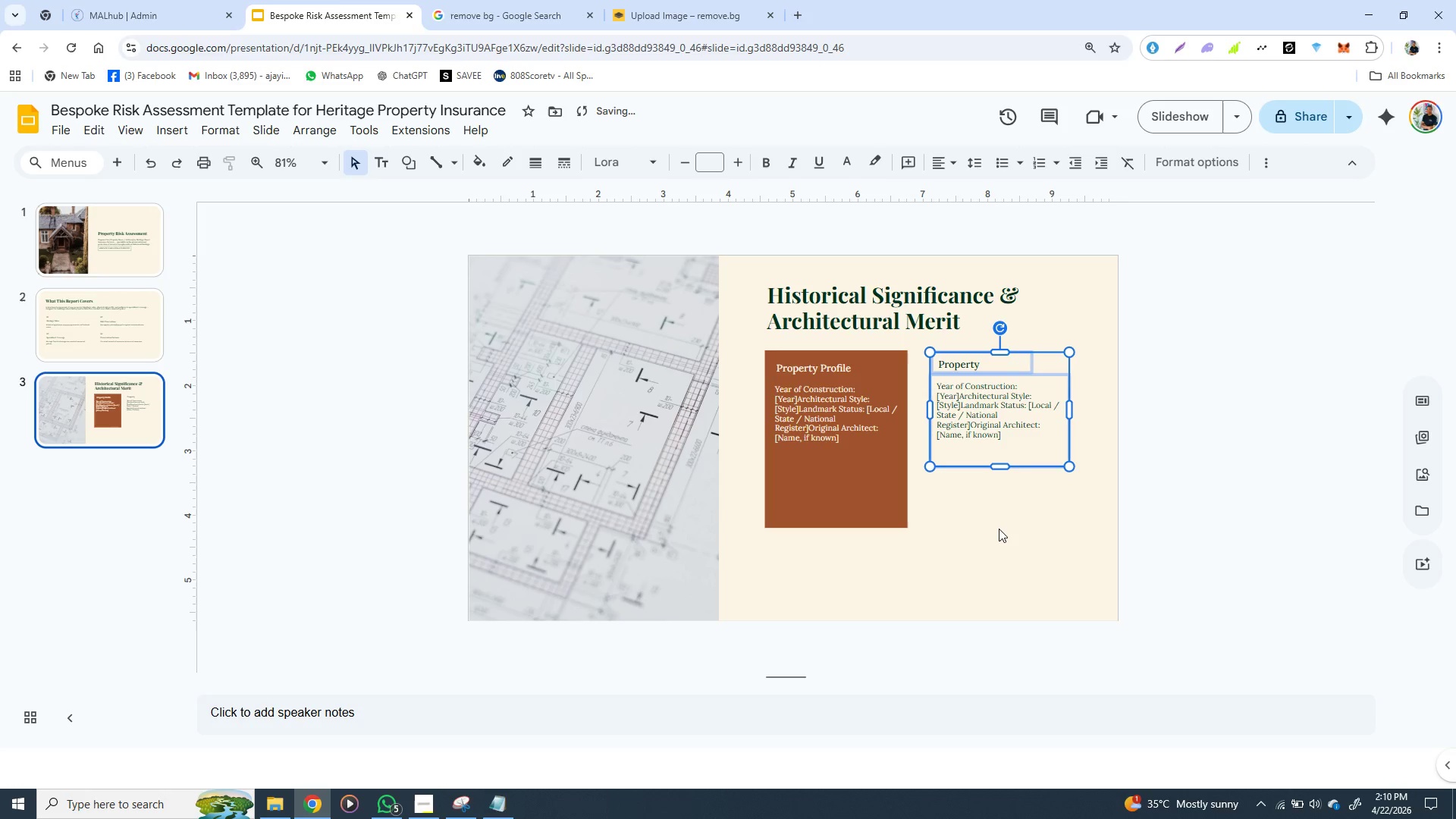 
key(ArrowUp)
 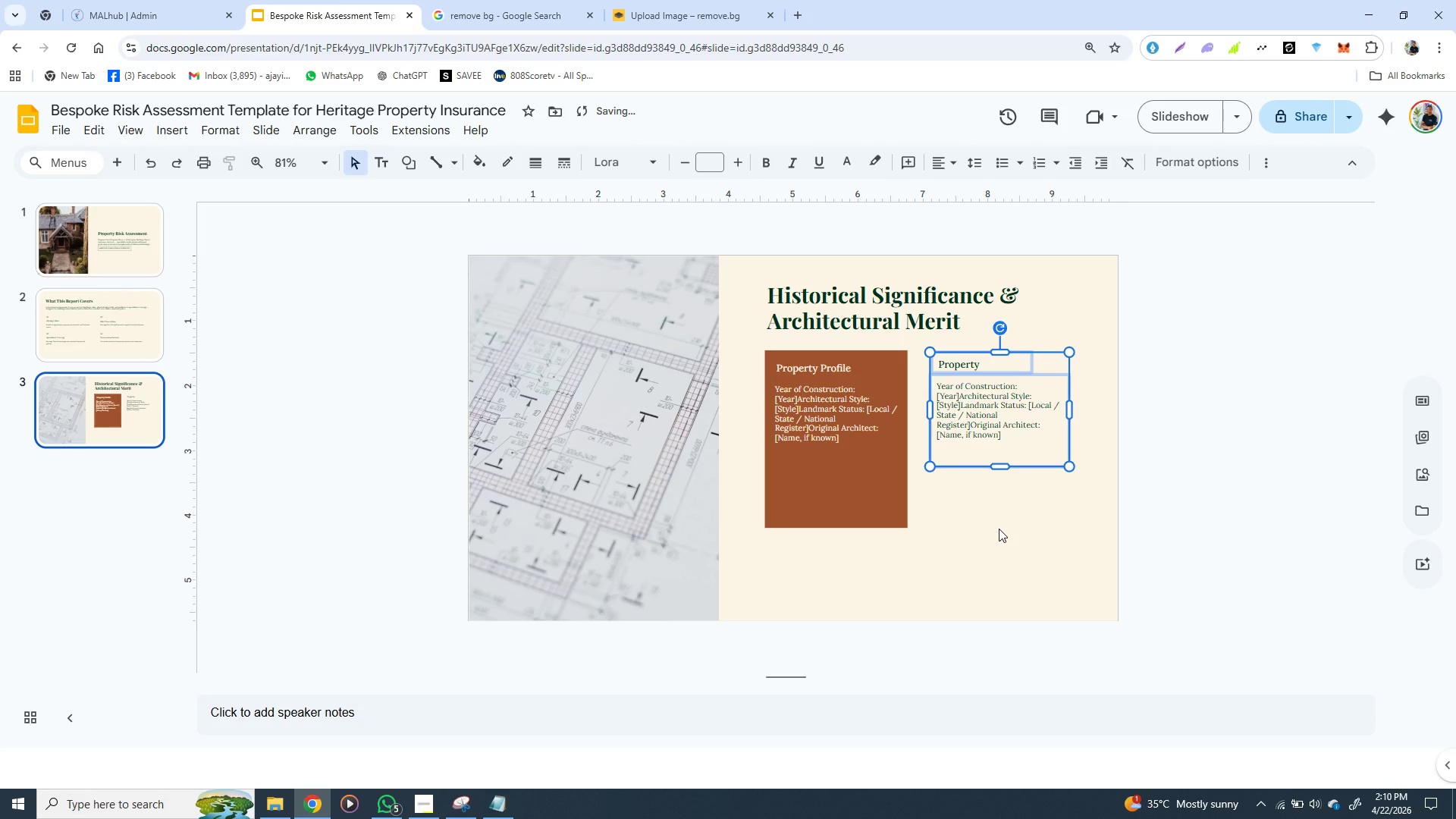 
key(ArrowUp)
 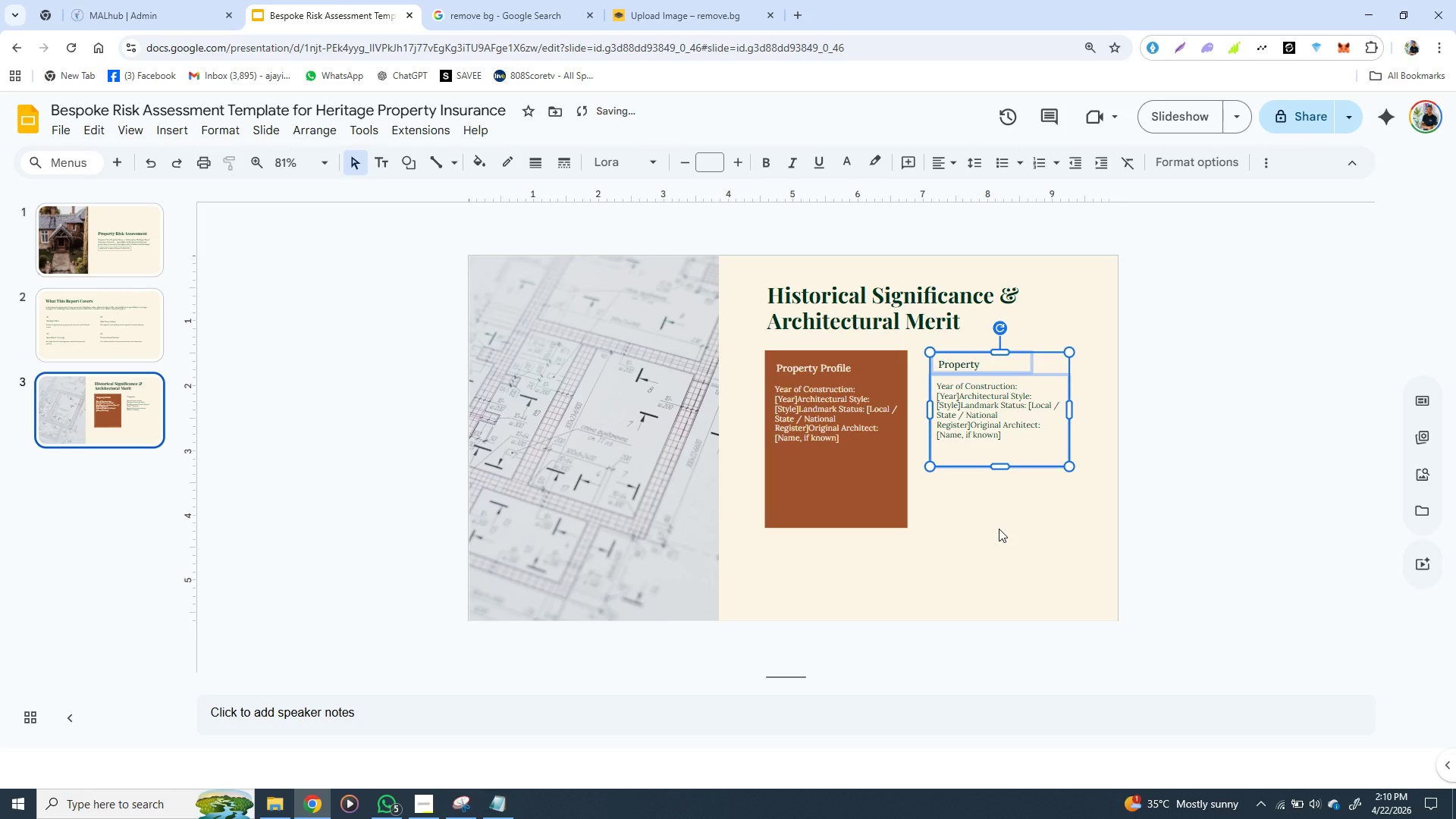 
key(ArrowUp)
 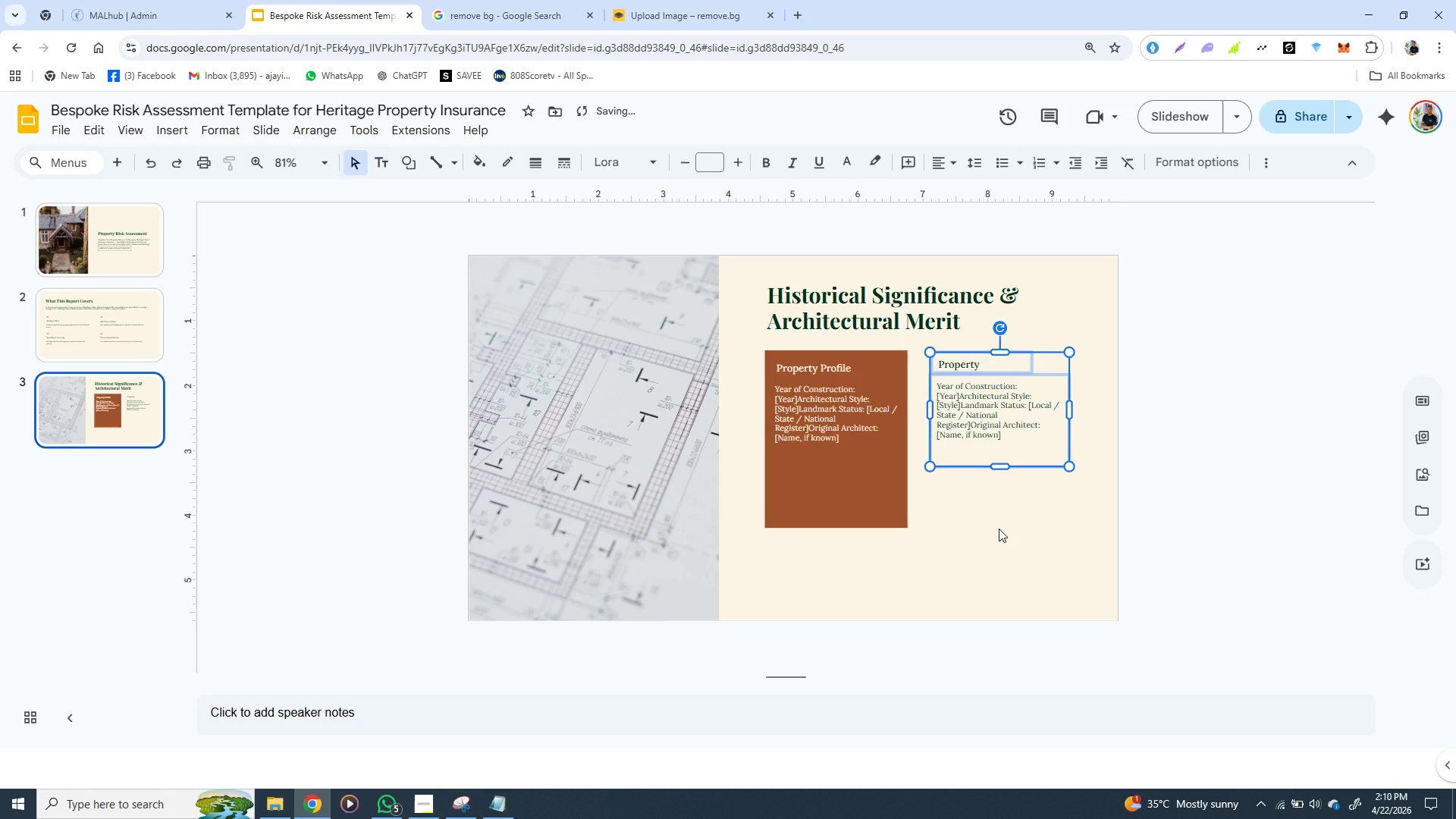 
key(ArrowUp)
 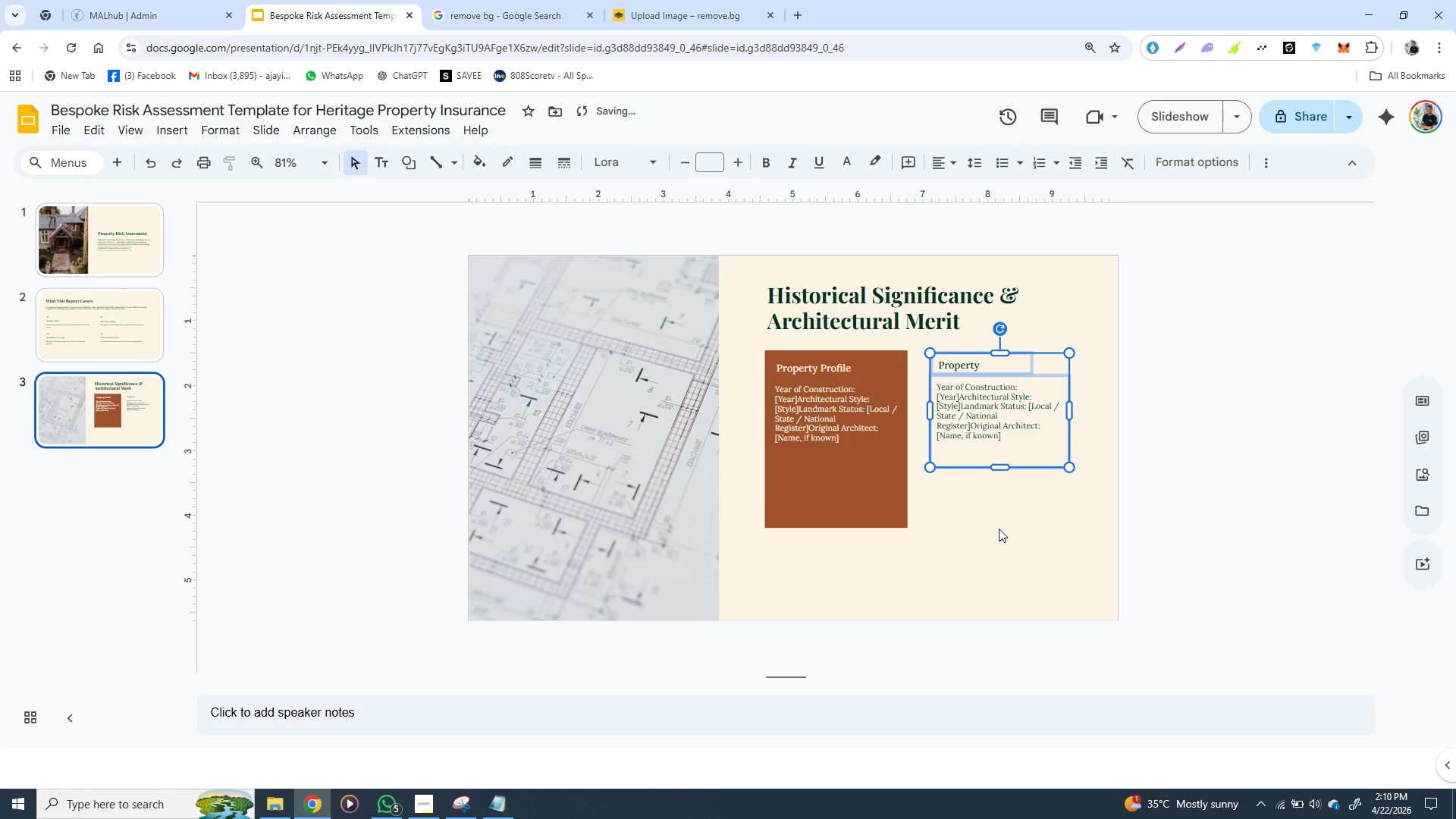 
key(ArrowDown)
 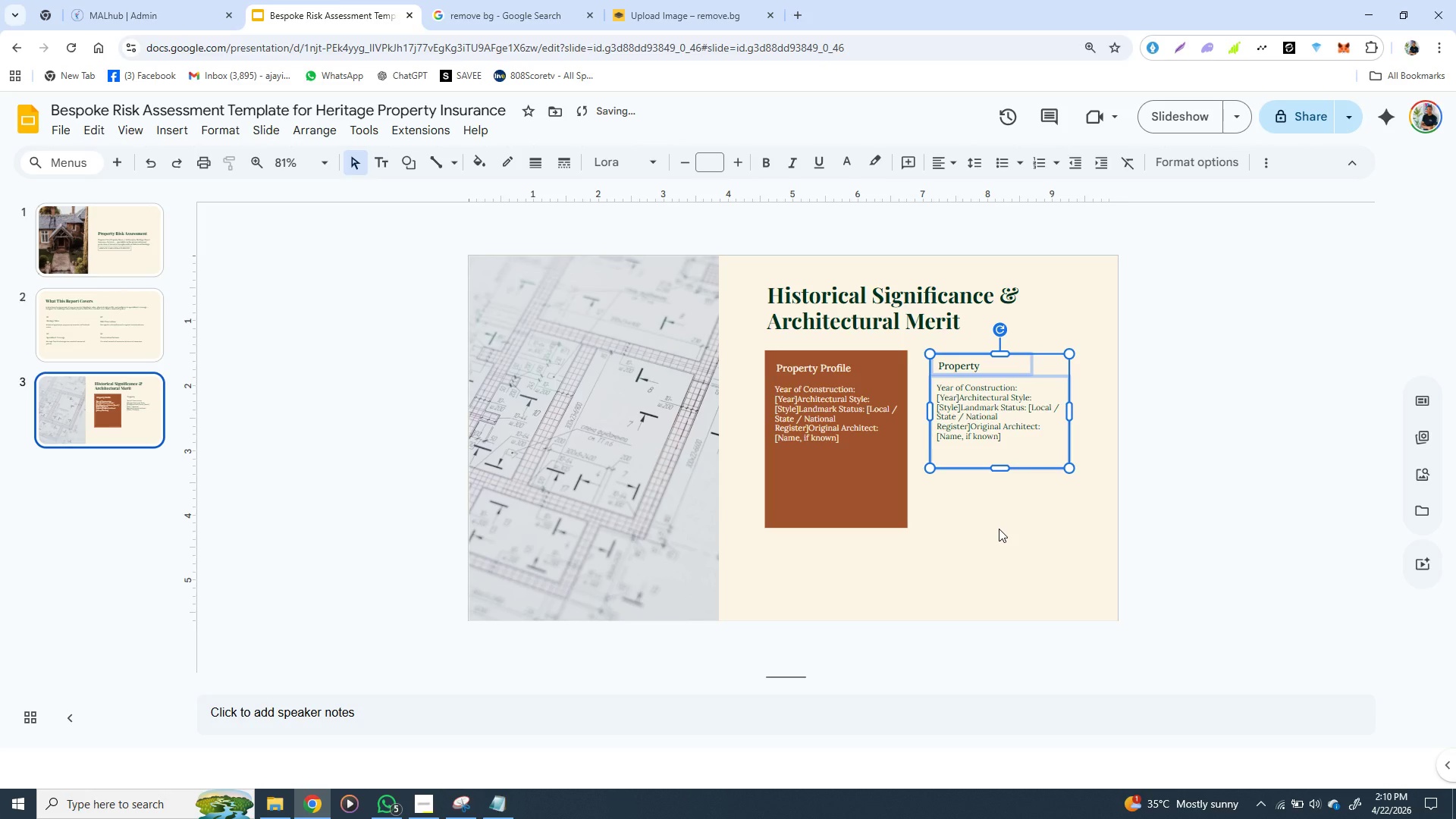 
key(ArrowDown)
 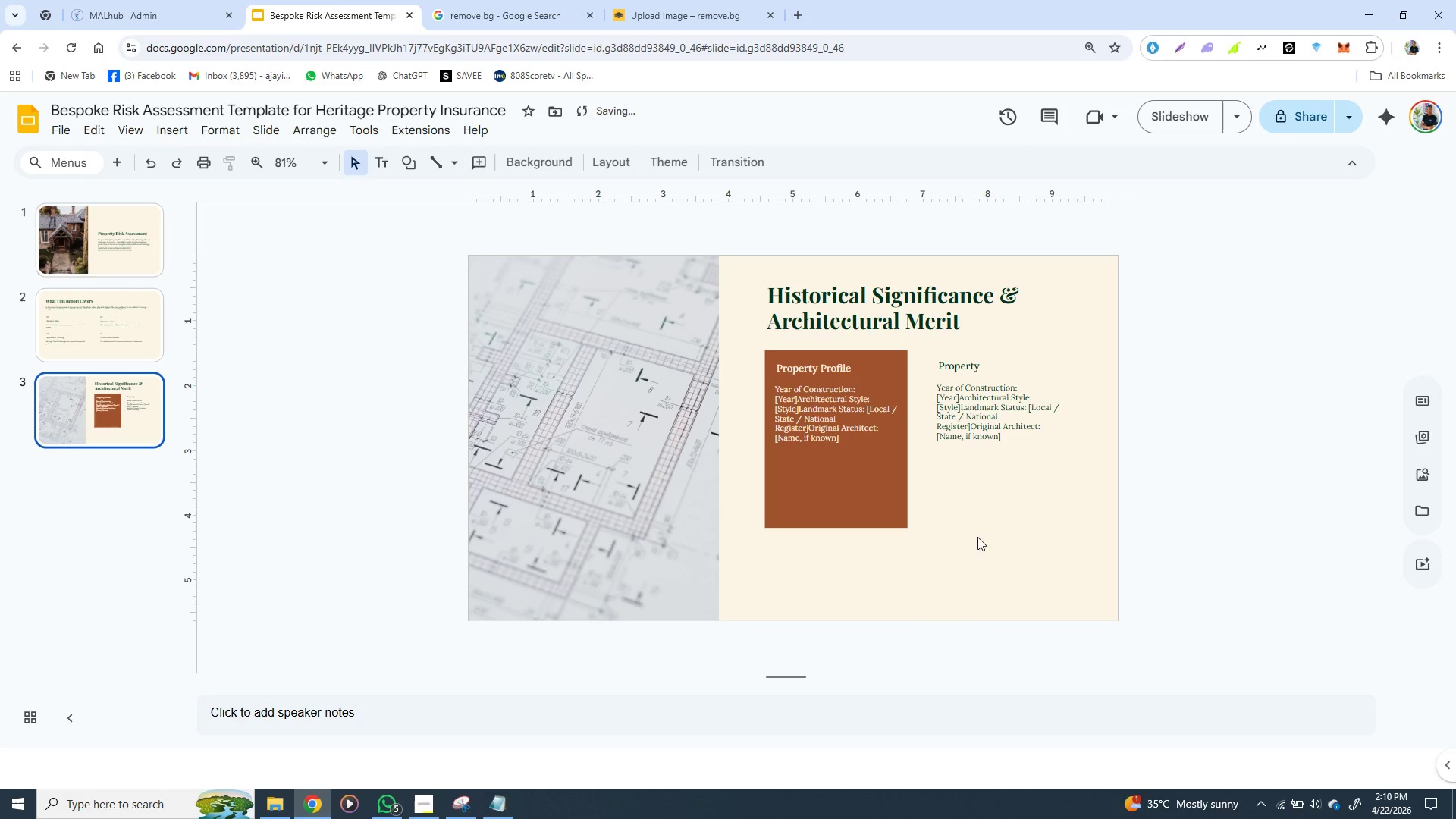 
left_click([966, 549])
 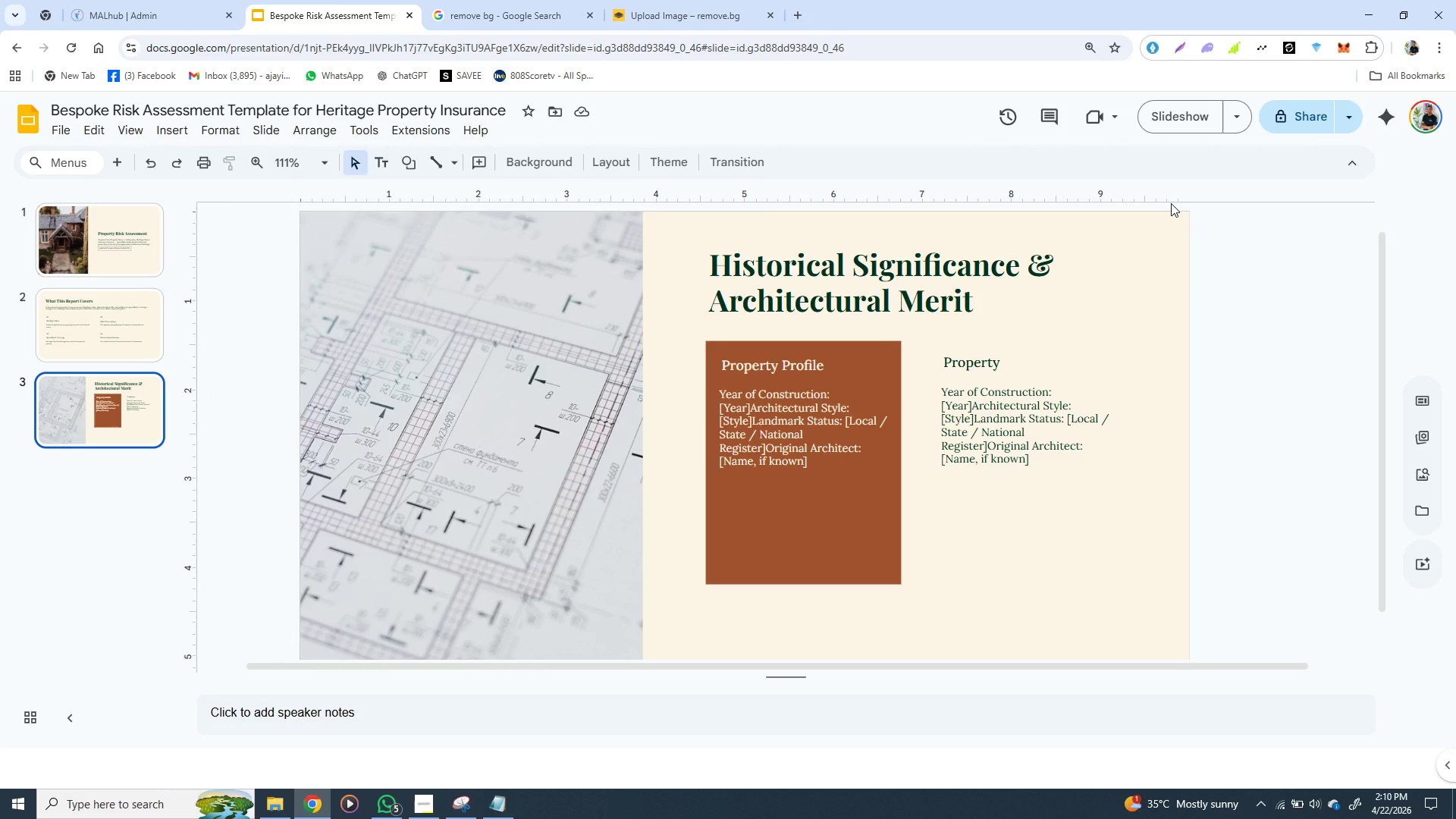 
wait(14.05)
 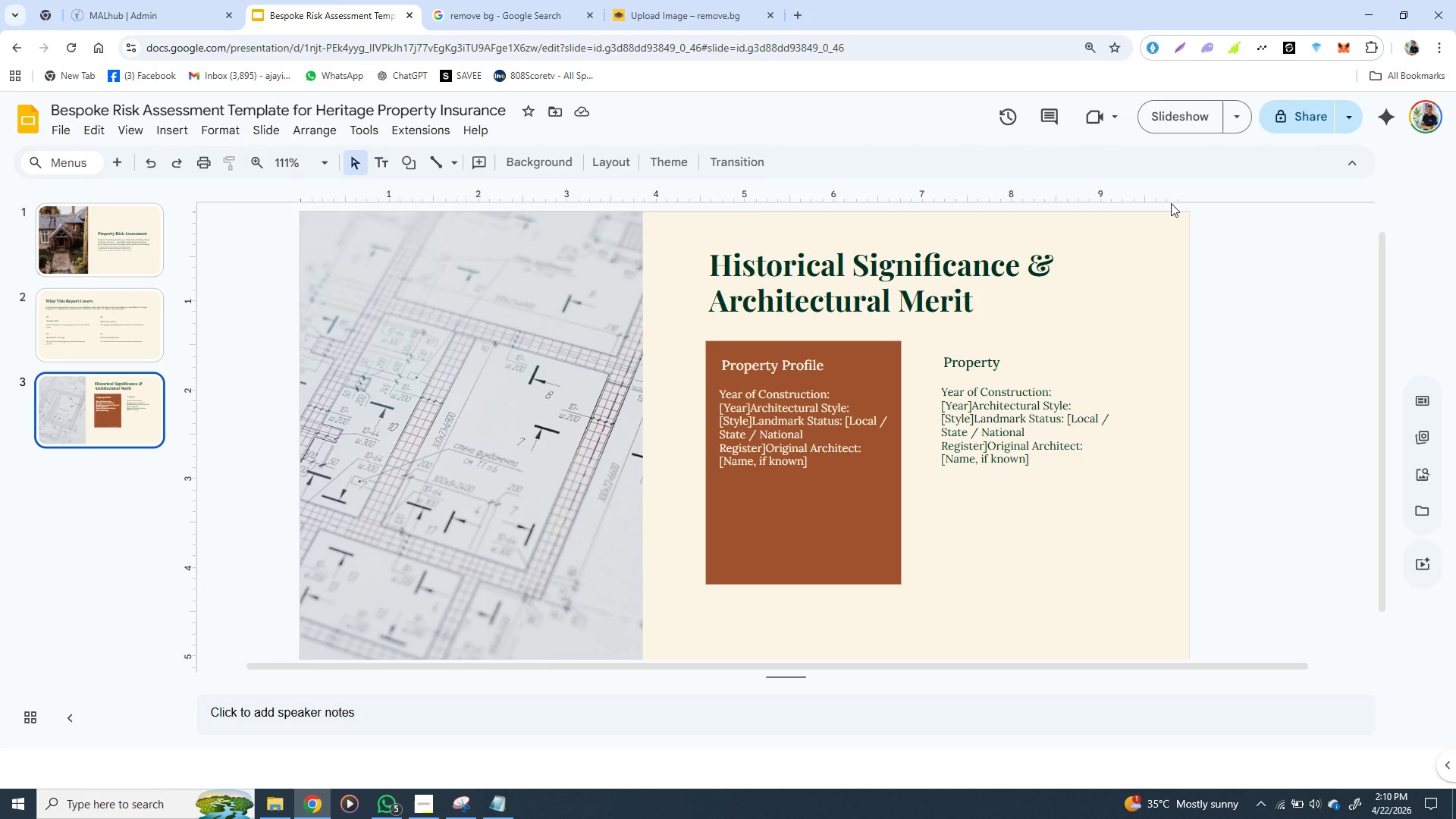 
left_click([491, 801])
 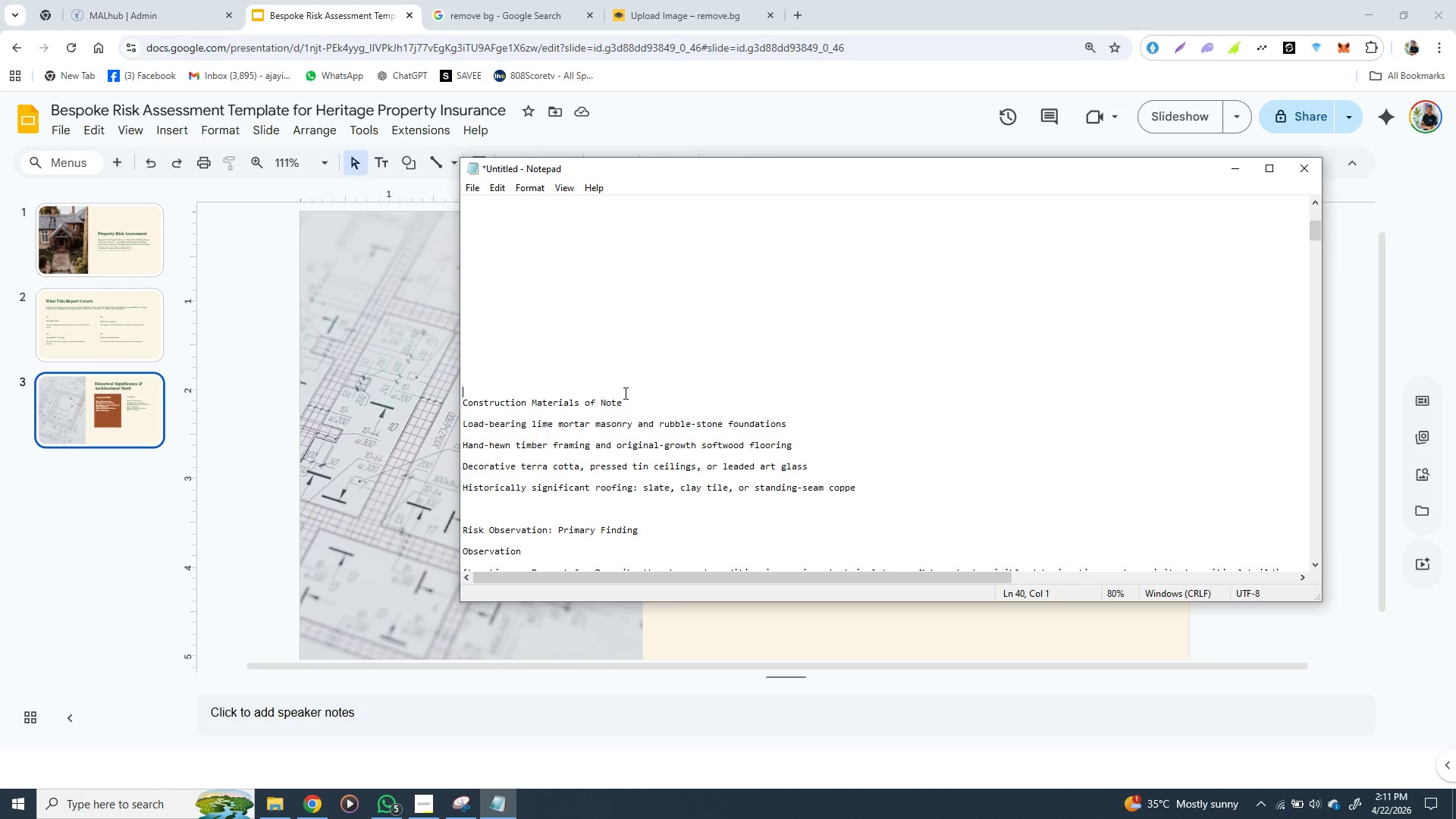 
left_click_drag(start_coordinate=[624, 393], to_coordinate=[606, 400])
 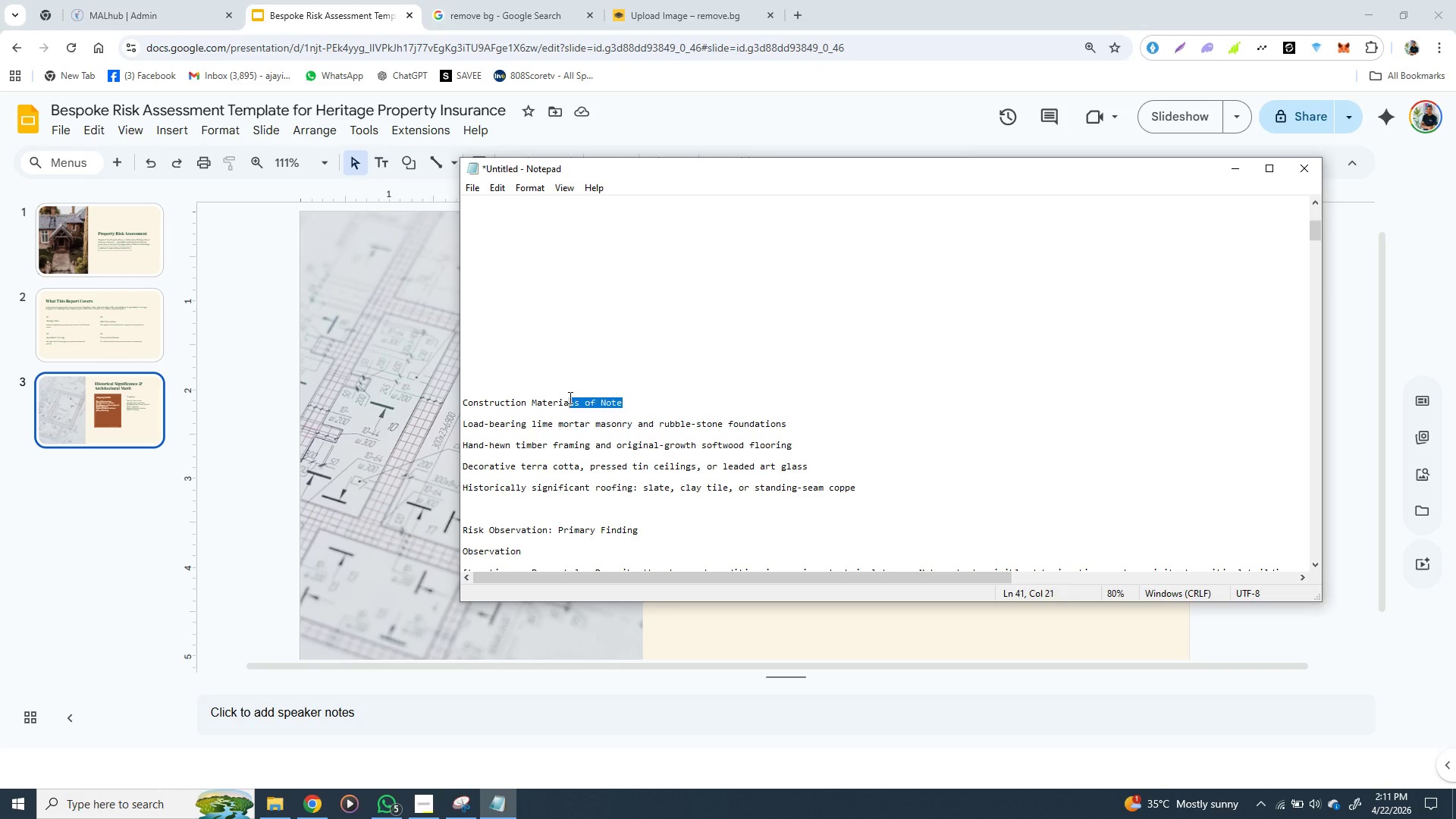 
left_click_drag(start_coordinate=[628, 402], to_coordinate=[465, 402])
 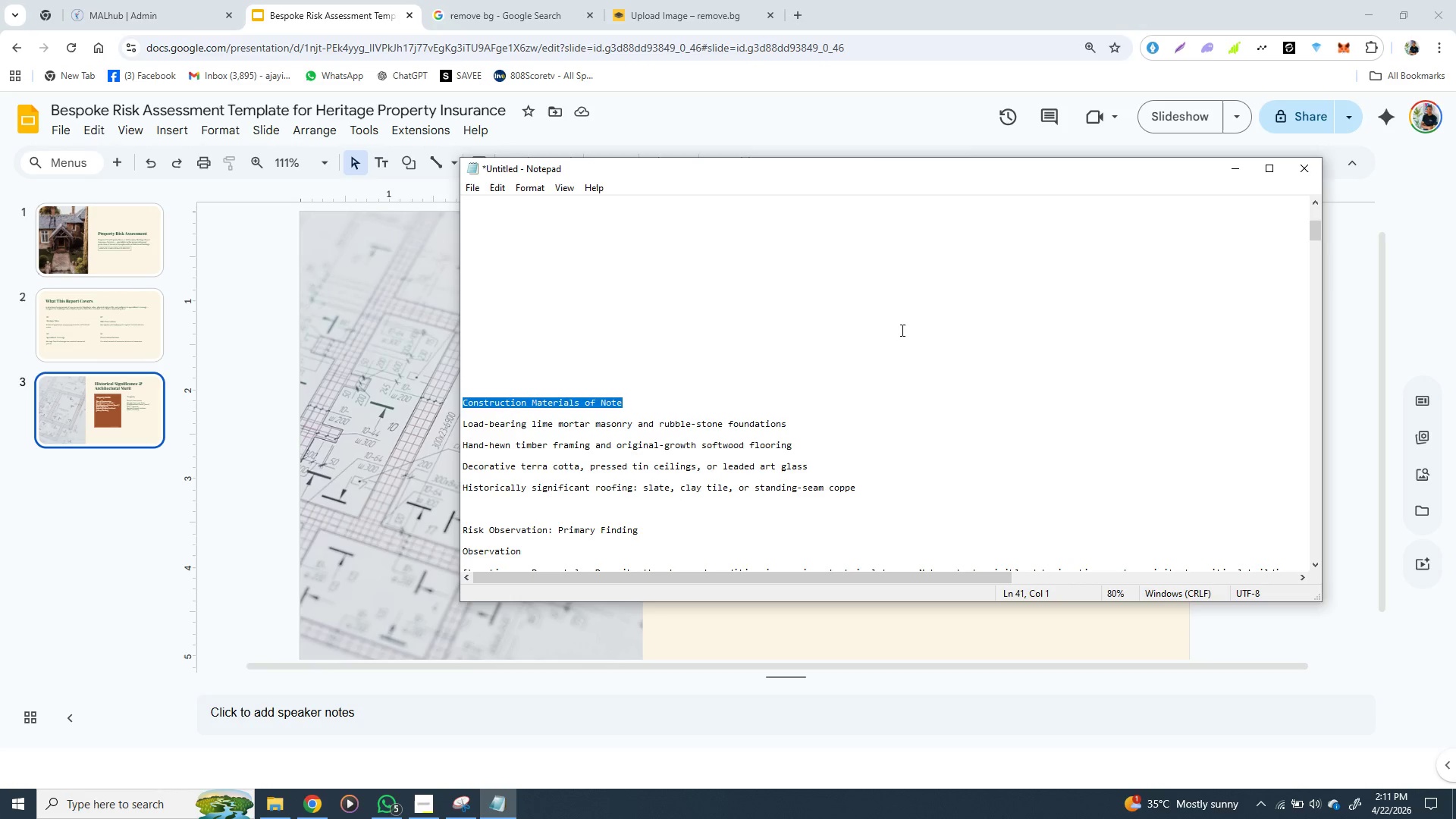 
hold_key(key=ControlLeft, duration=0.58)
 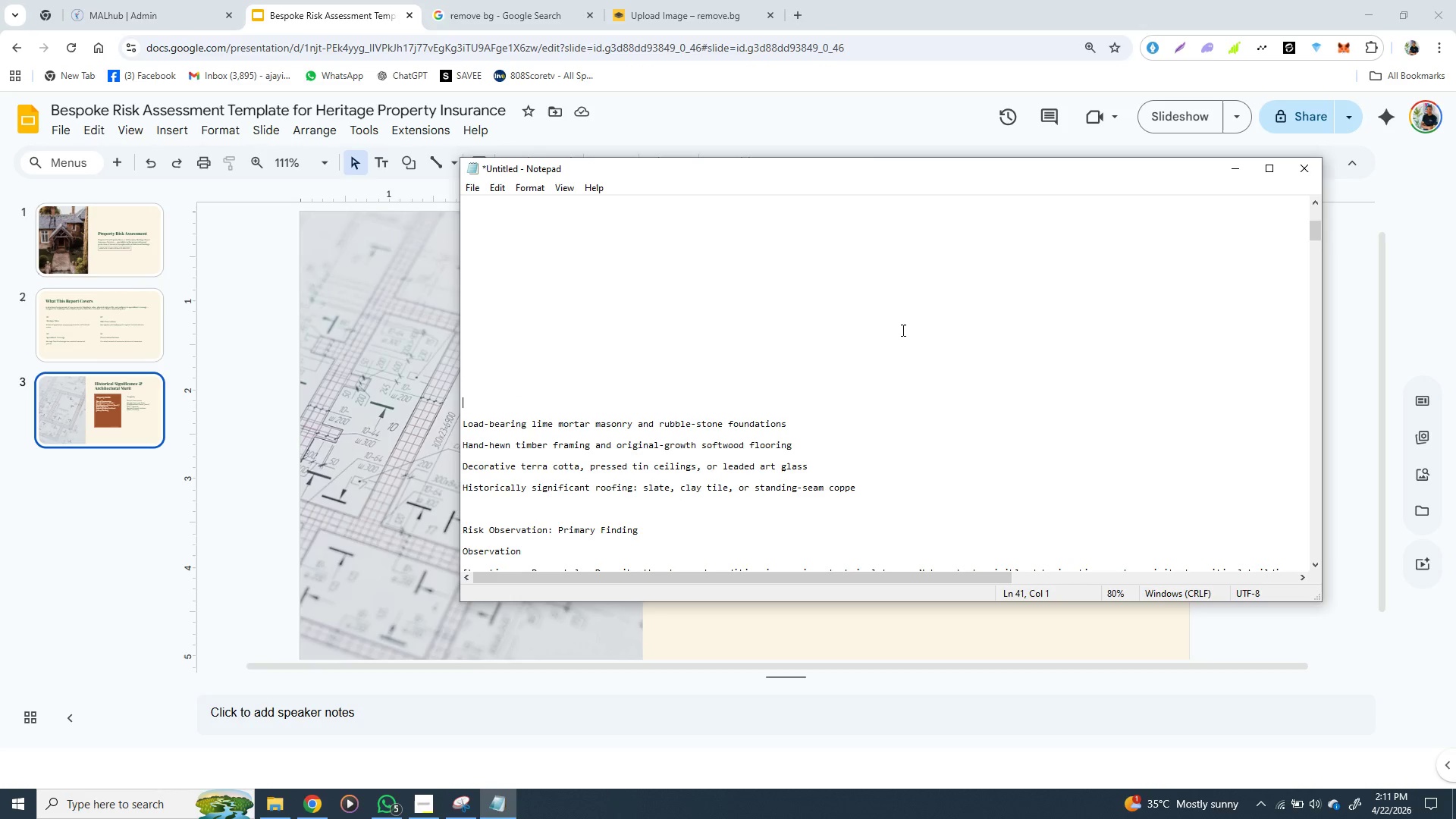 
key(Control+X)
 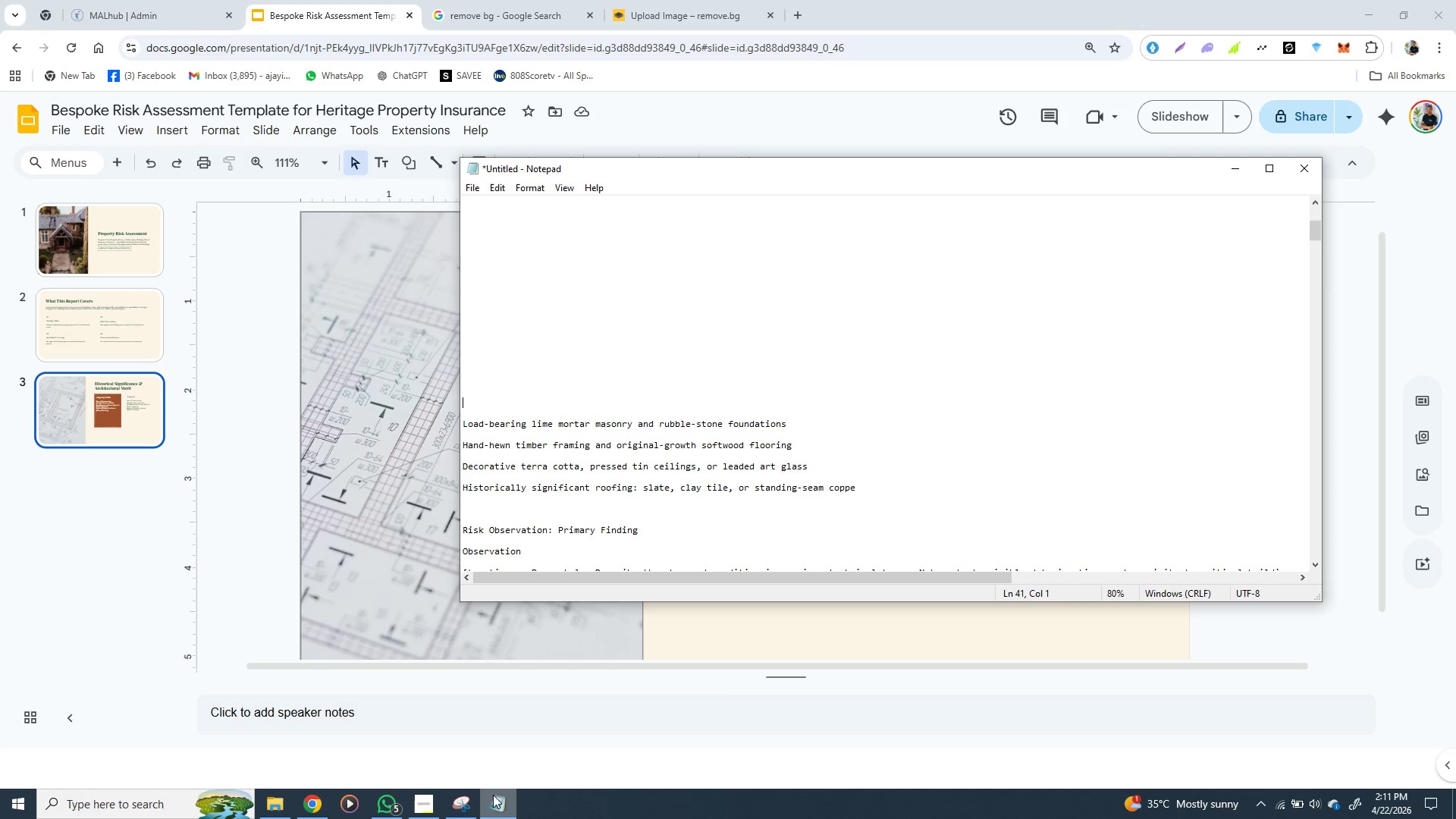 
mouse_move([486, 795])
 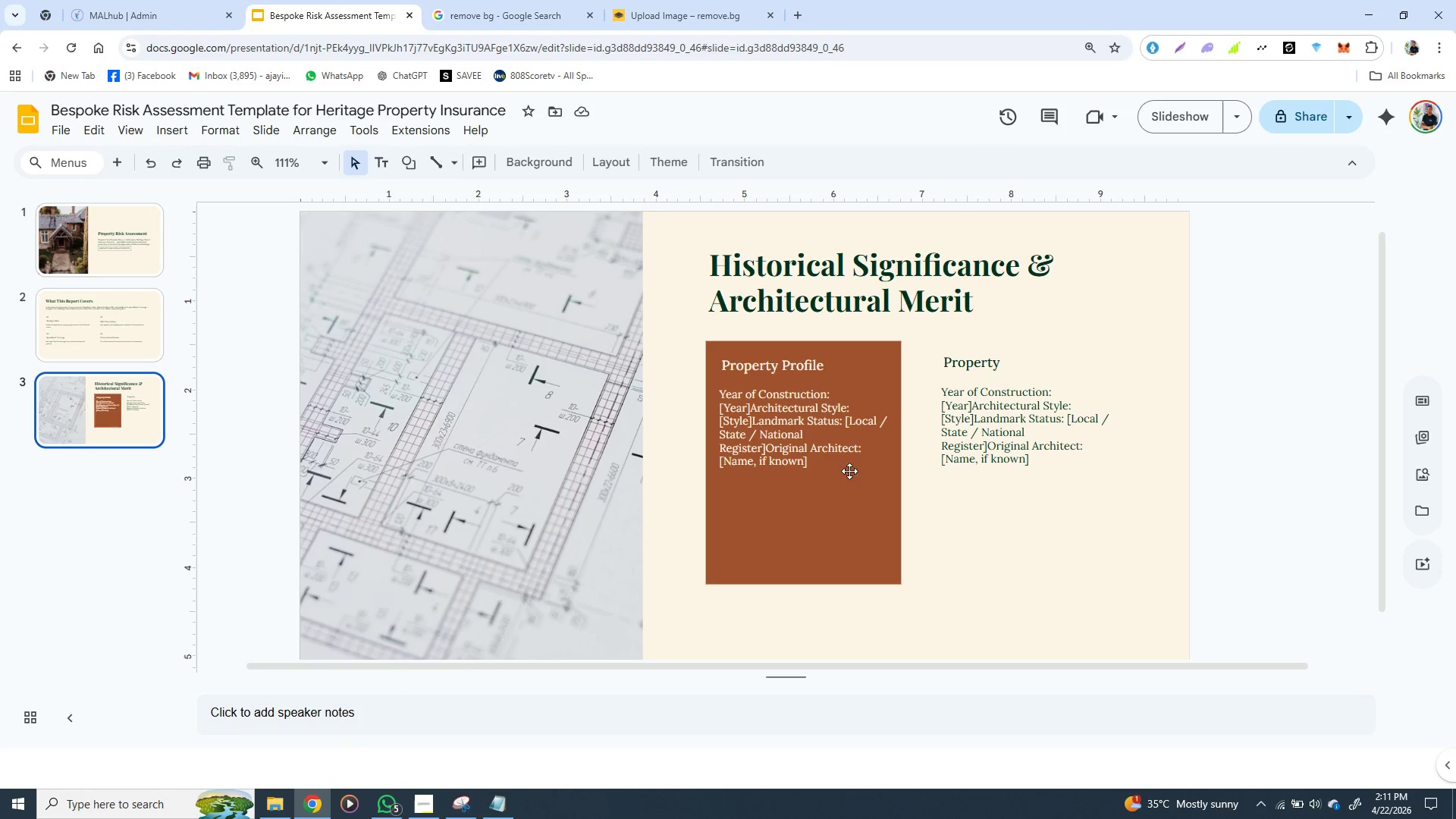 
left_click([424, 670])
 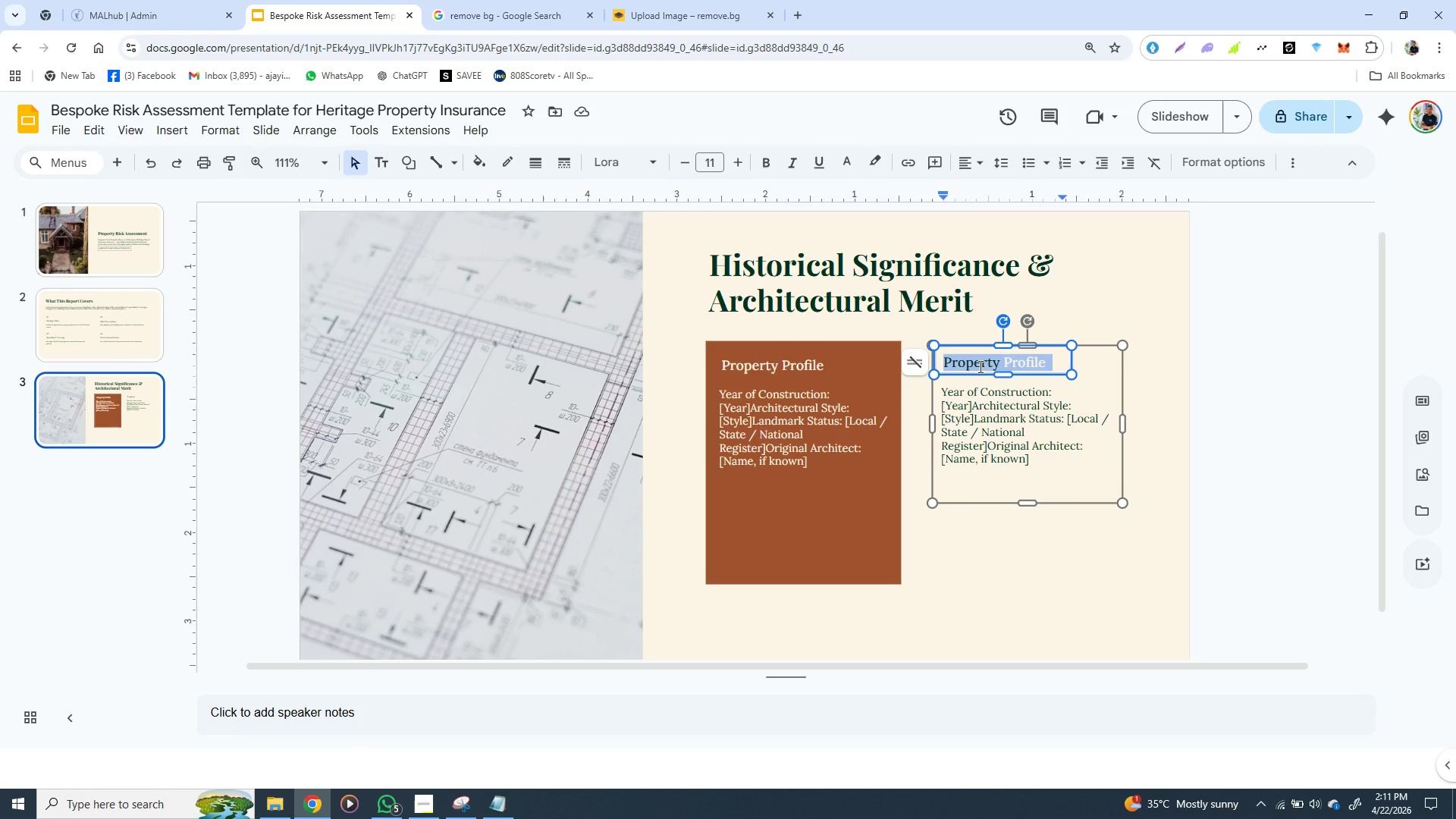 
double_click([980, 363])
 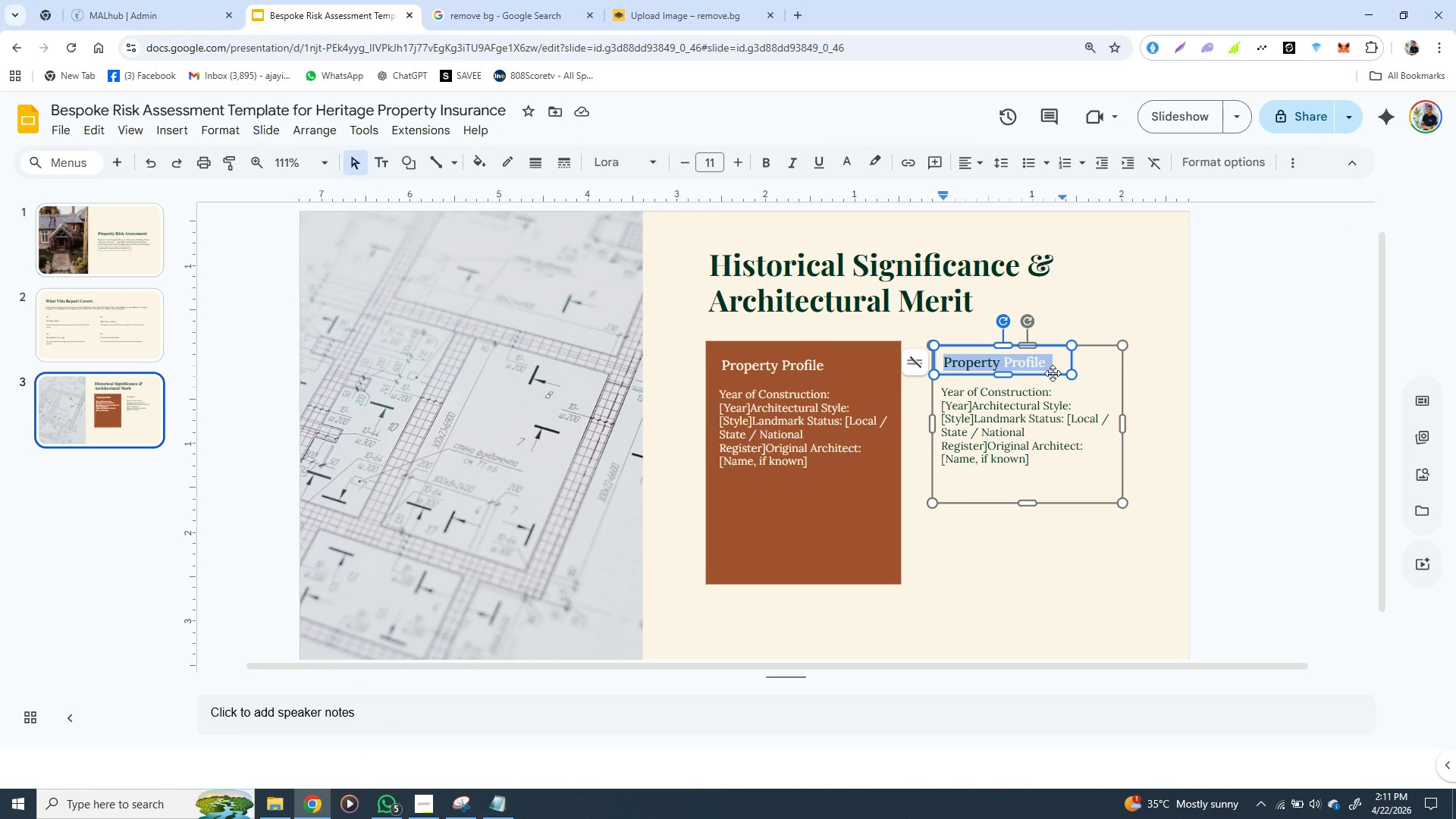 
triple_click([980, 363])
 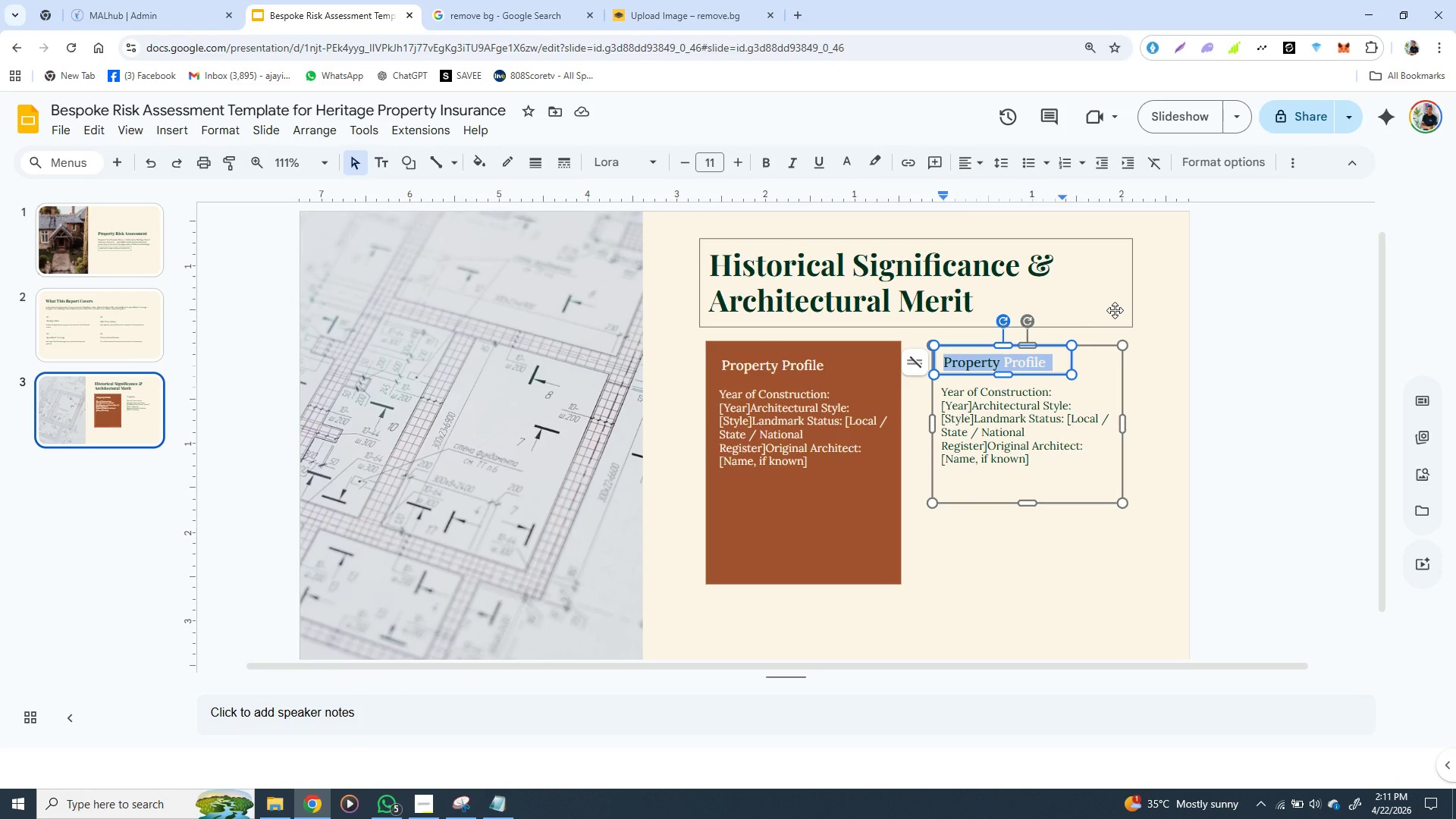 
hold_key(key=ControlLeft, duration=1.5)
 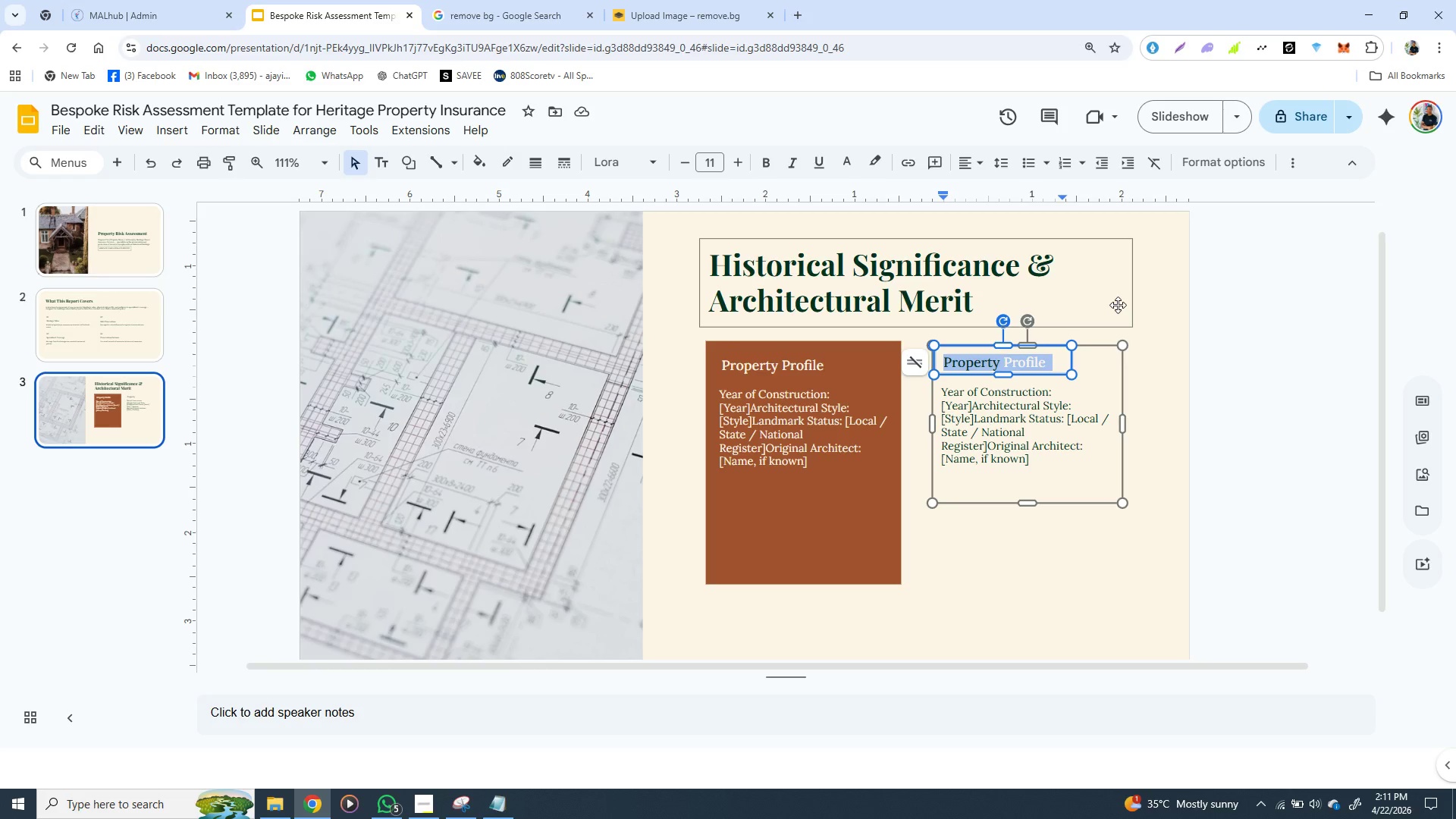 
hold_key(key=ControlLeft, duration=1.52)
 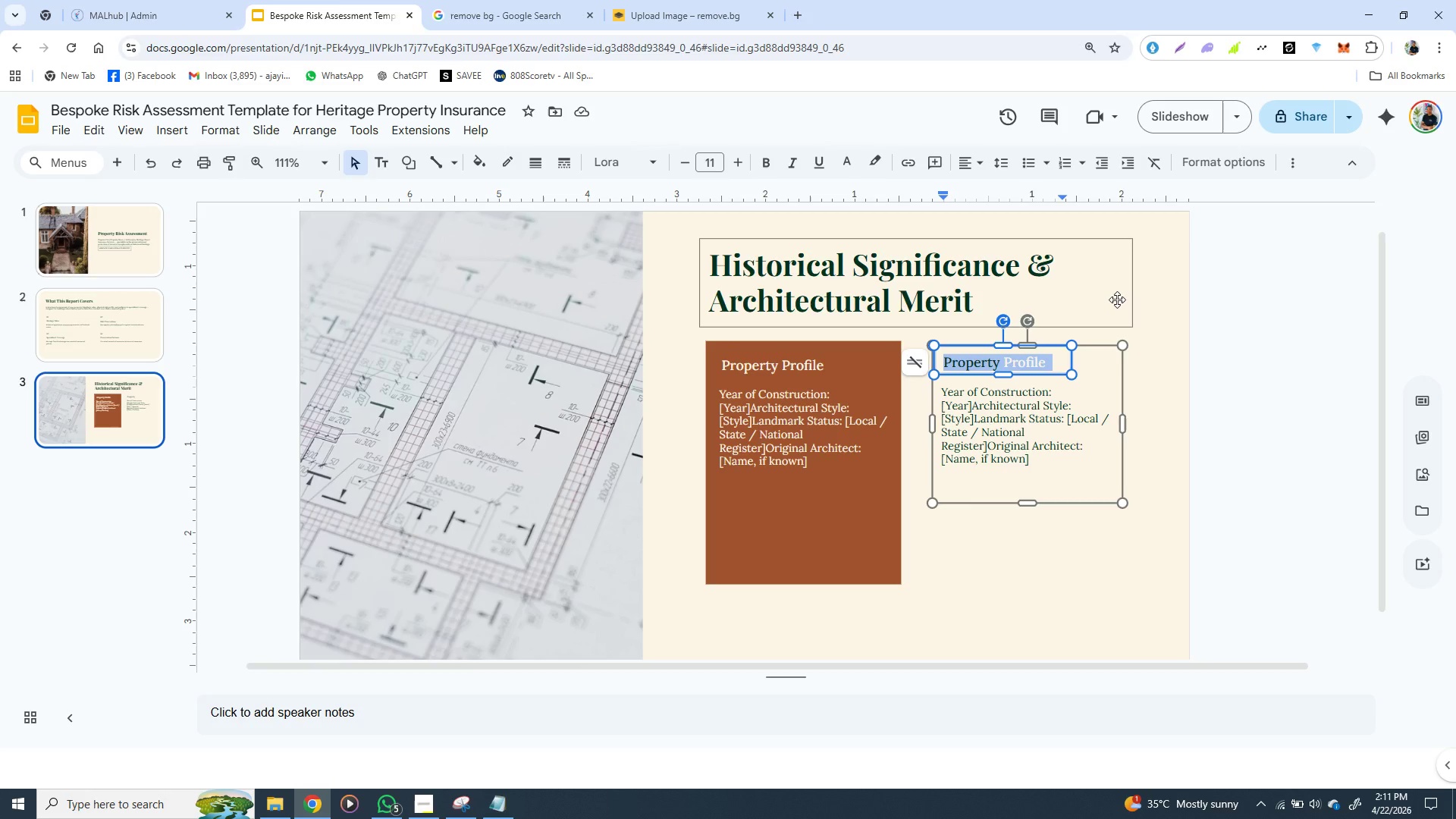 
hold_key(key=ControlLeft, duration=1.52)
 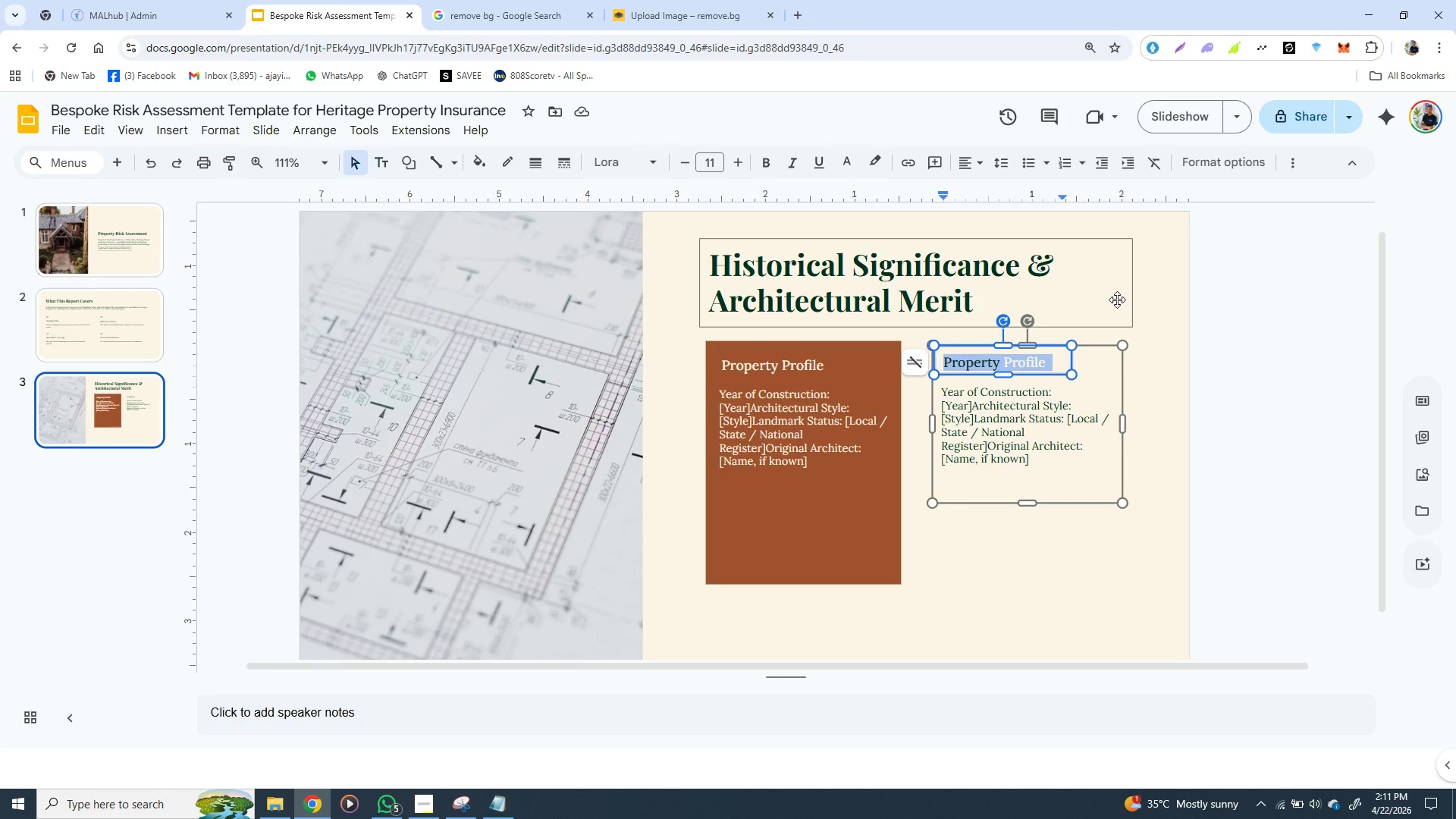 
hold_key(key=ControlLeft, duration=1.53)
 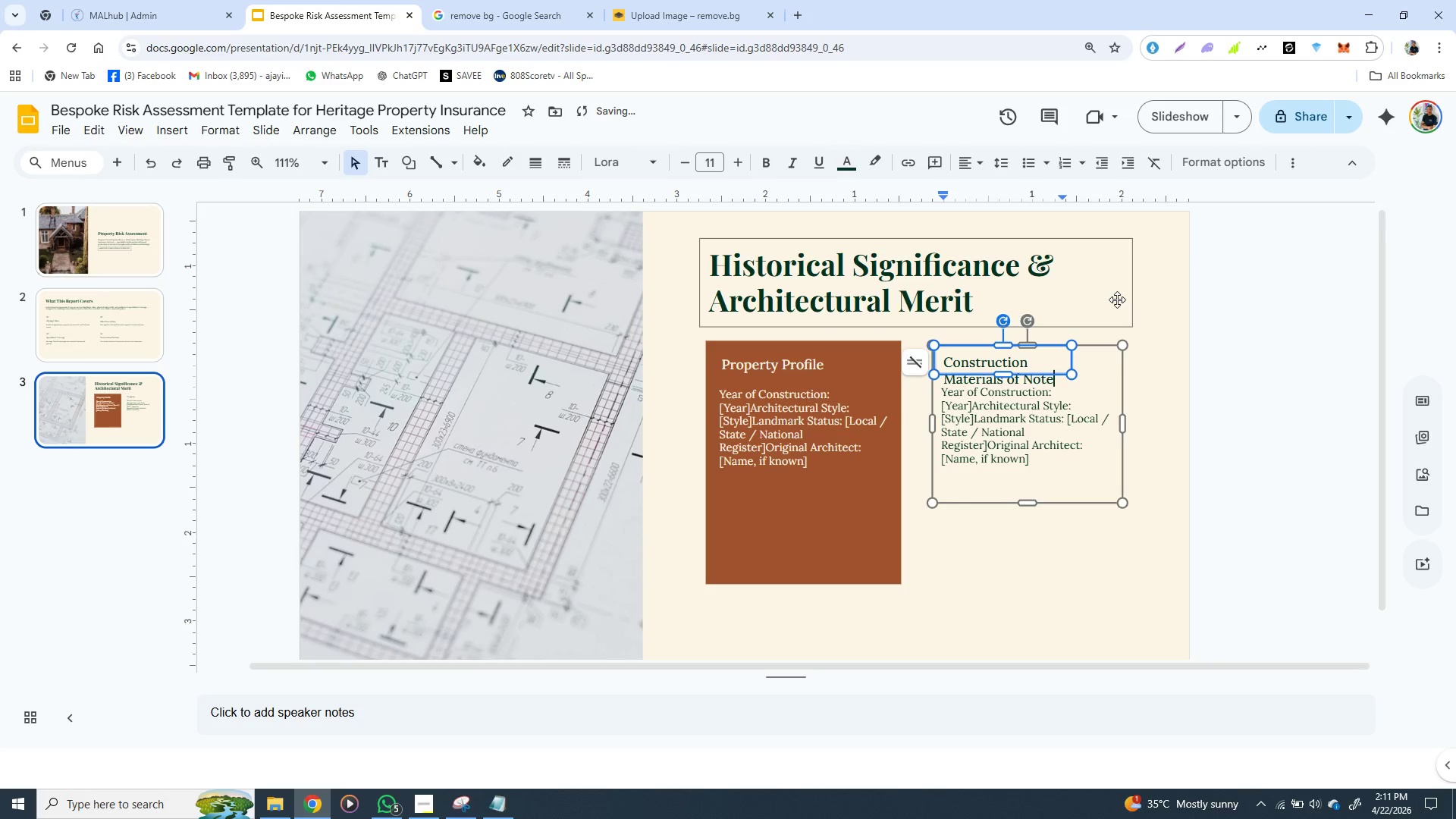 
key(Control+V)
 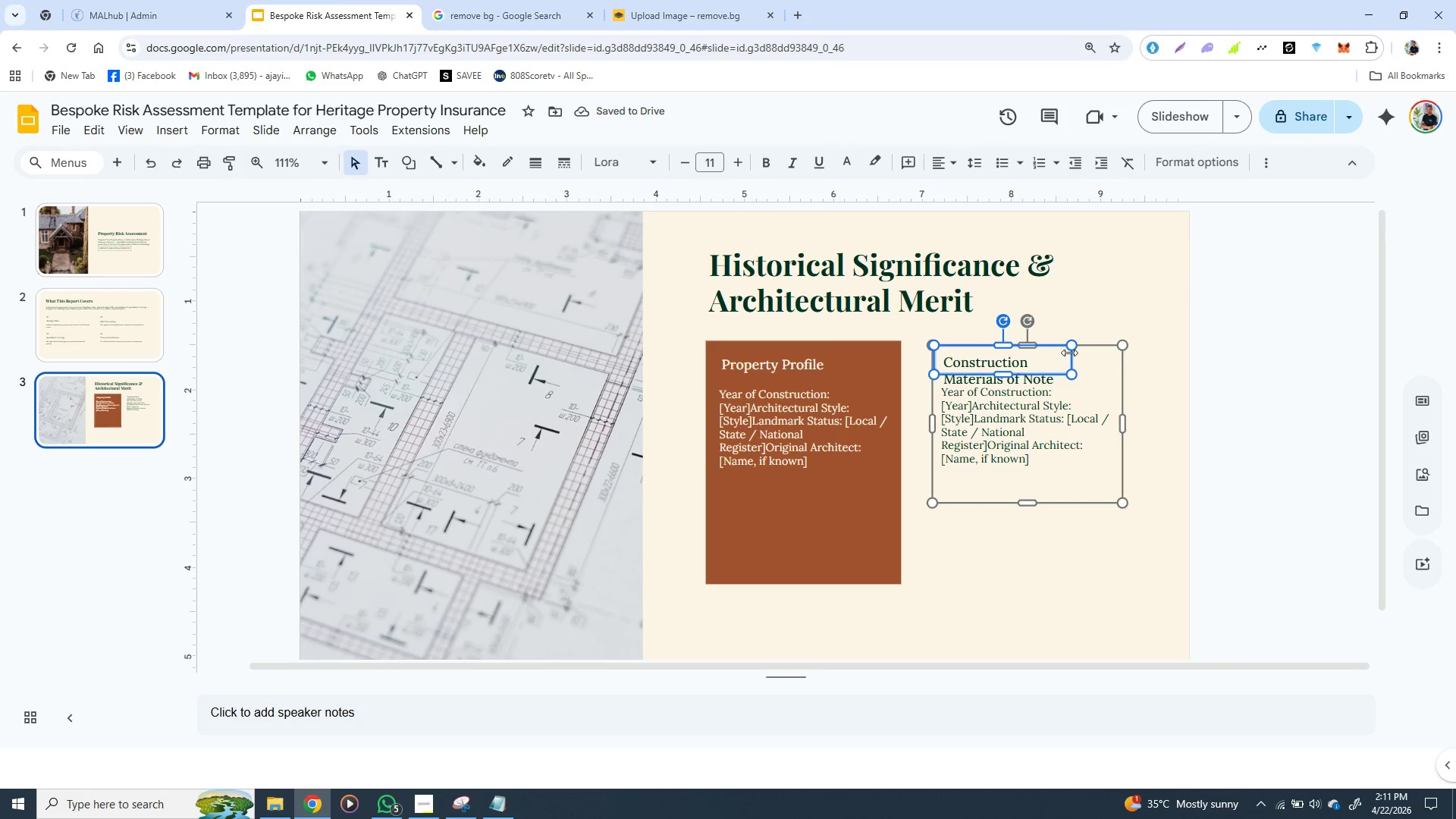 
left_click_drag(start_coordinate=[1069, 353], to_coordinate=[1122, 349])
 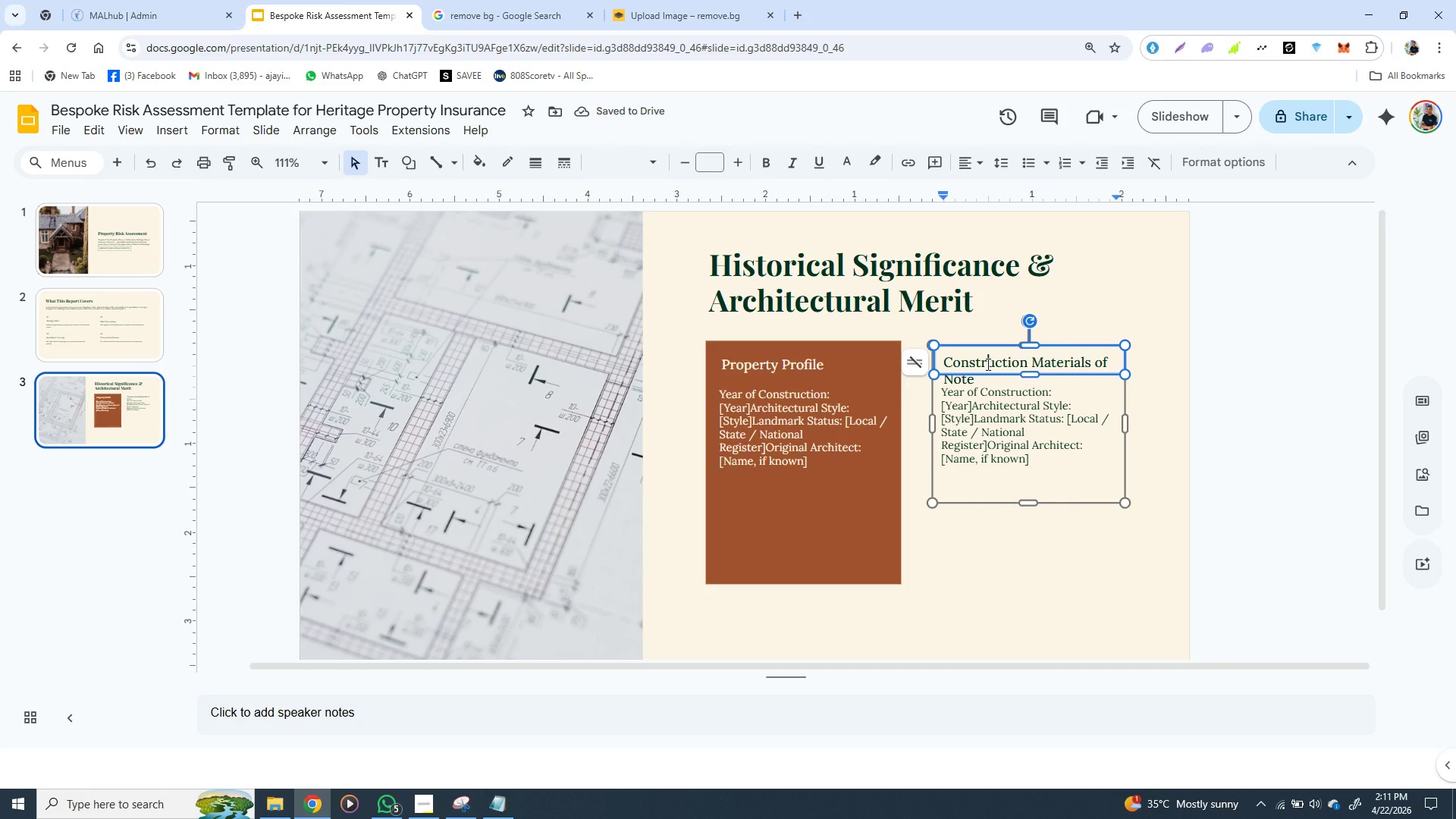 
left_click([987, 364])
 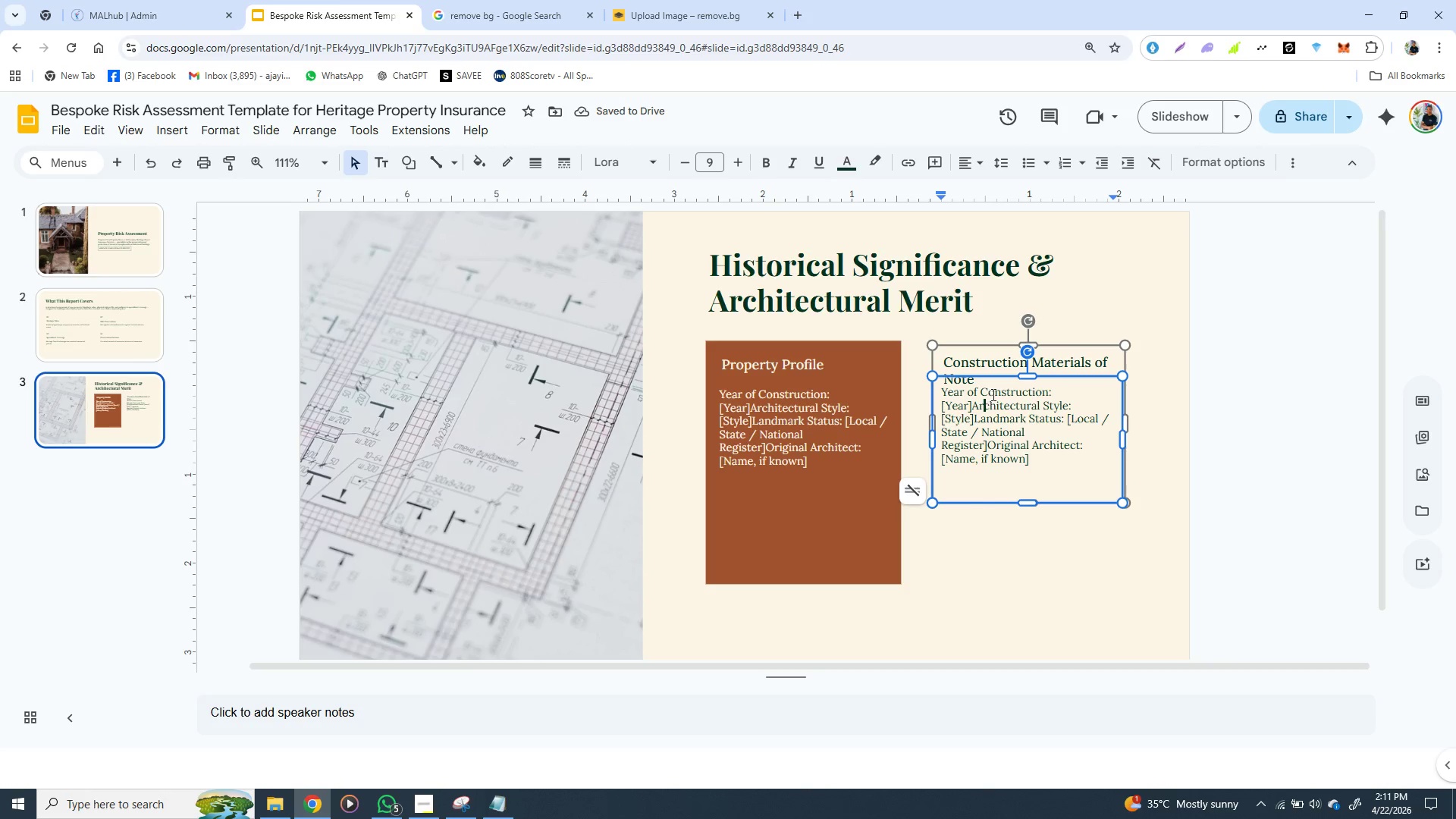 
left_click([981, 402])
 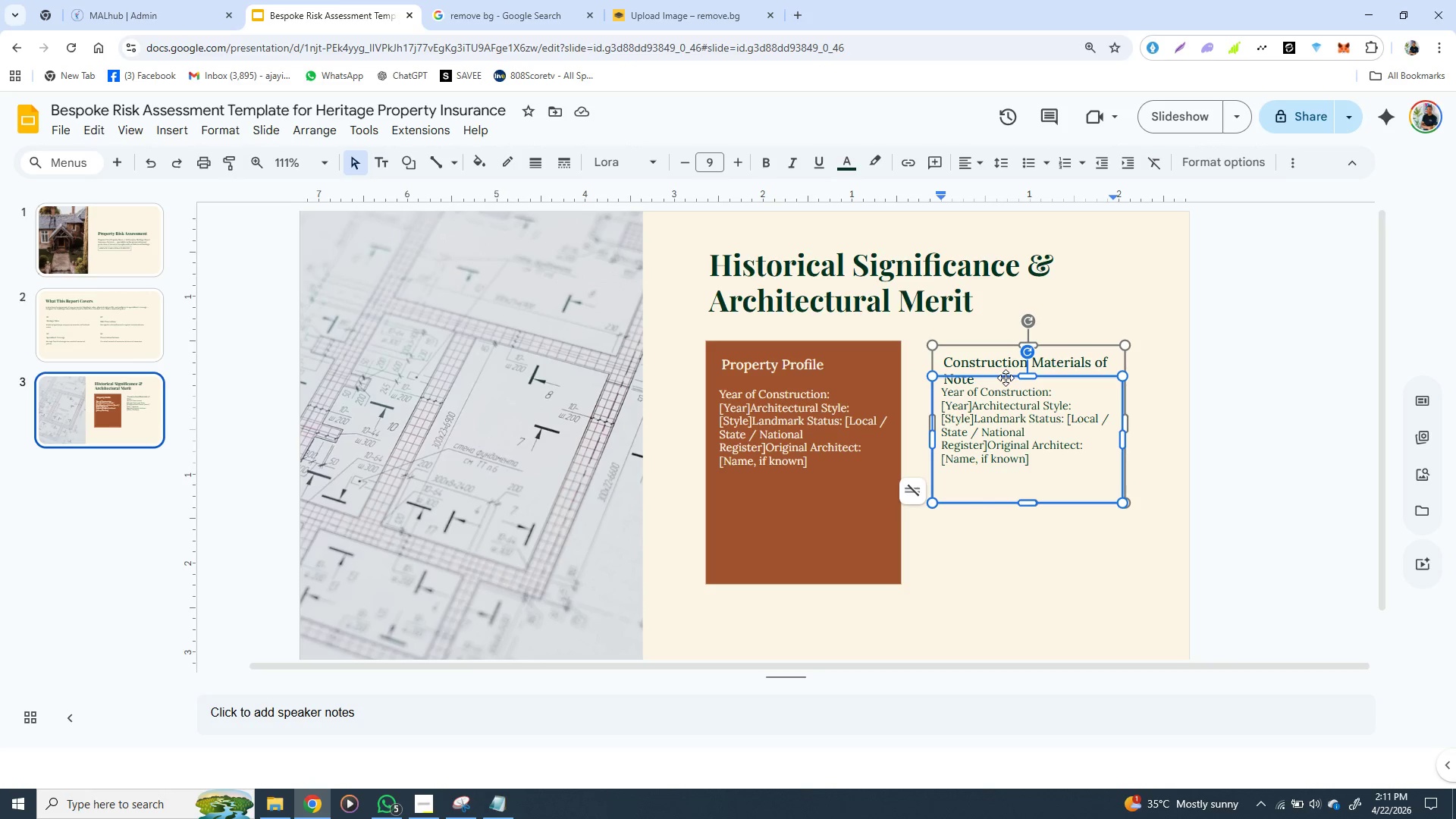 
hold_key(key=ArrowDown, duration=0.92)
 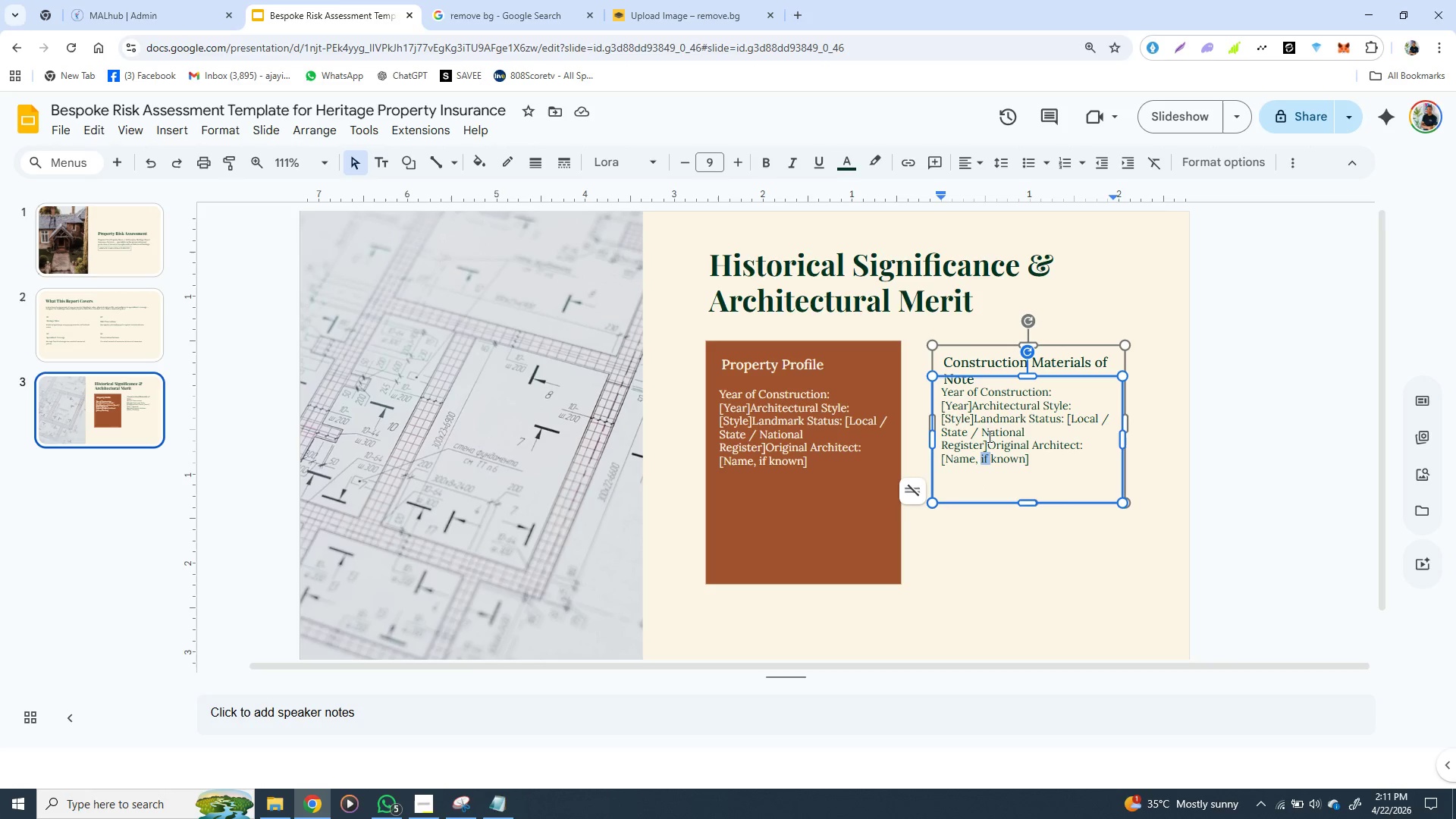 
left_click_drag(start_coordinate=[981, 491], to_coordinate=[989, 482])
 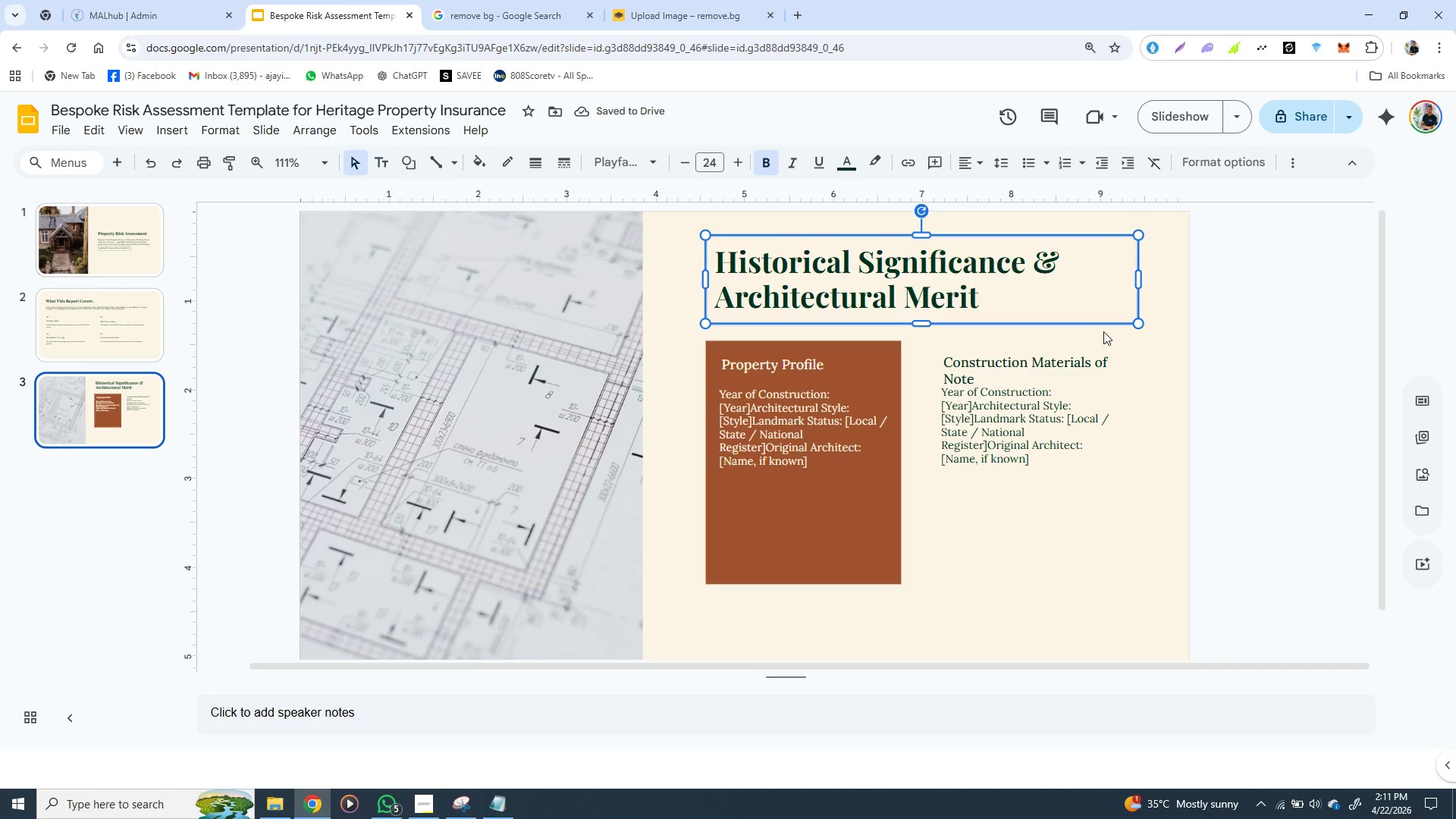 
wait(8.11)
 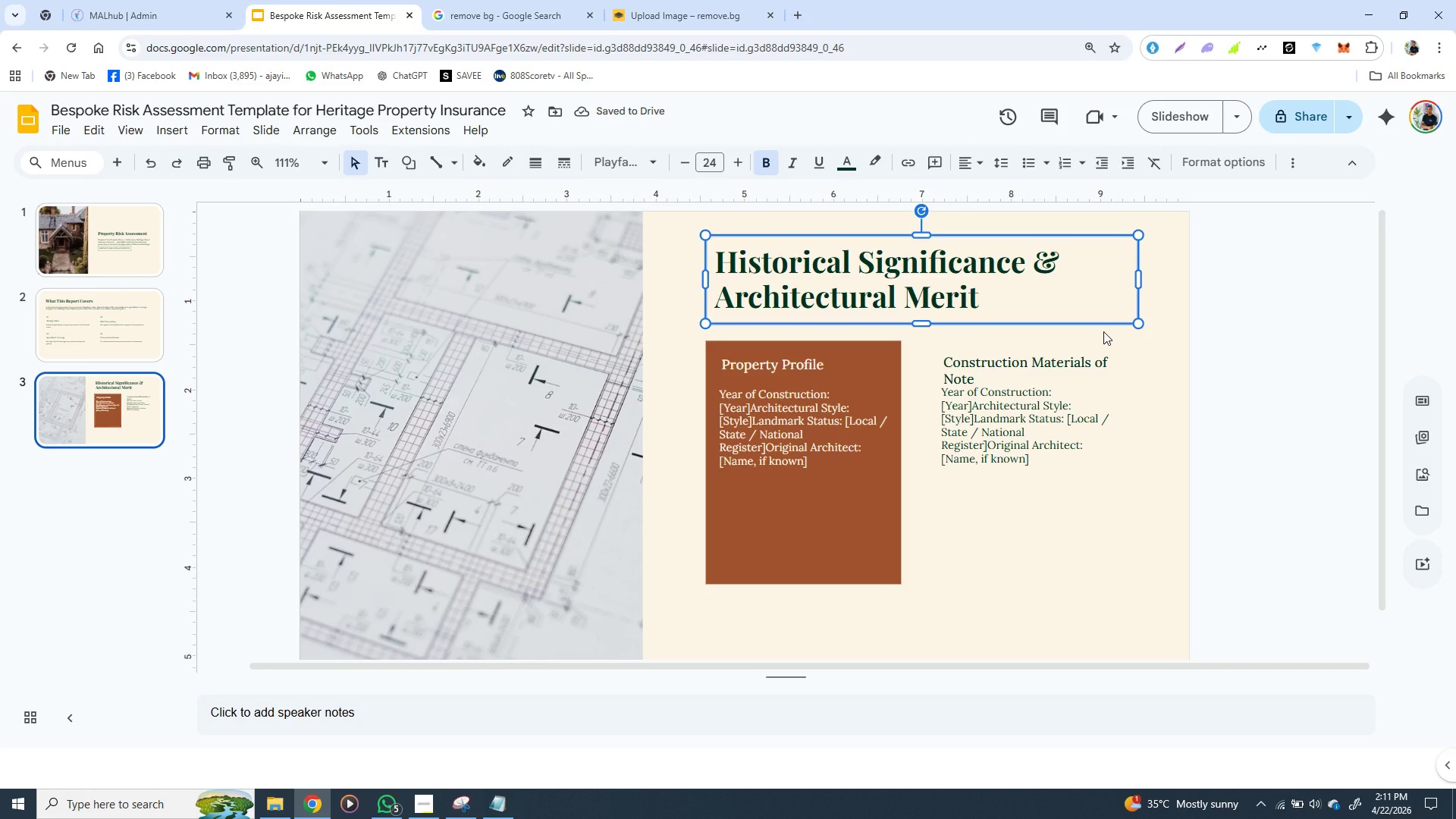 
left_click([1068, 368])
 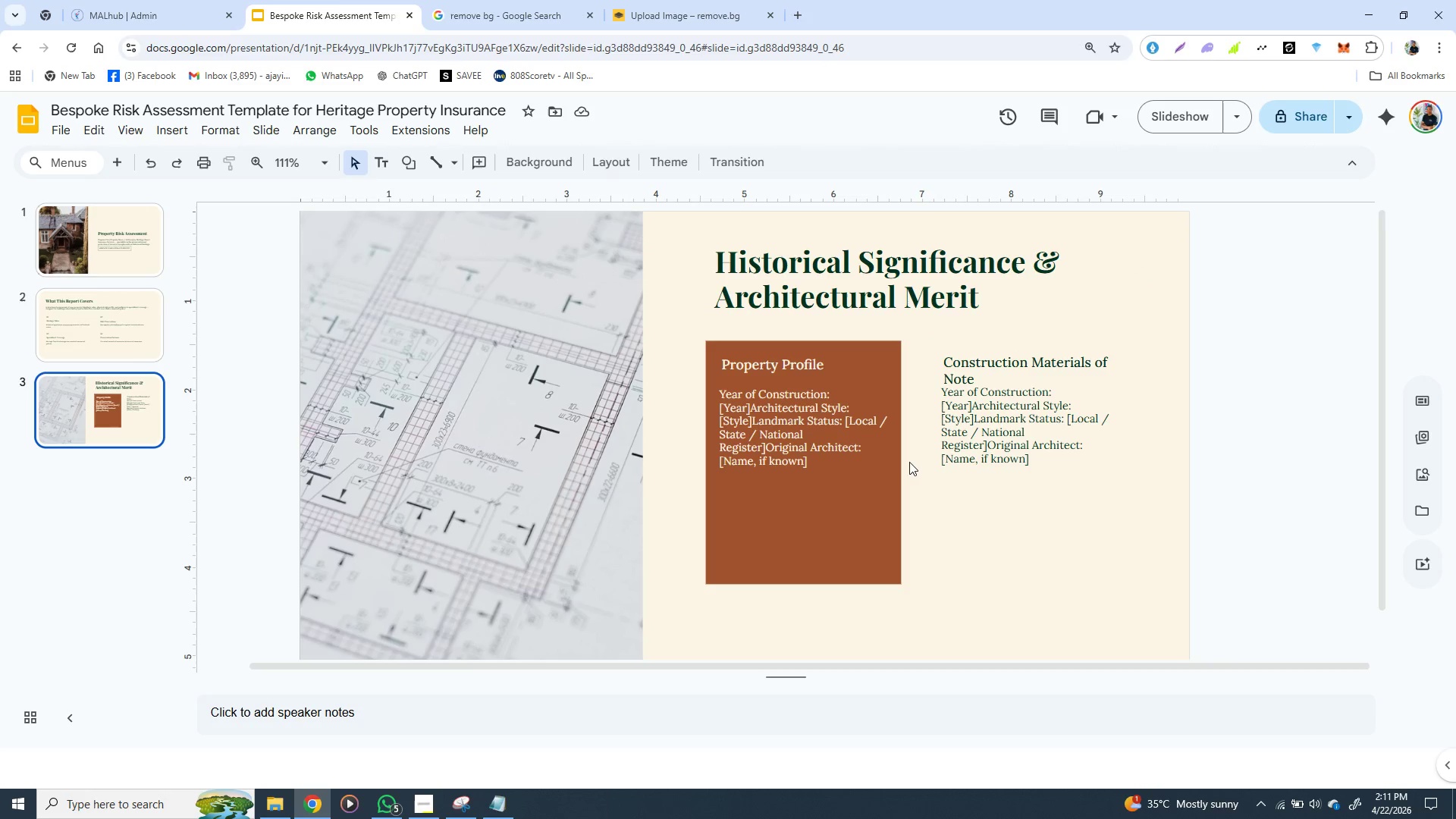 
left_click([909, 462])
 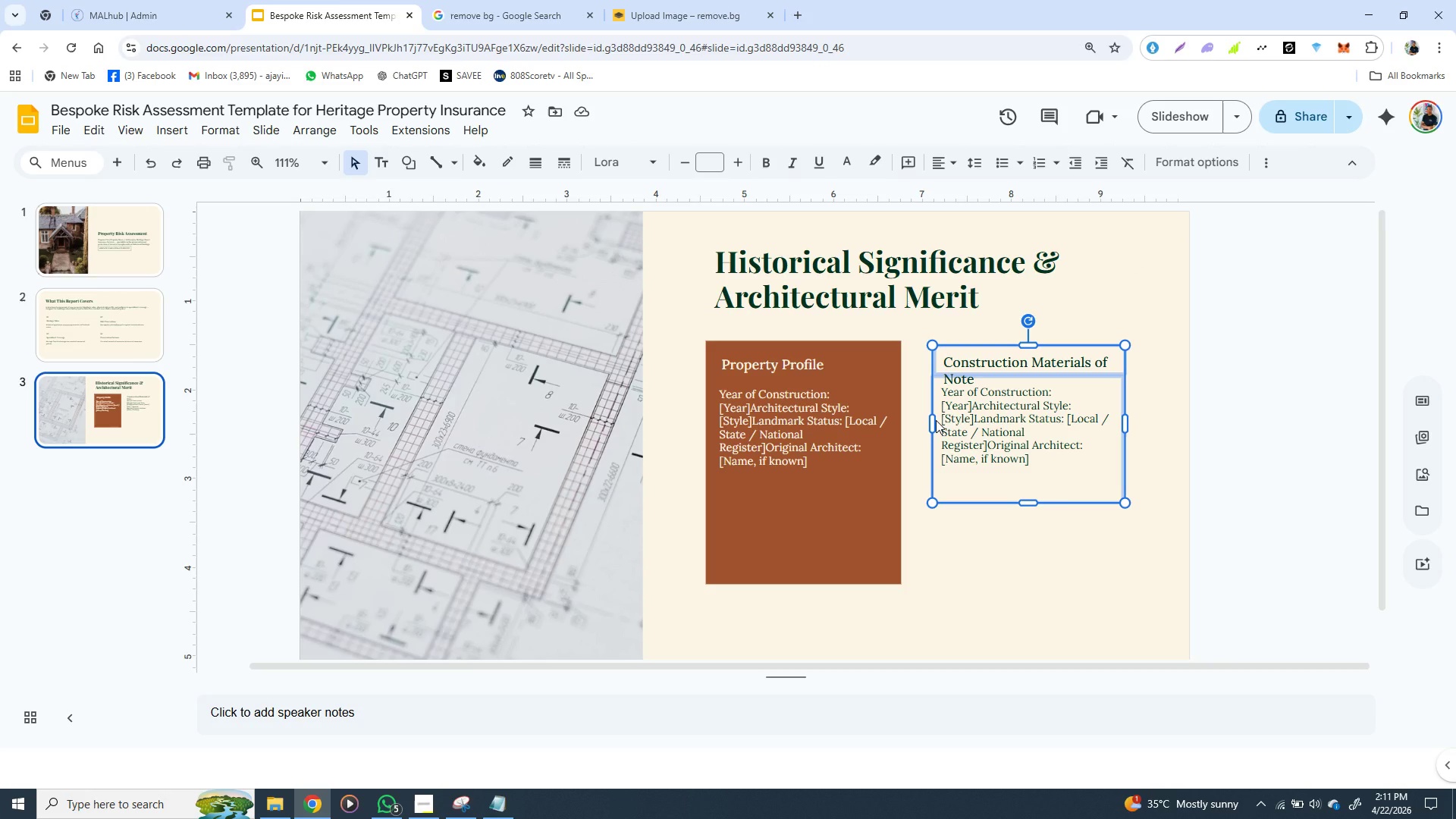 
left_click([940, 417])
 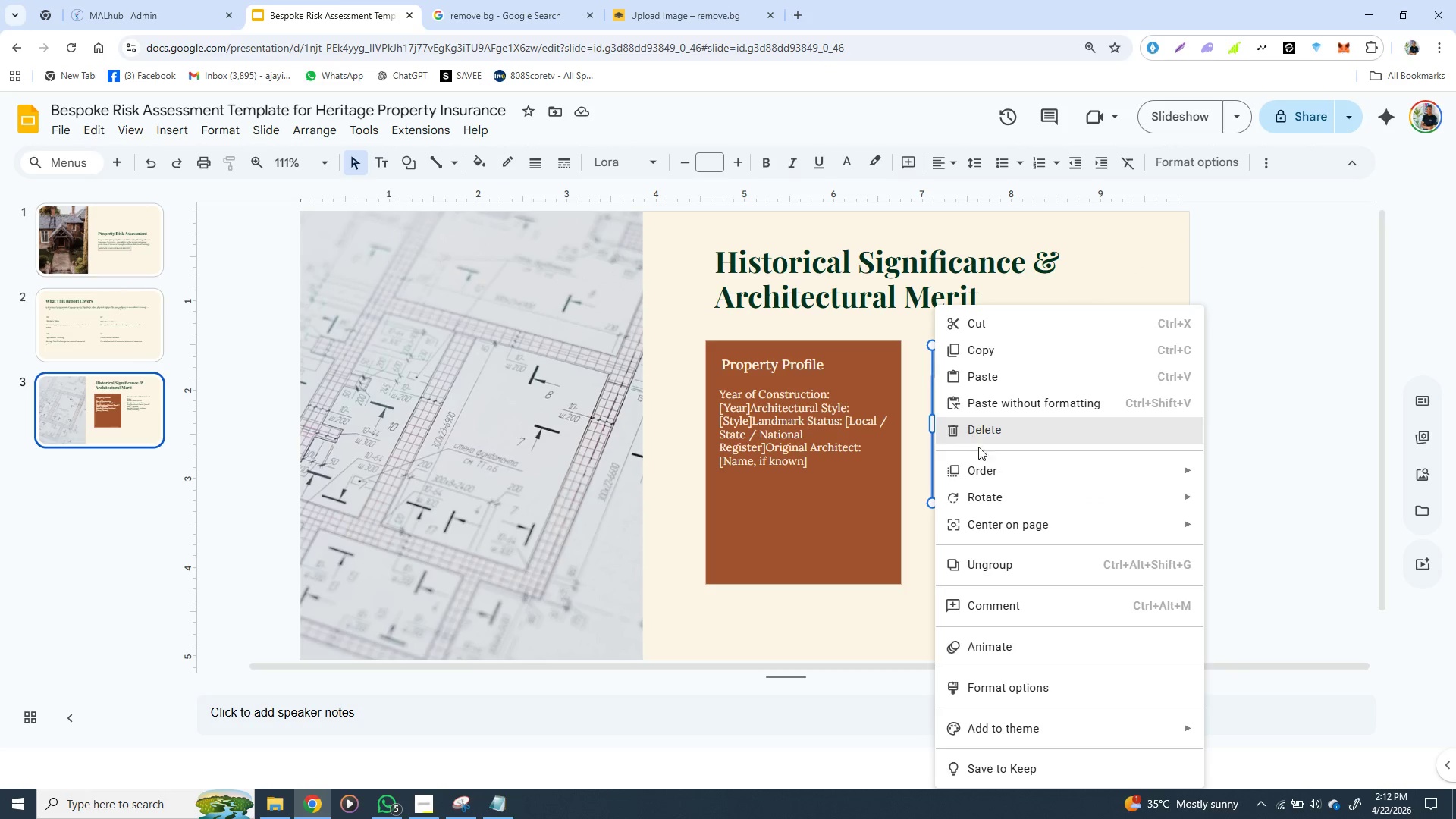 
right_click([936, 420])
 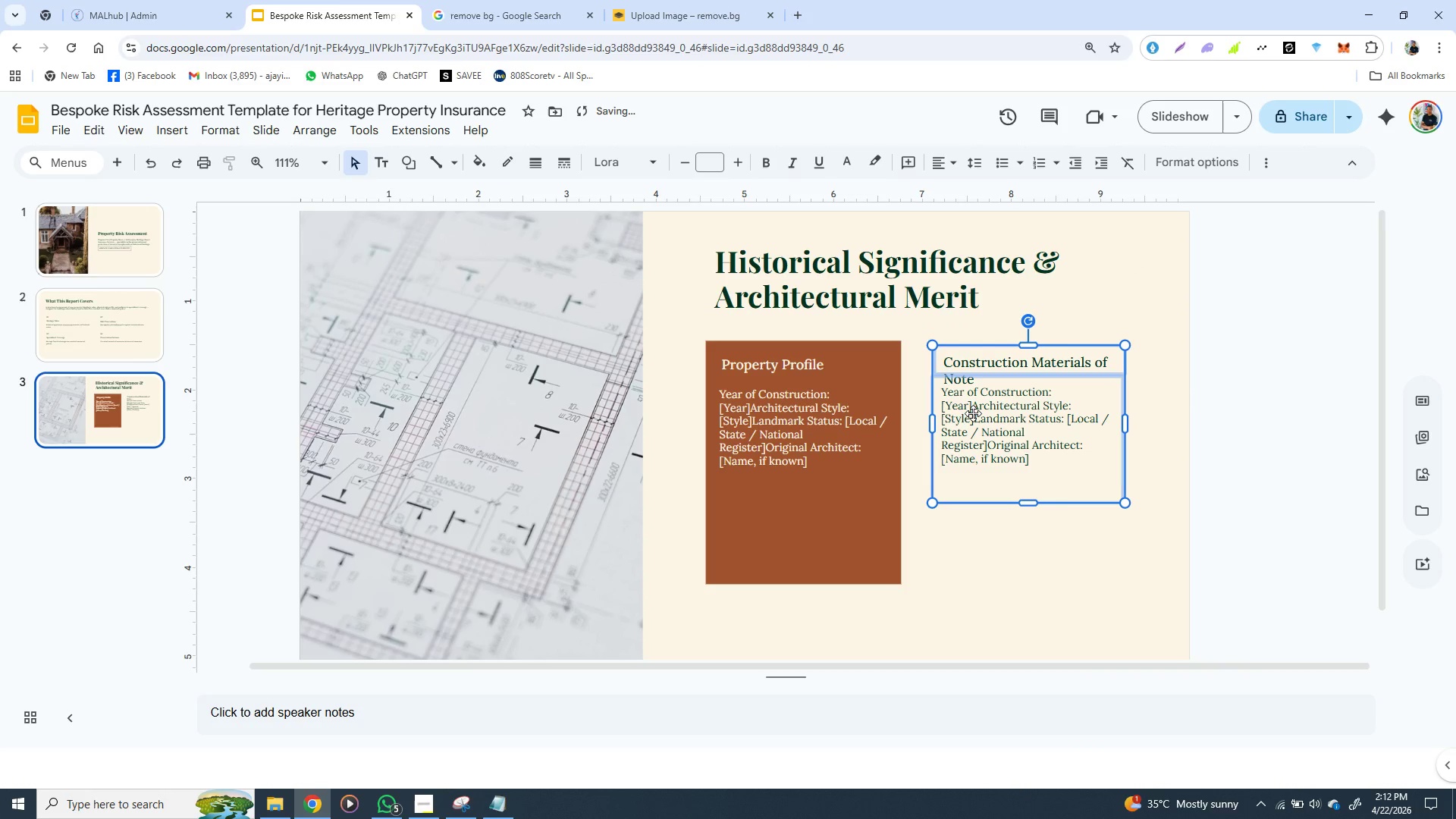 
left_click([973, 413])
 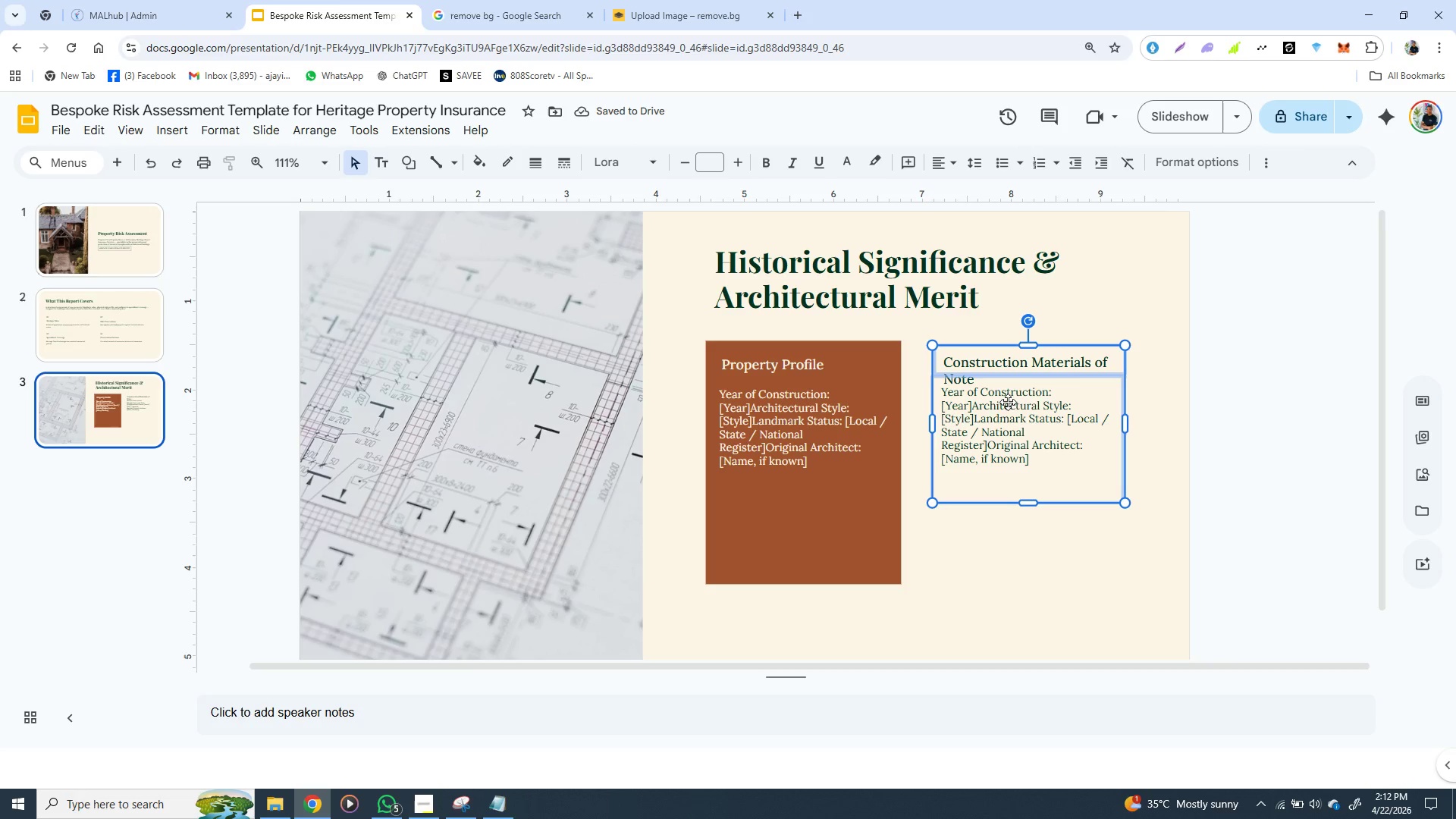 
left_click([1018, 371])
 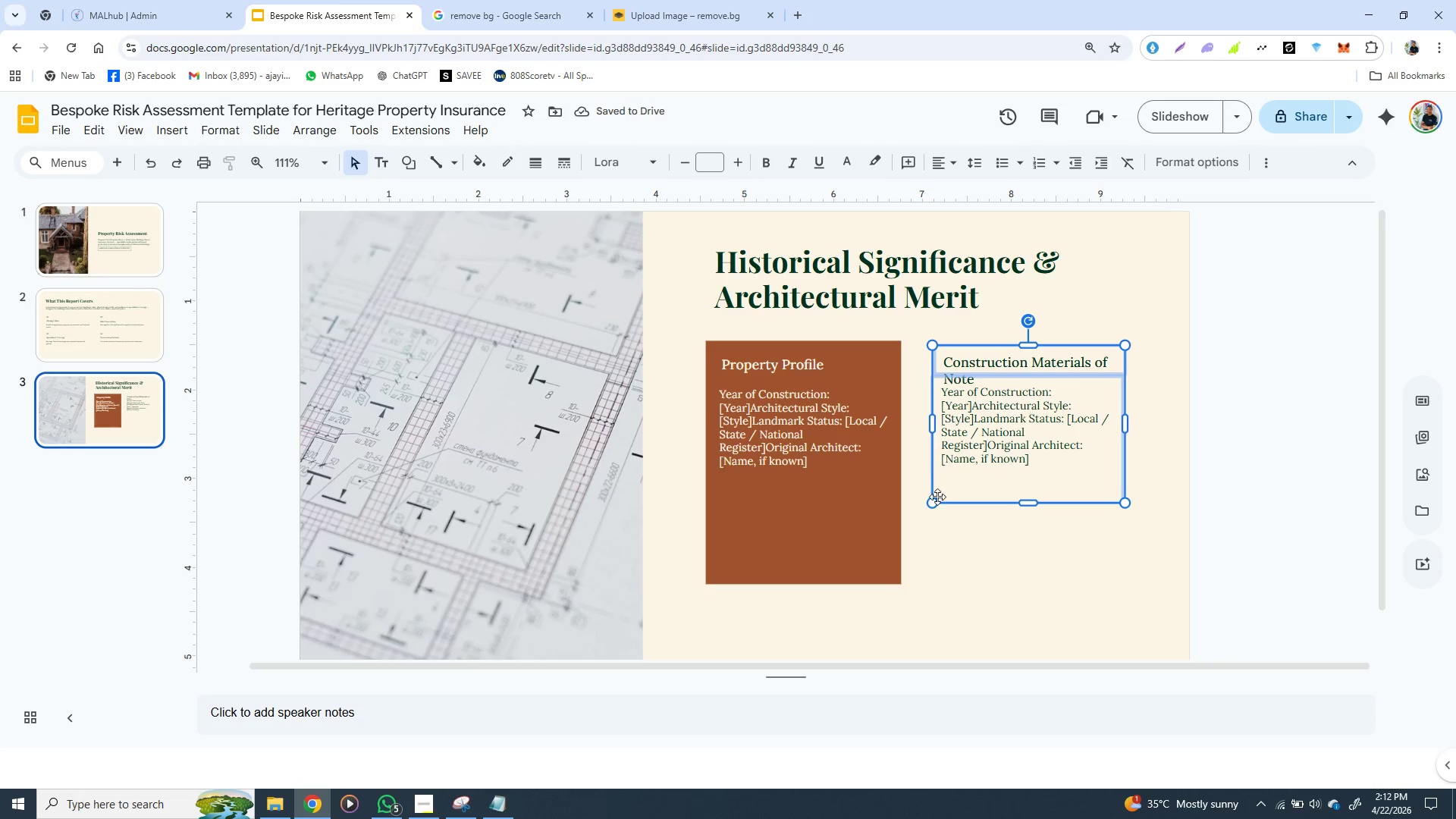 
left_click([938, 429])
 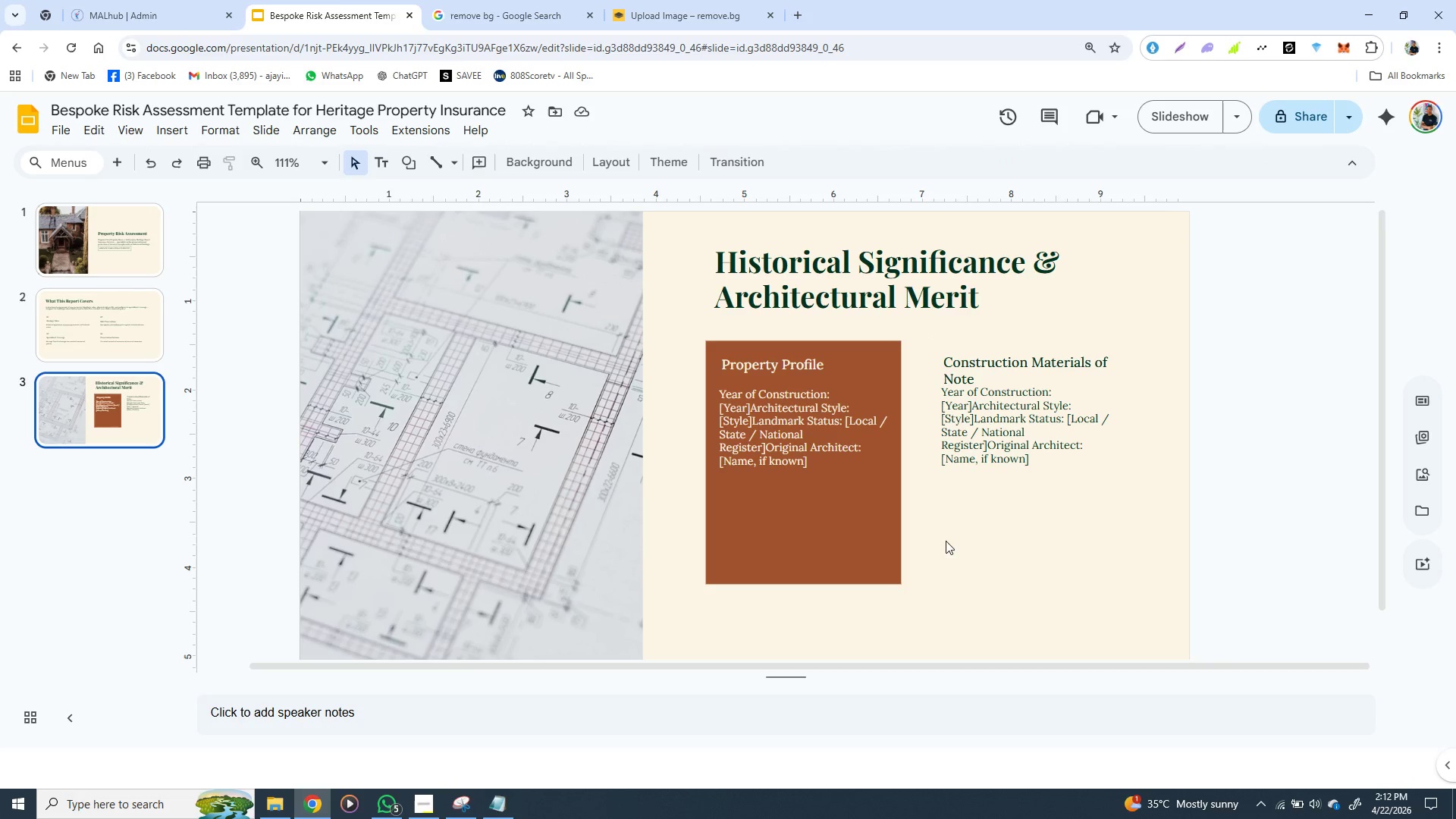 
left_click([937, 500])
 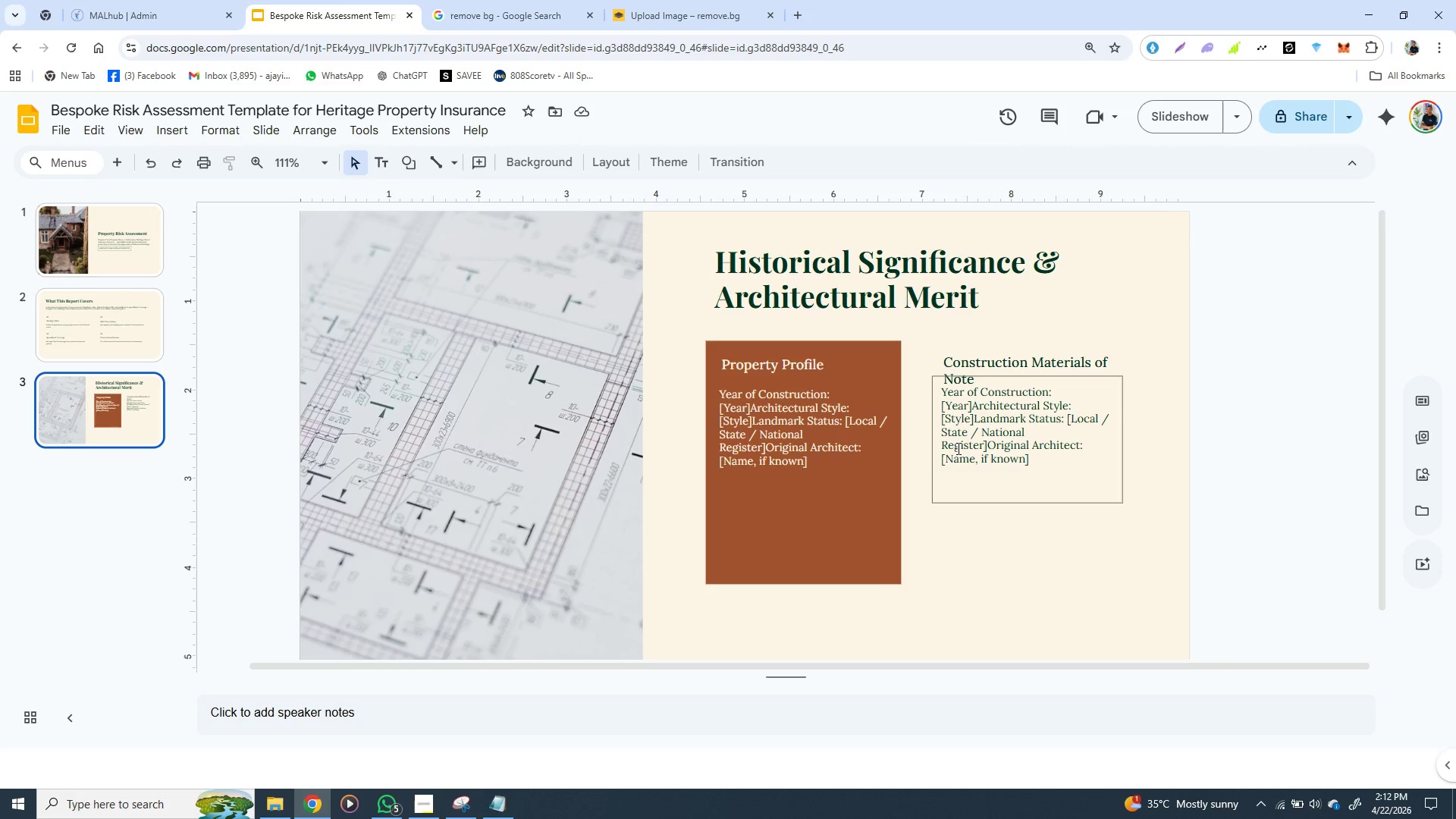 
left_click_drag(start_coordinate=[943, 544], to_coordinate=[946, 540])
 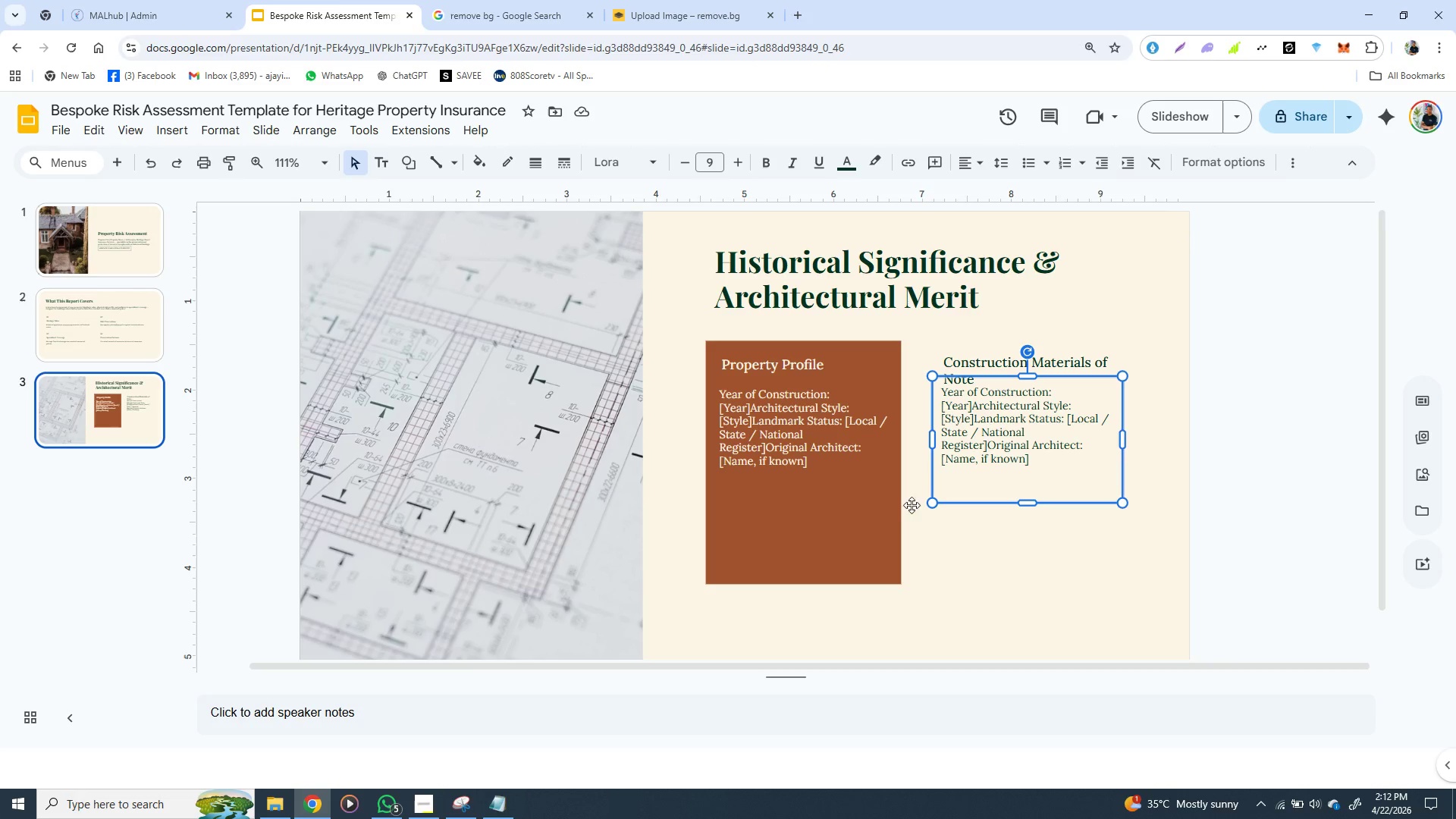 
left_click([934, 438])
 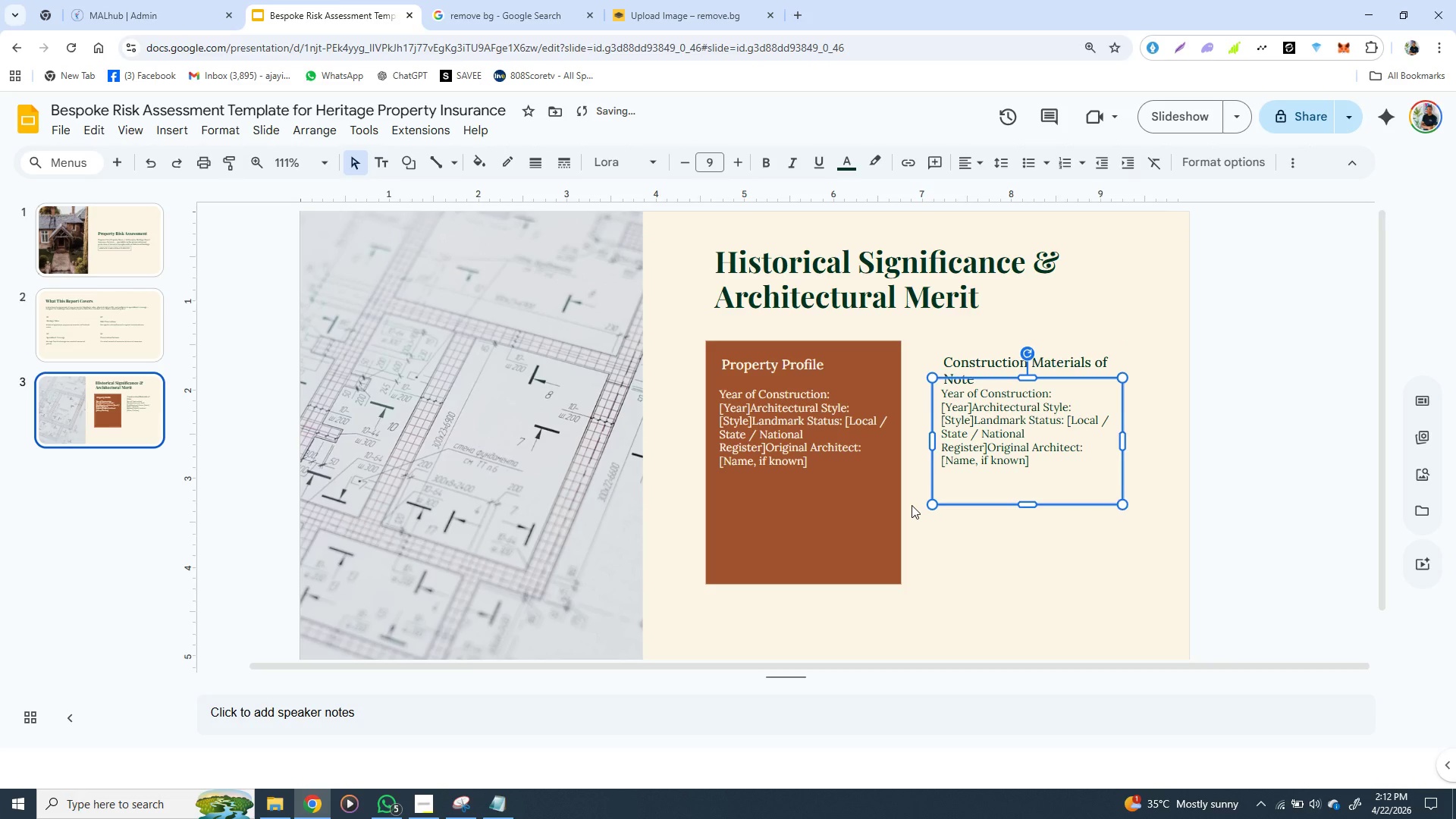 
hold_key(key=ArrowDown, duration=0.88)
 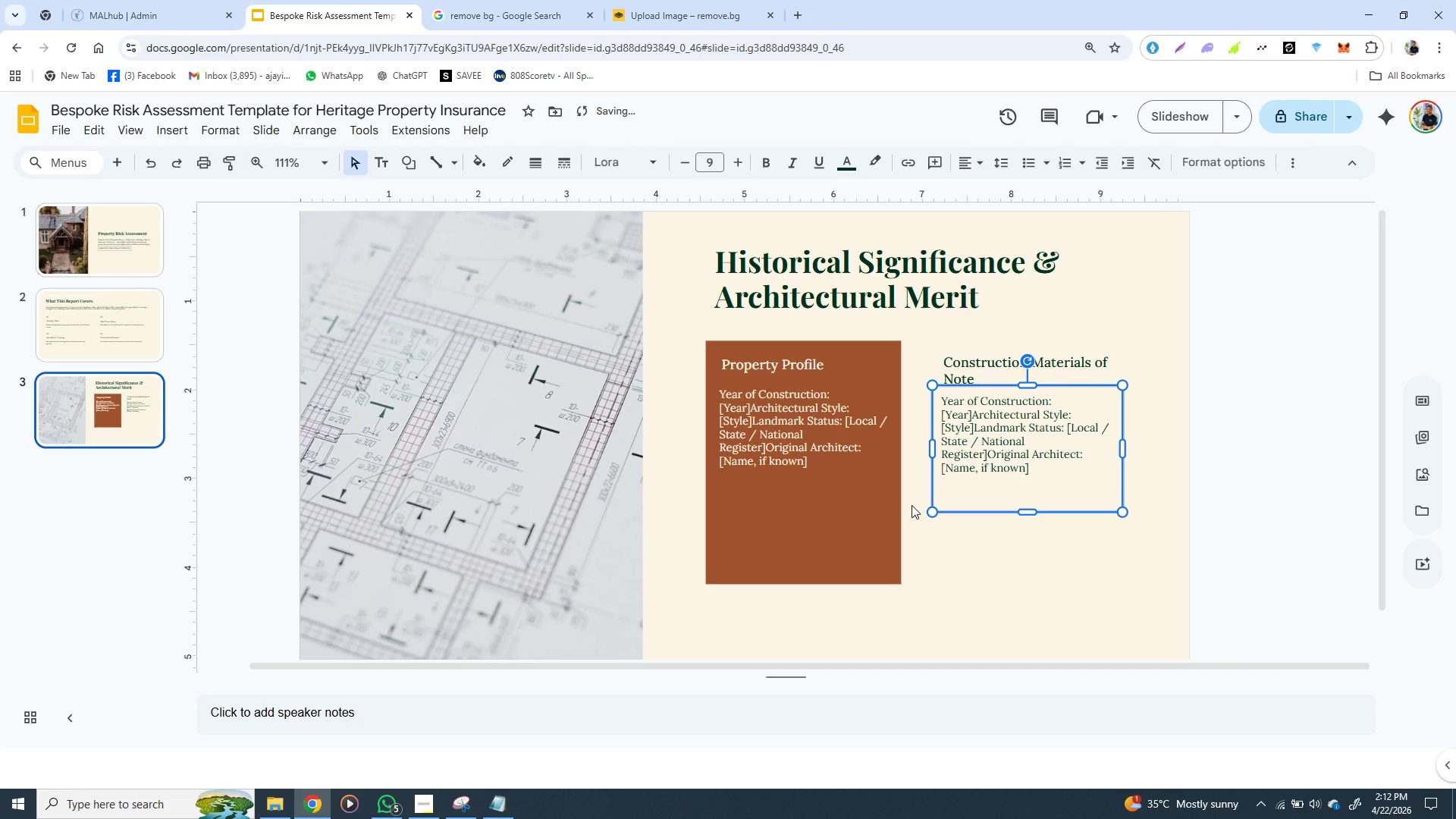 
key(ArrowDown)
 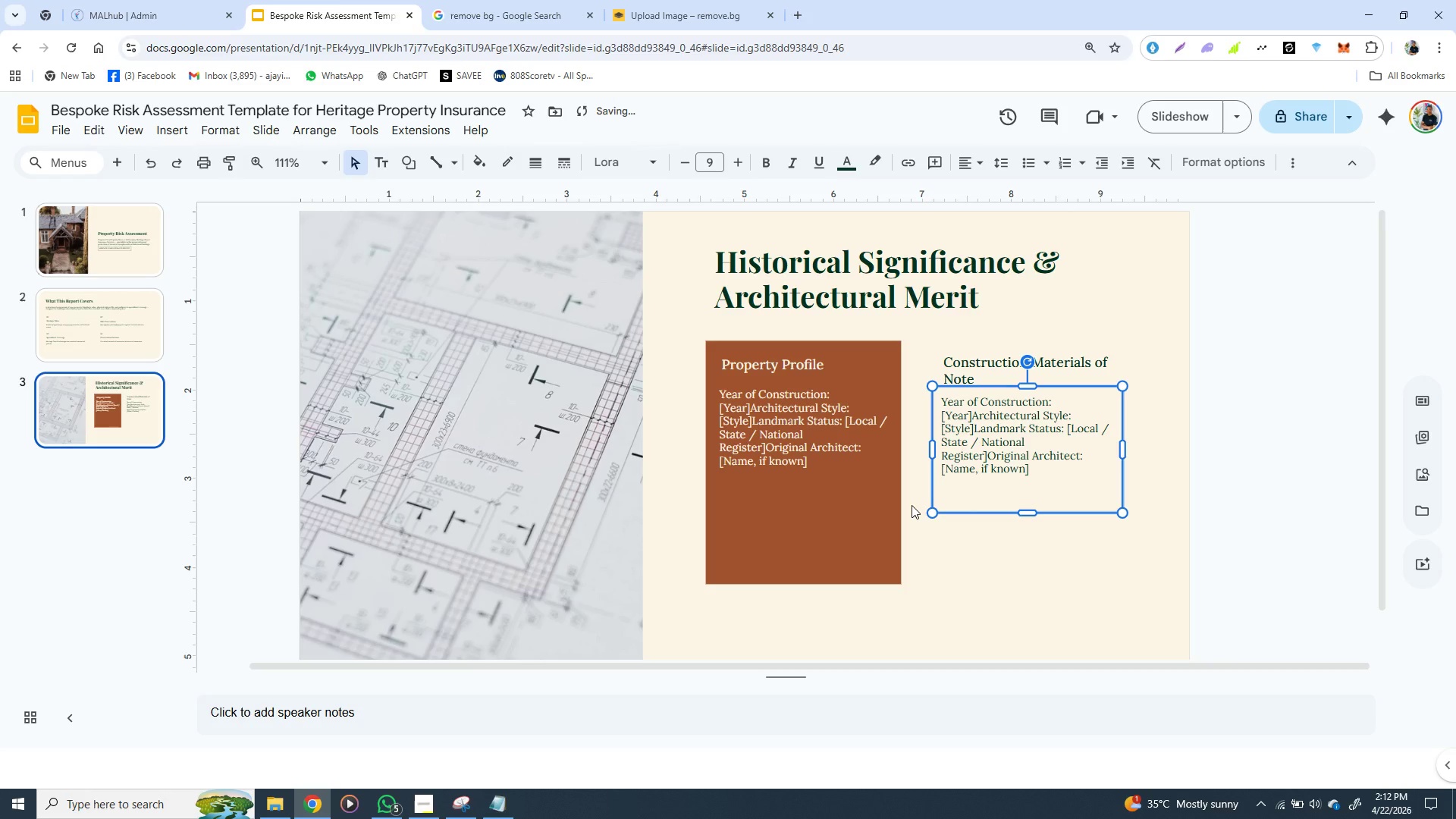 
key(ArrowDown)
 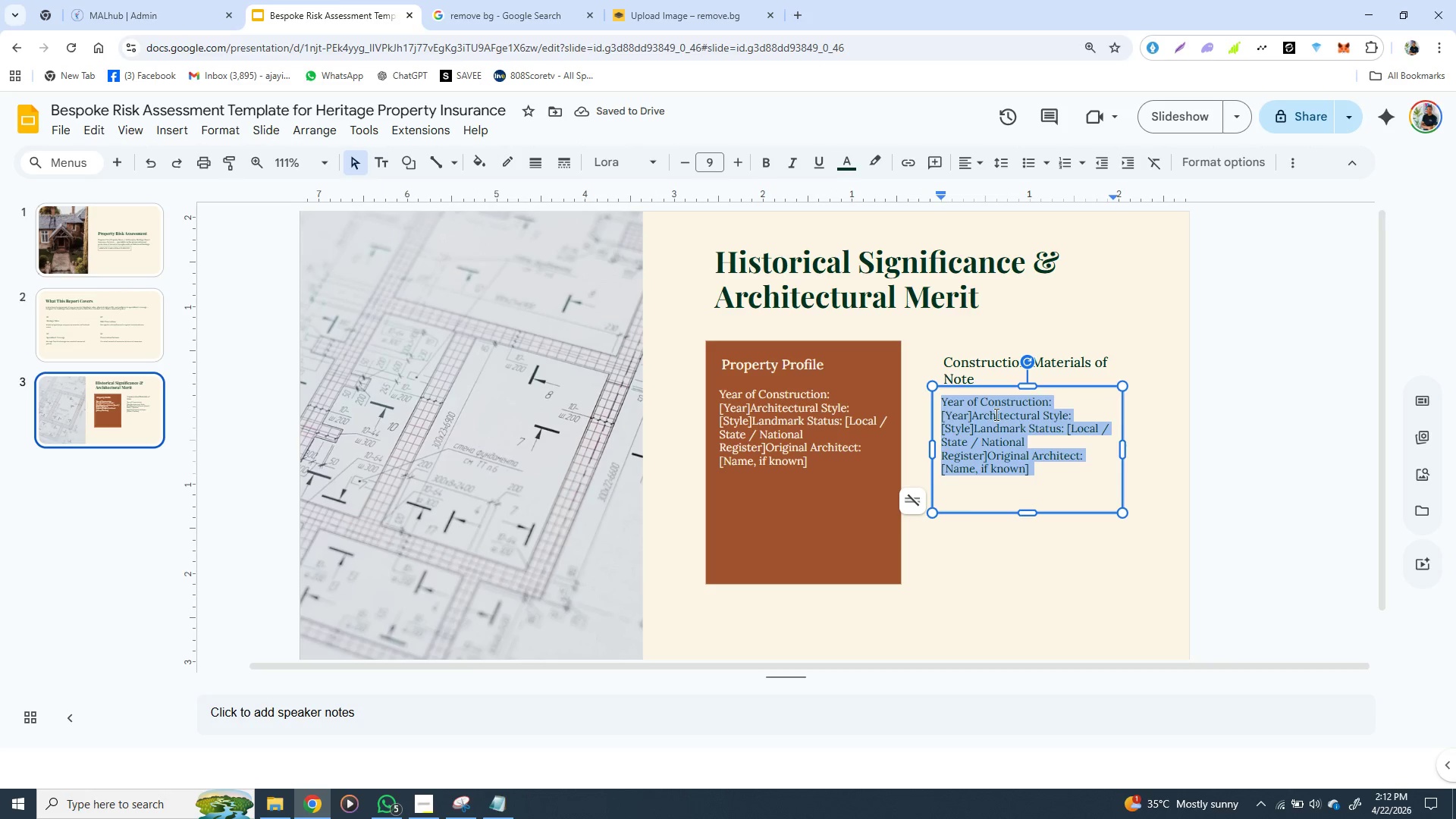 
double_click([995, 414])
 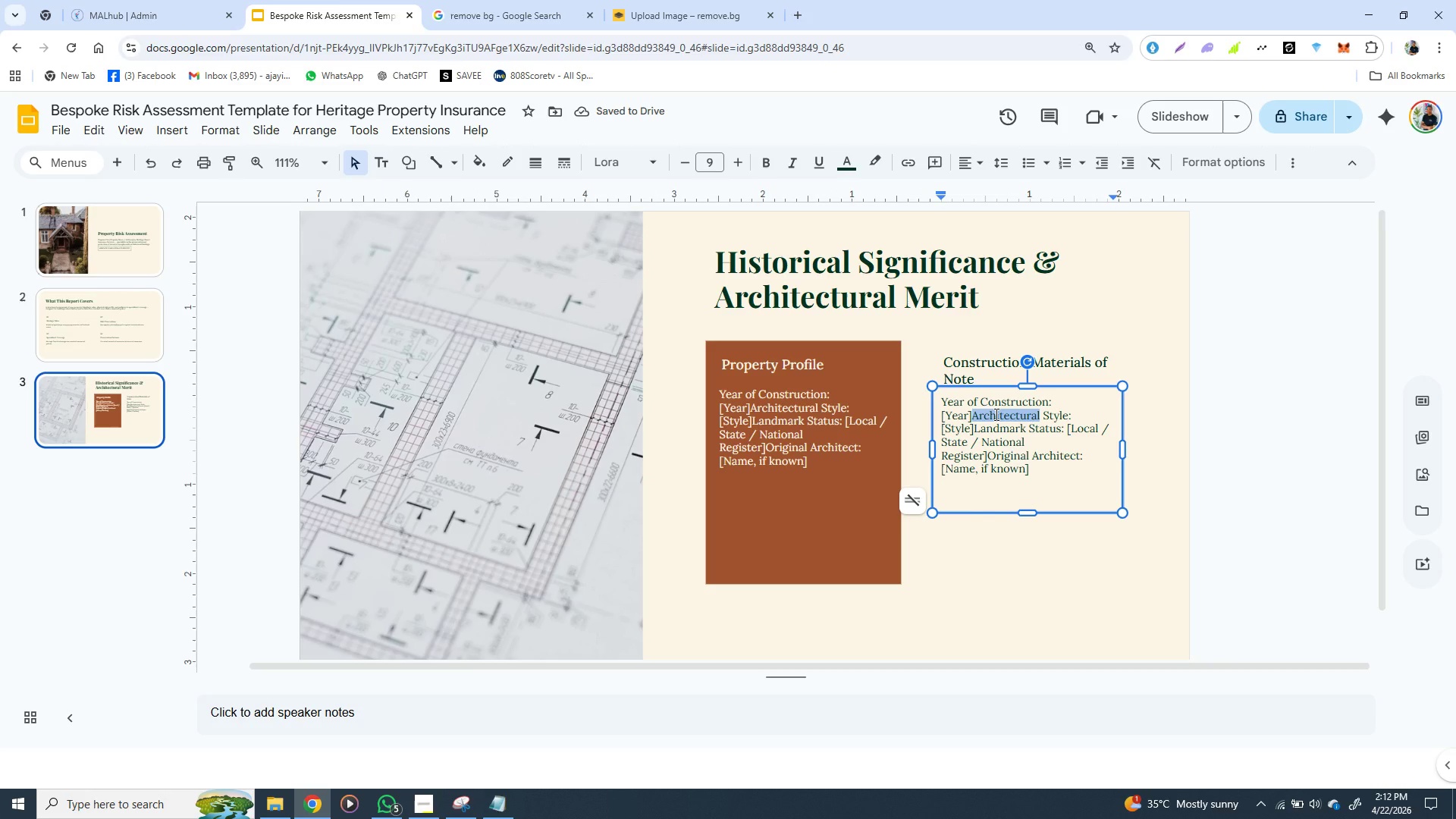 
triple_click([995, 414])
 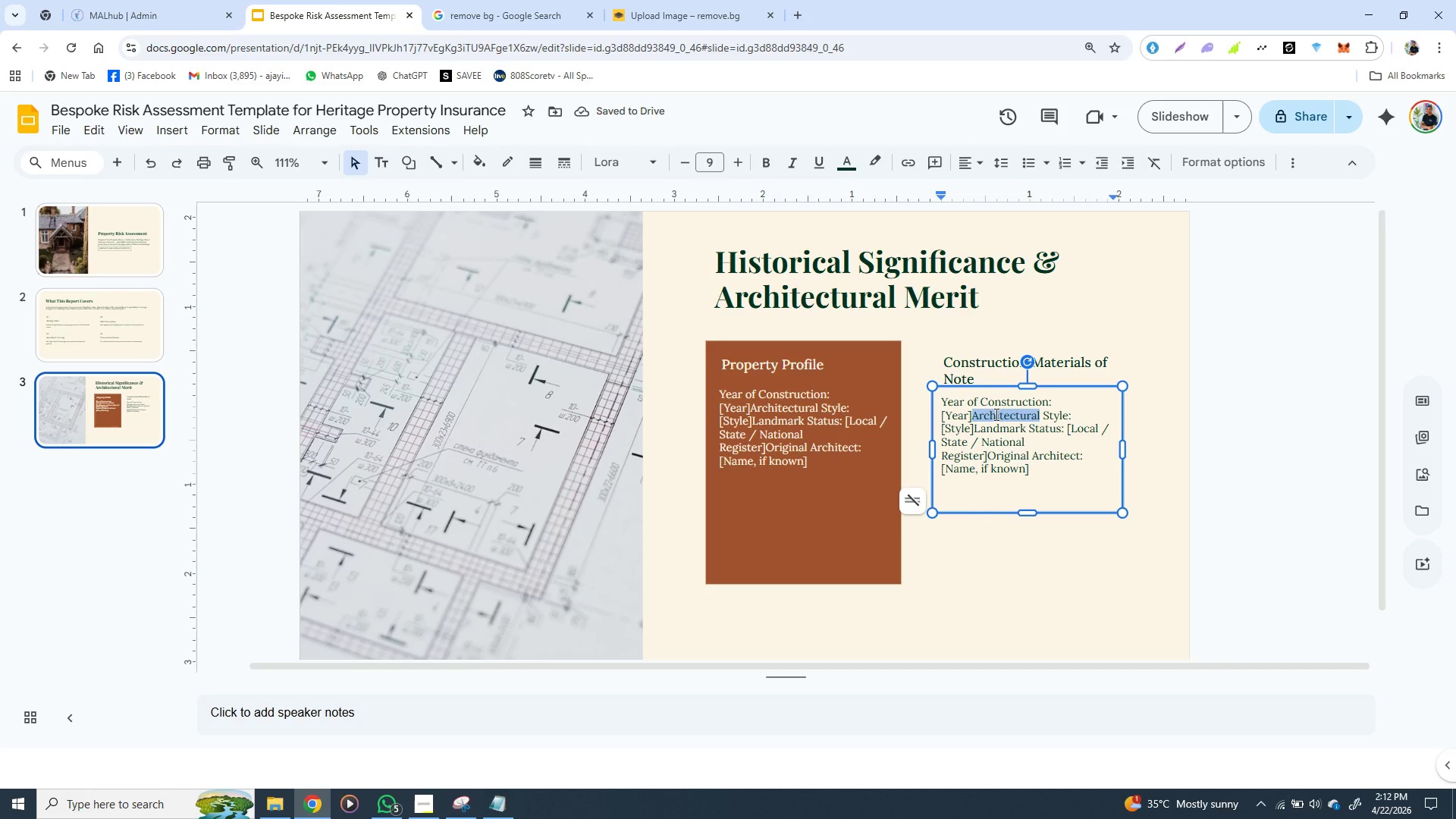 
triple_click([995, 414])
 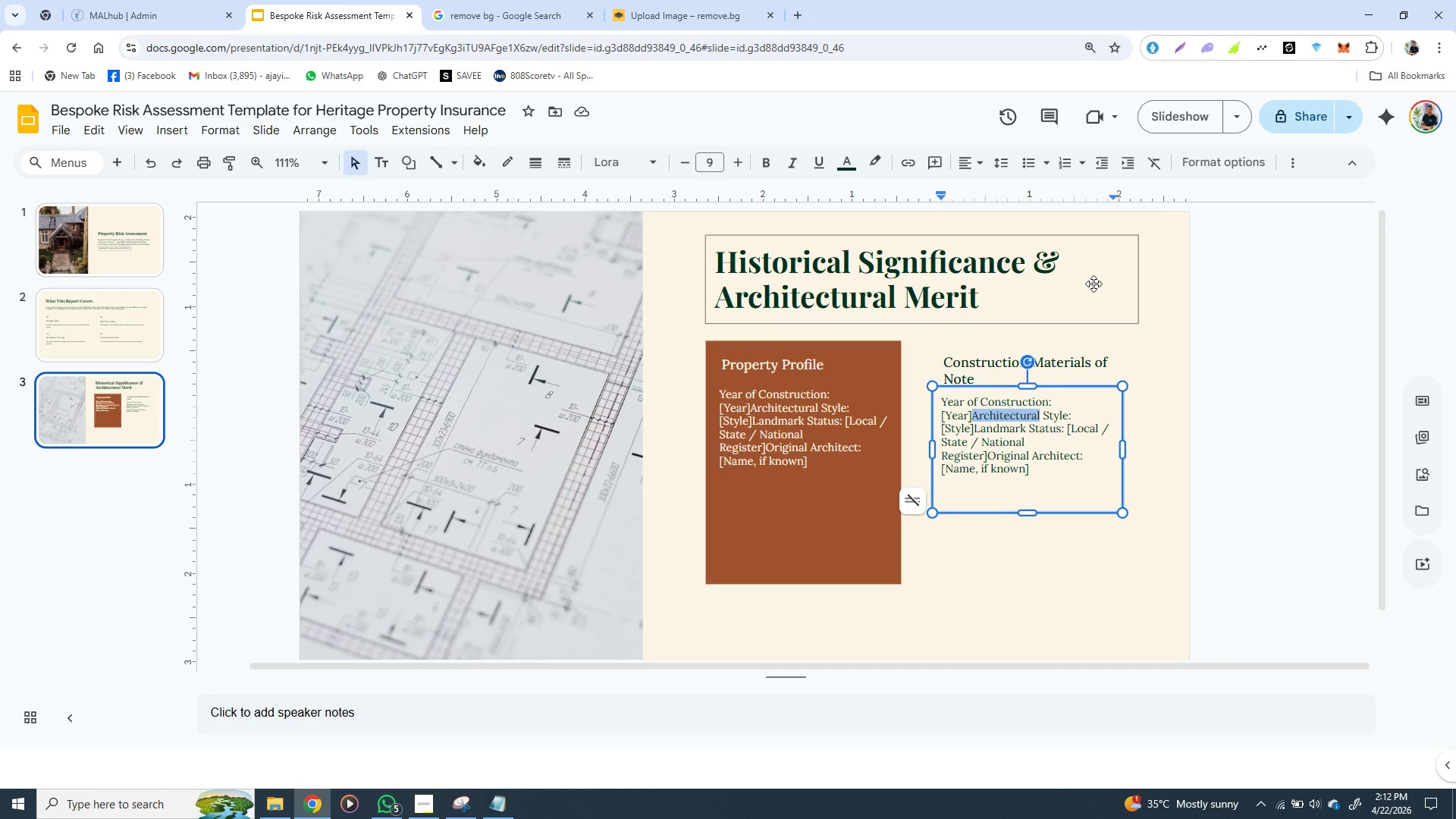 
wait(11.44)
 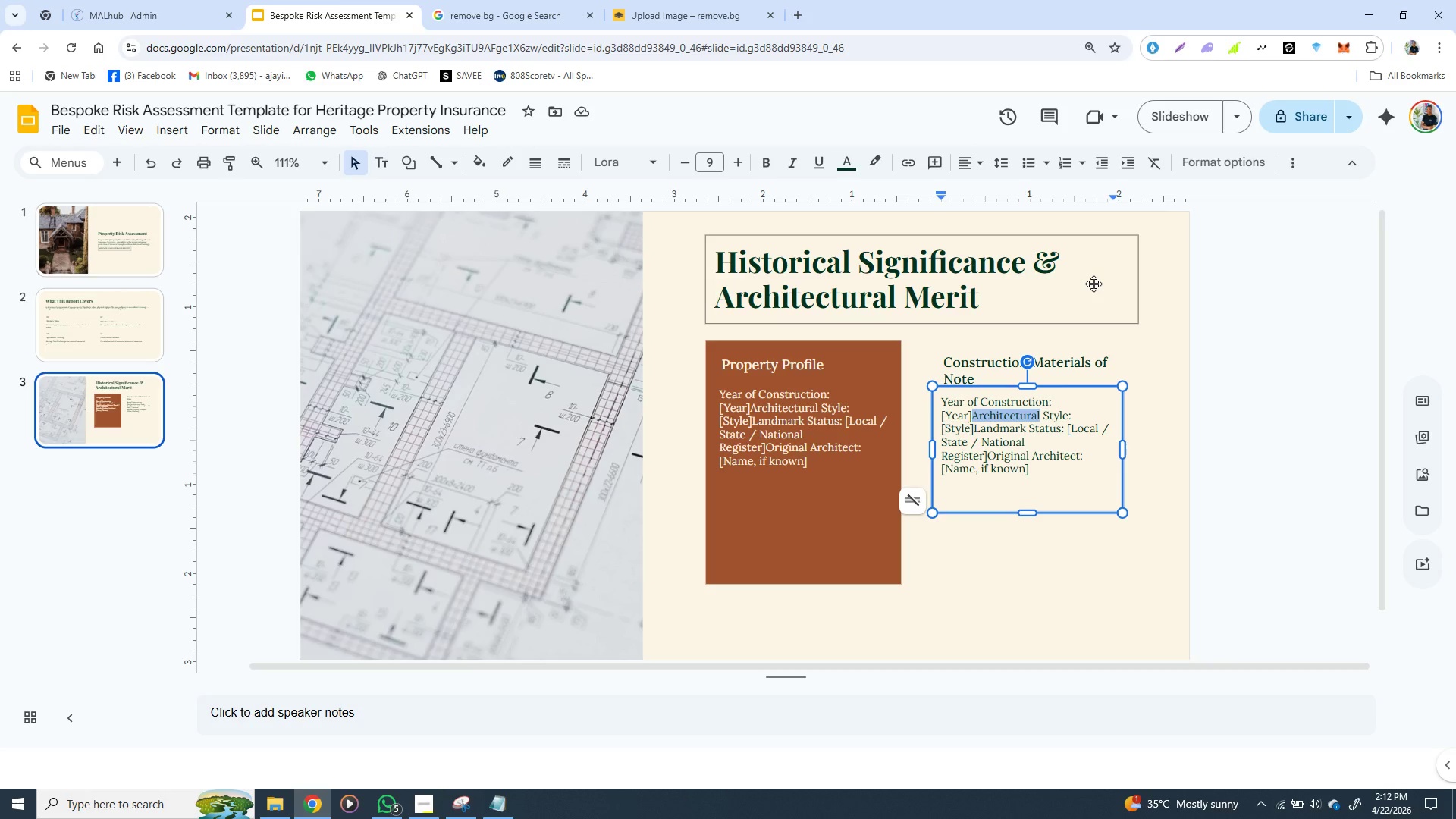 
double_click([996, 457])
 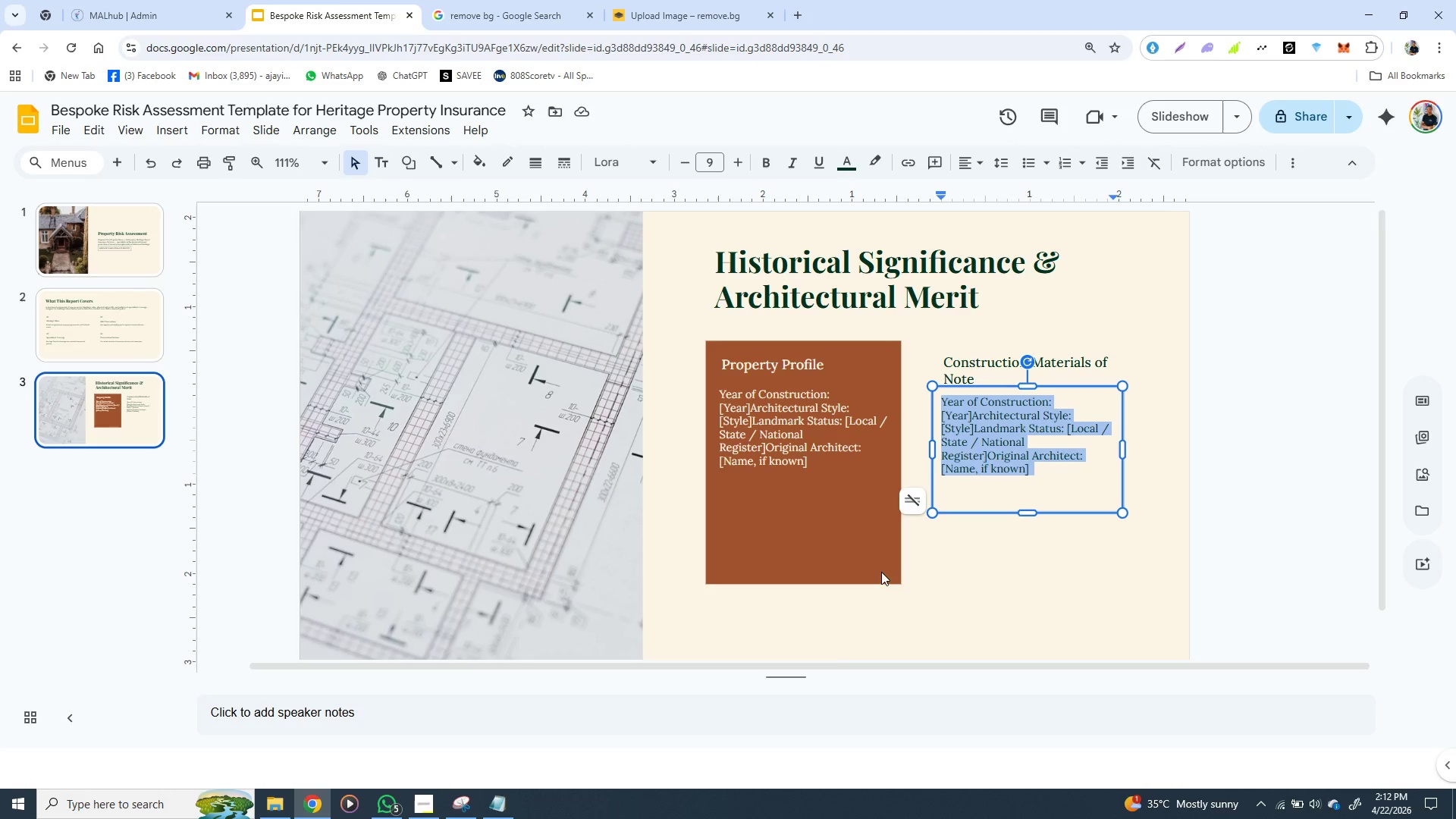 
triple_click([996, 457])
 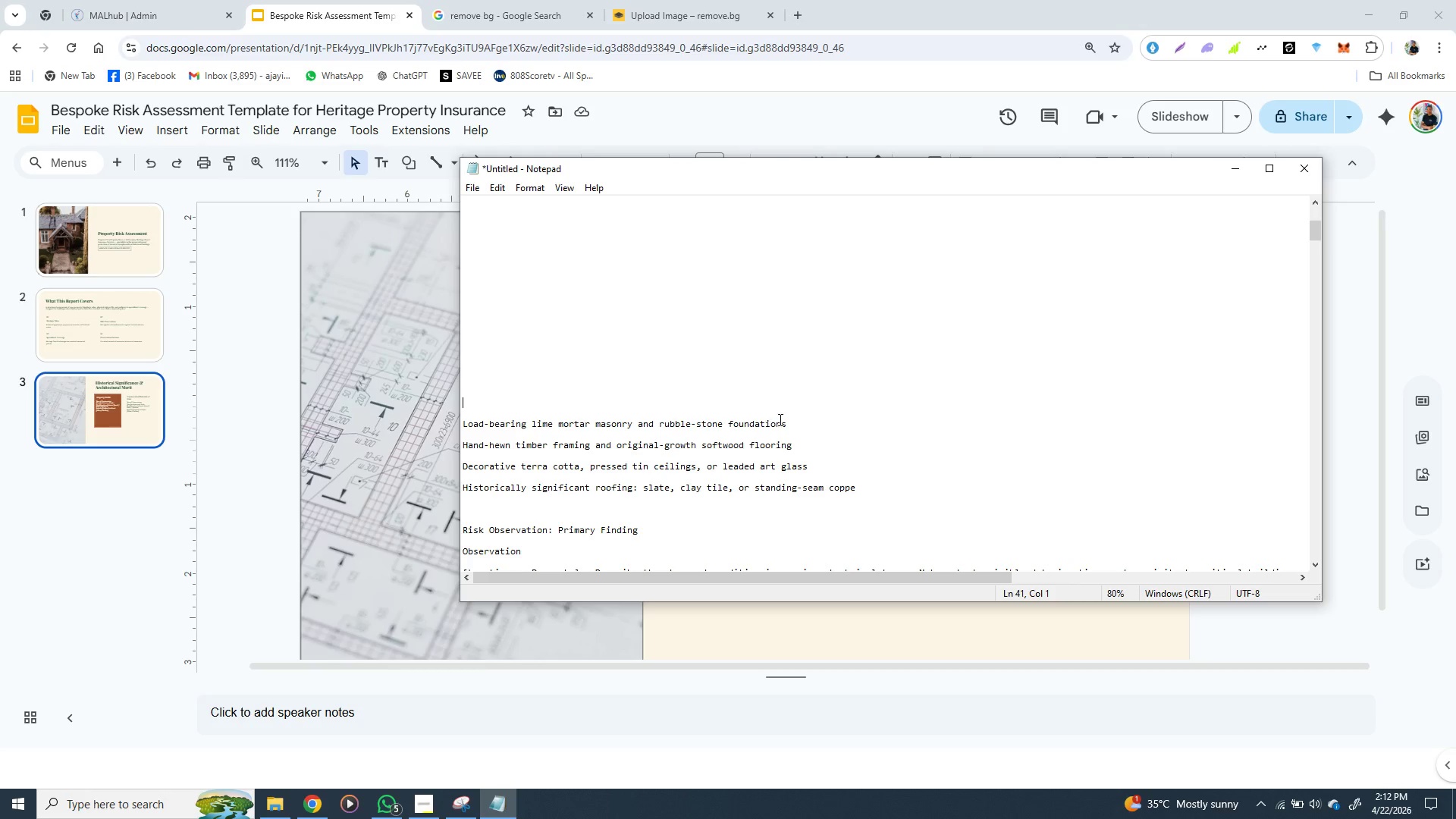 
wait(5.41)
 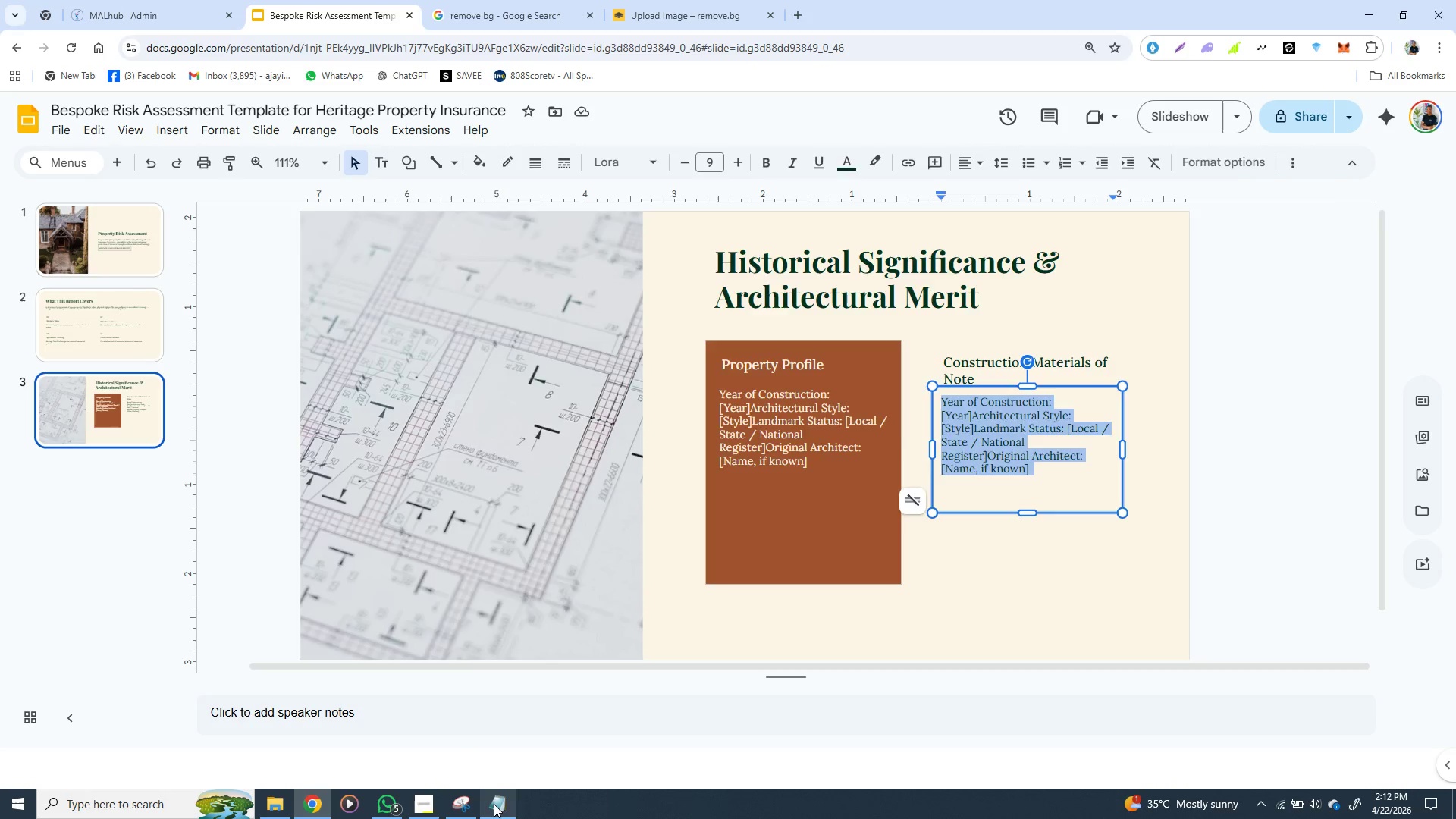 
left_click_drag(start_coordinate=[786, 424], to_coordinate=[462, 423])
 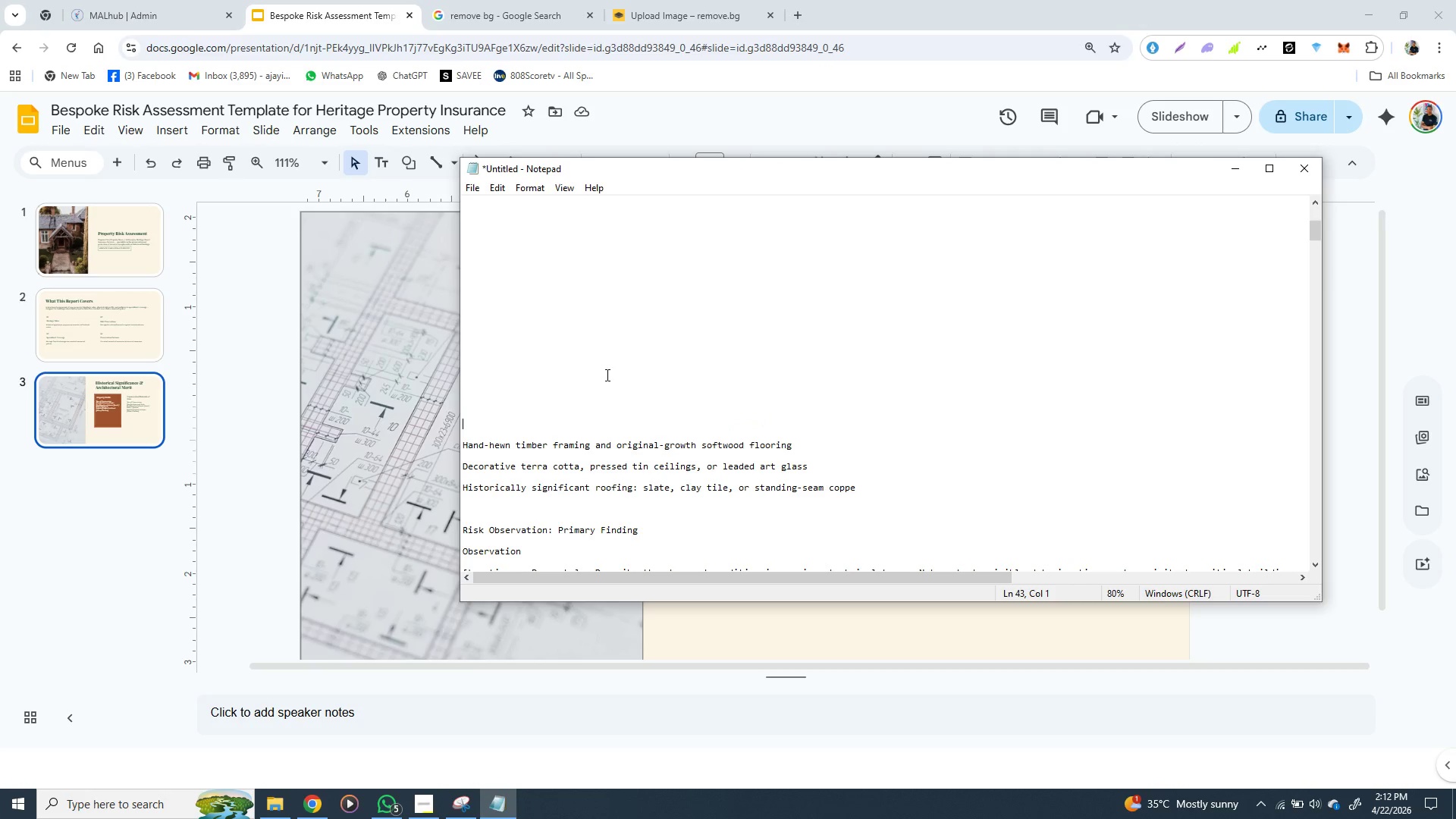 
key(Control+X)
 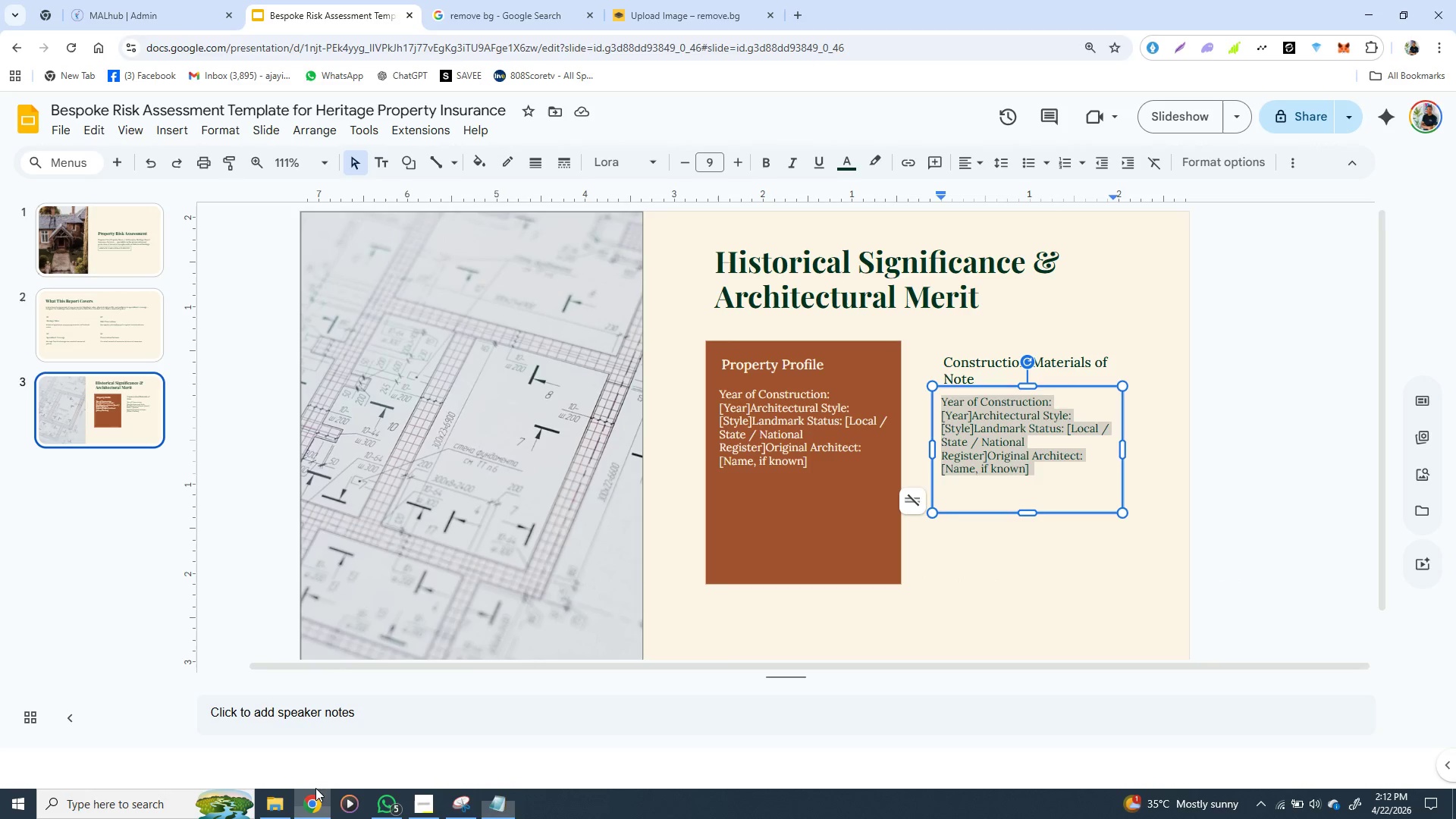 
left_click([315, 795])
 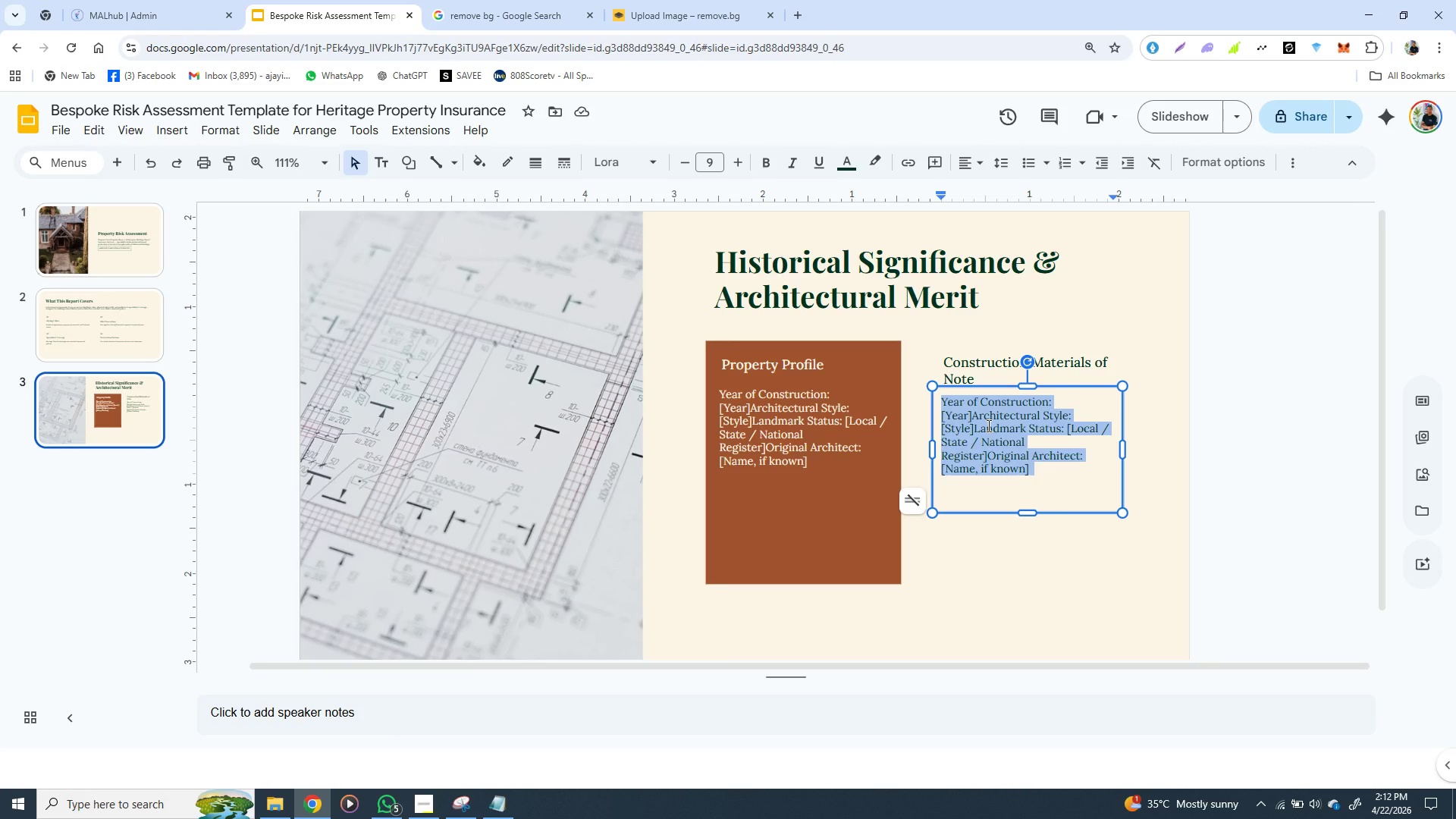 
key(Control+V)
 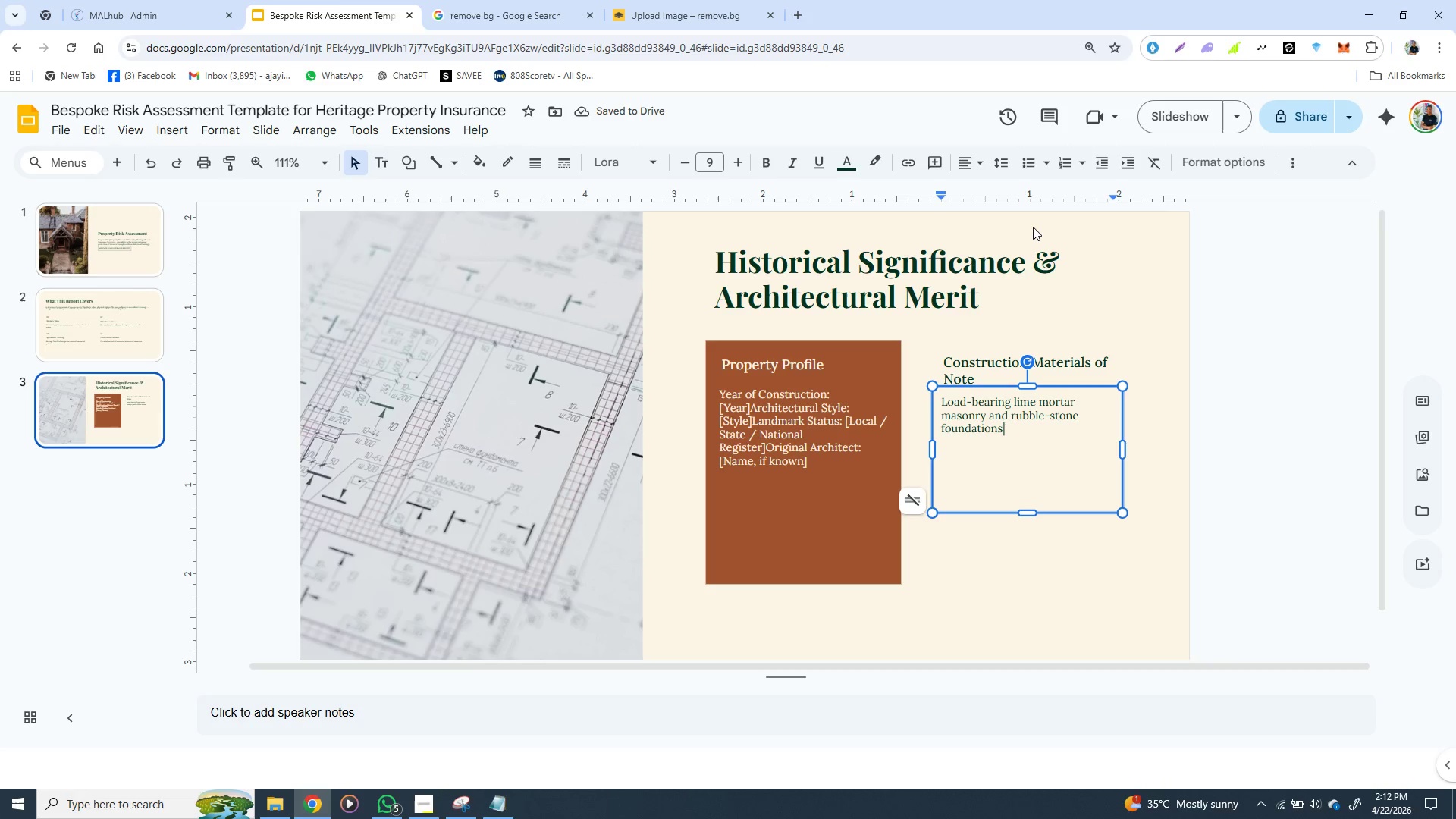 
wait(8.01)
 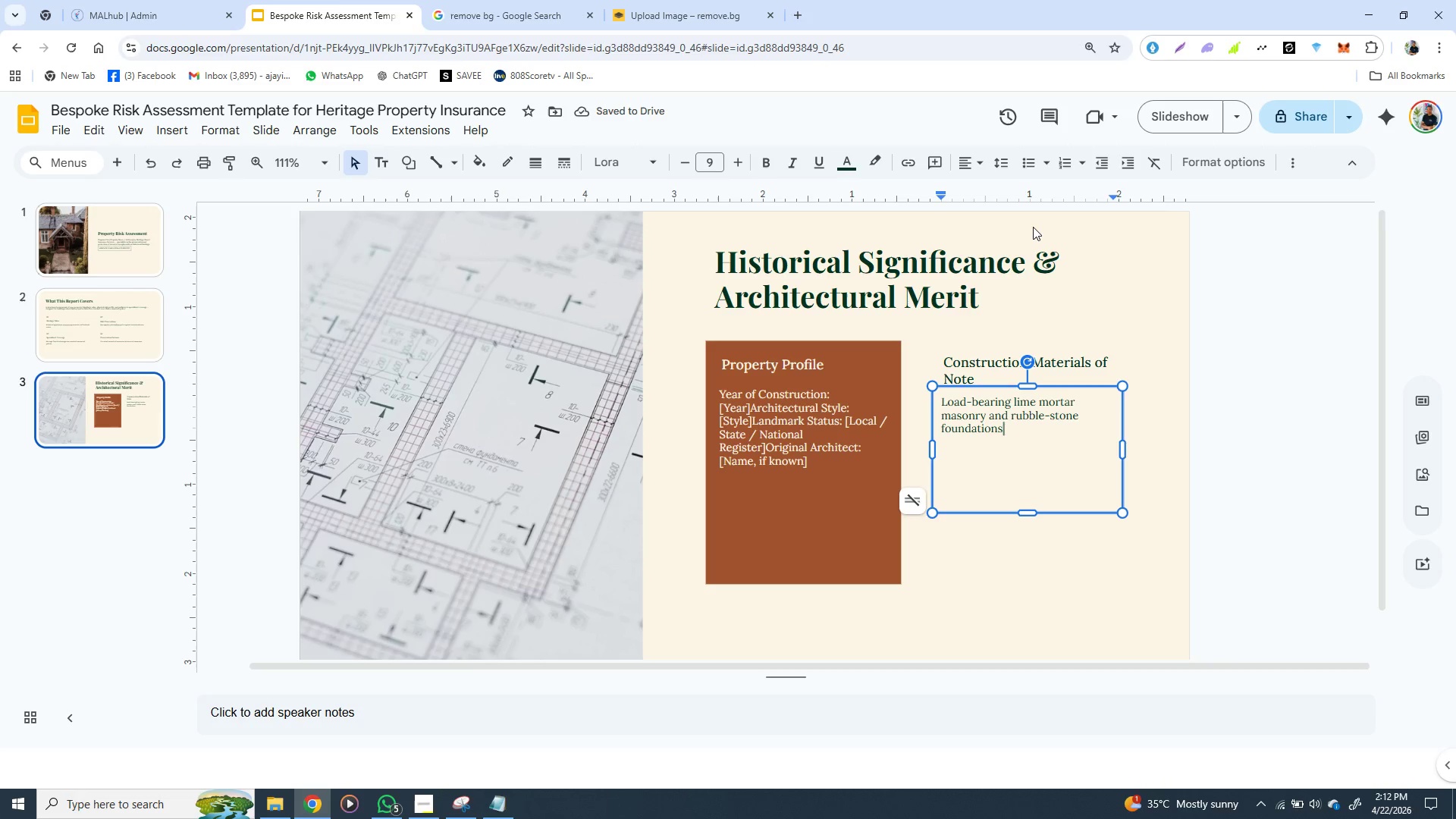 
mouse_move([420, 795])
 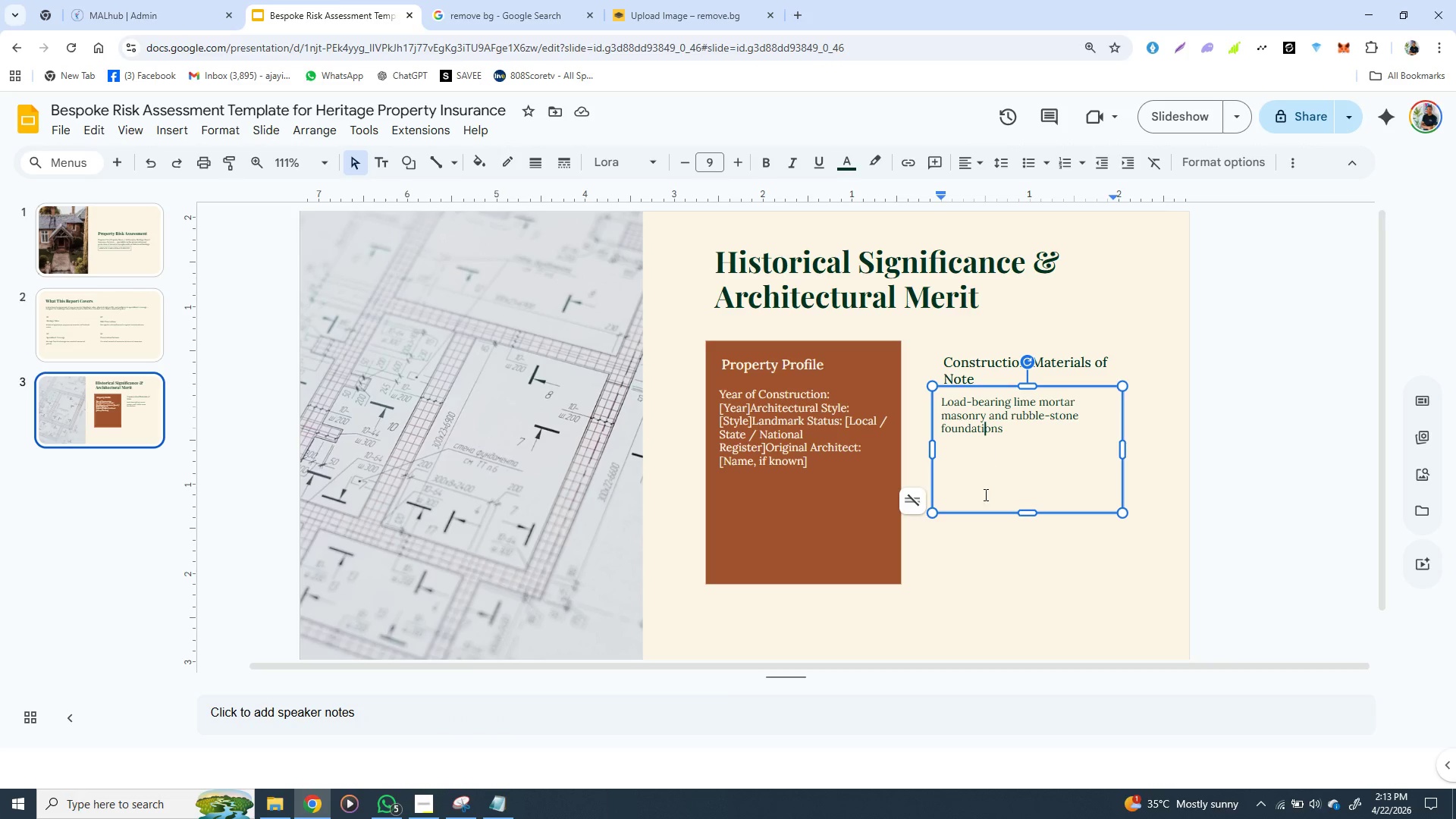 
left_click([986, 448])
 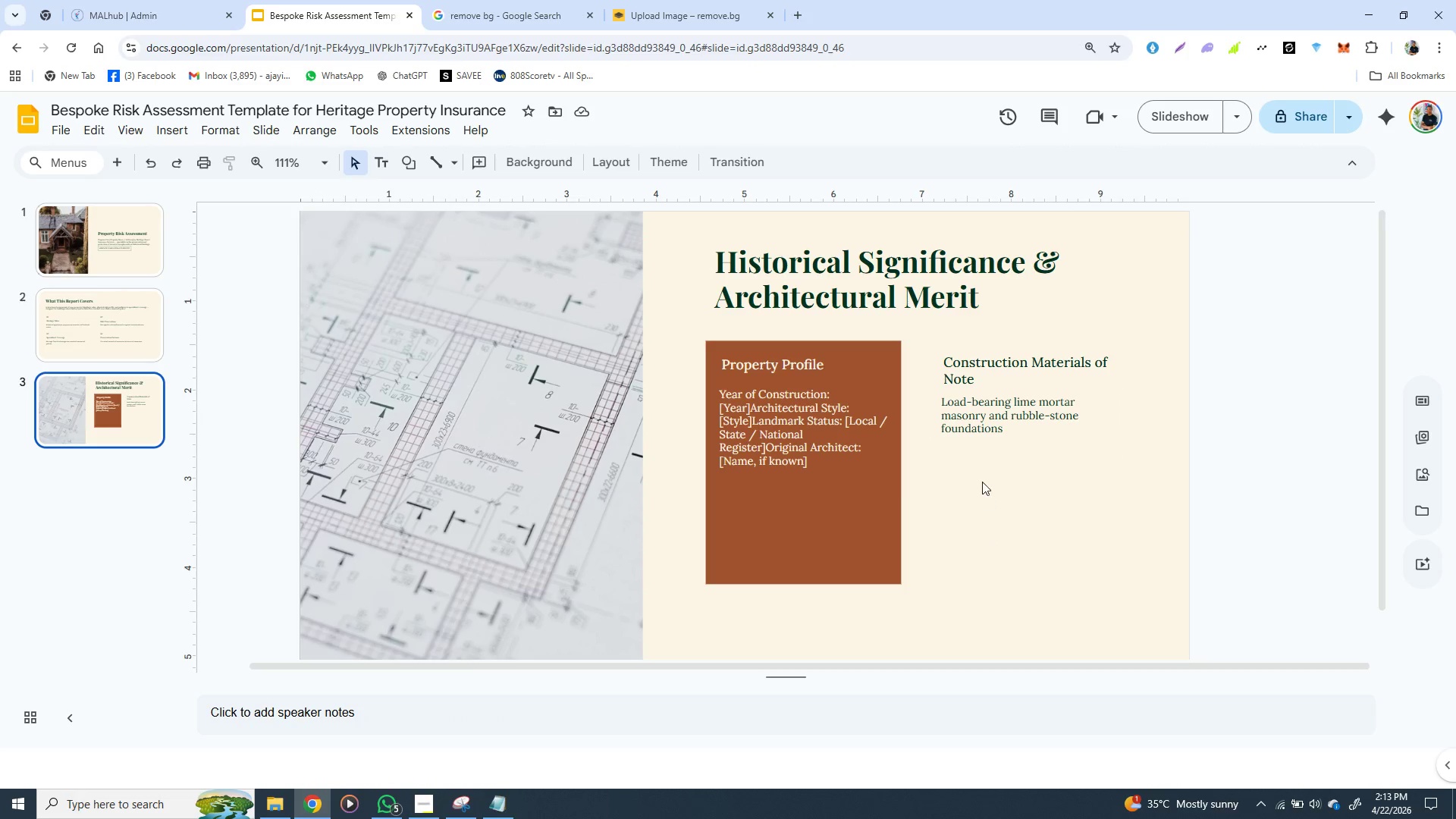 
left_click([987, 573])
 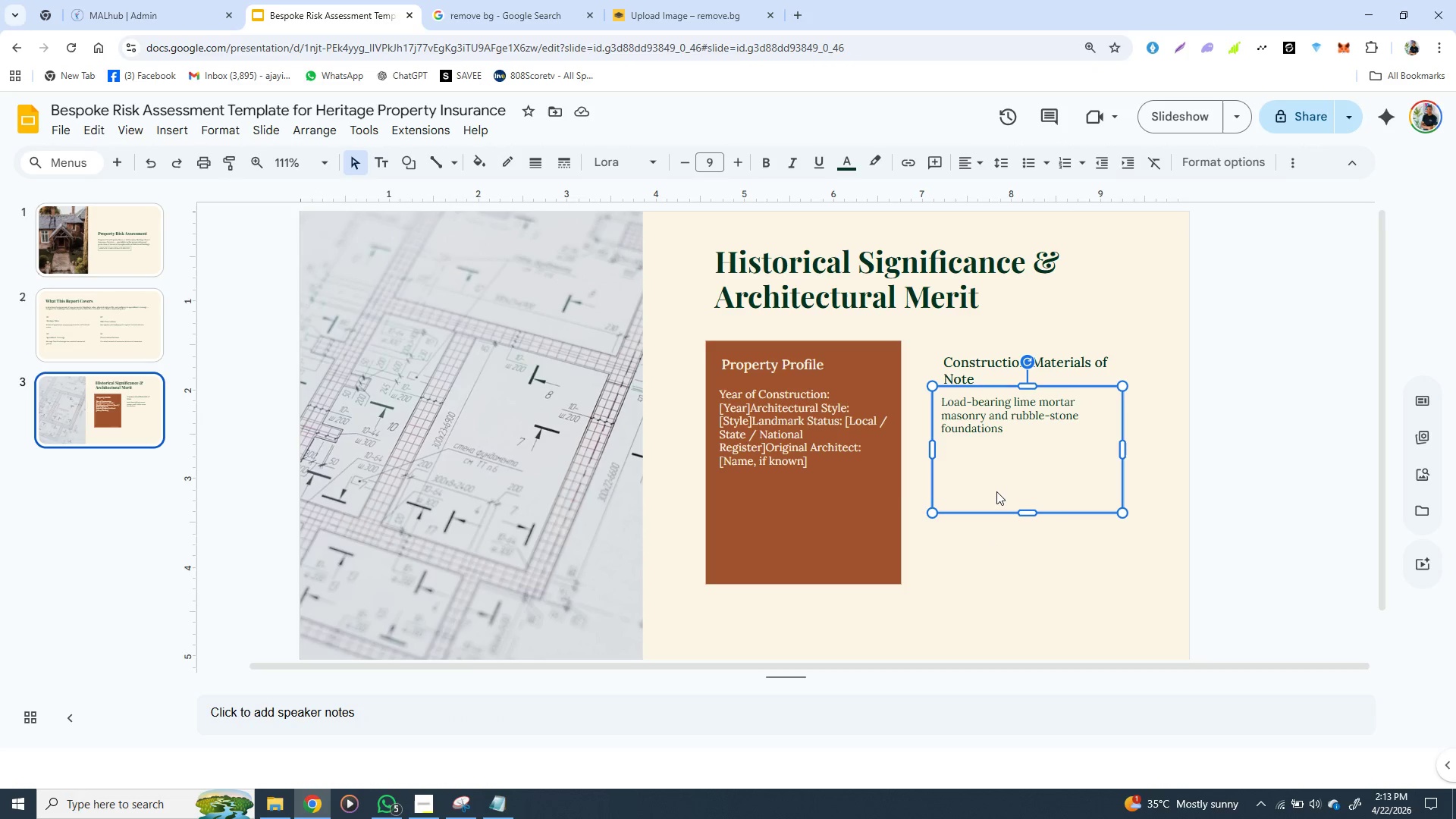 
left_click([982, 474])
 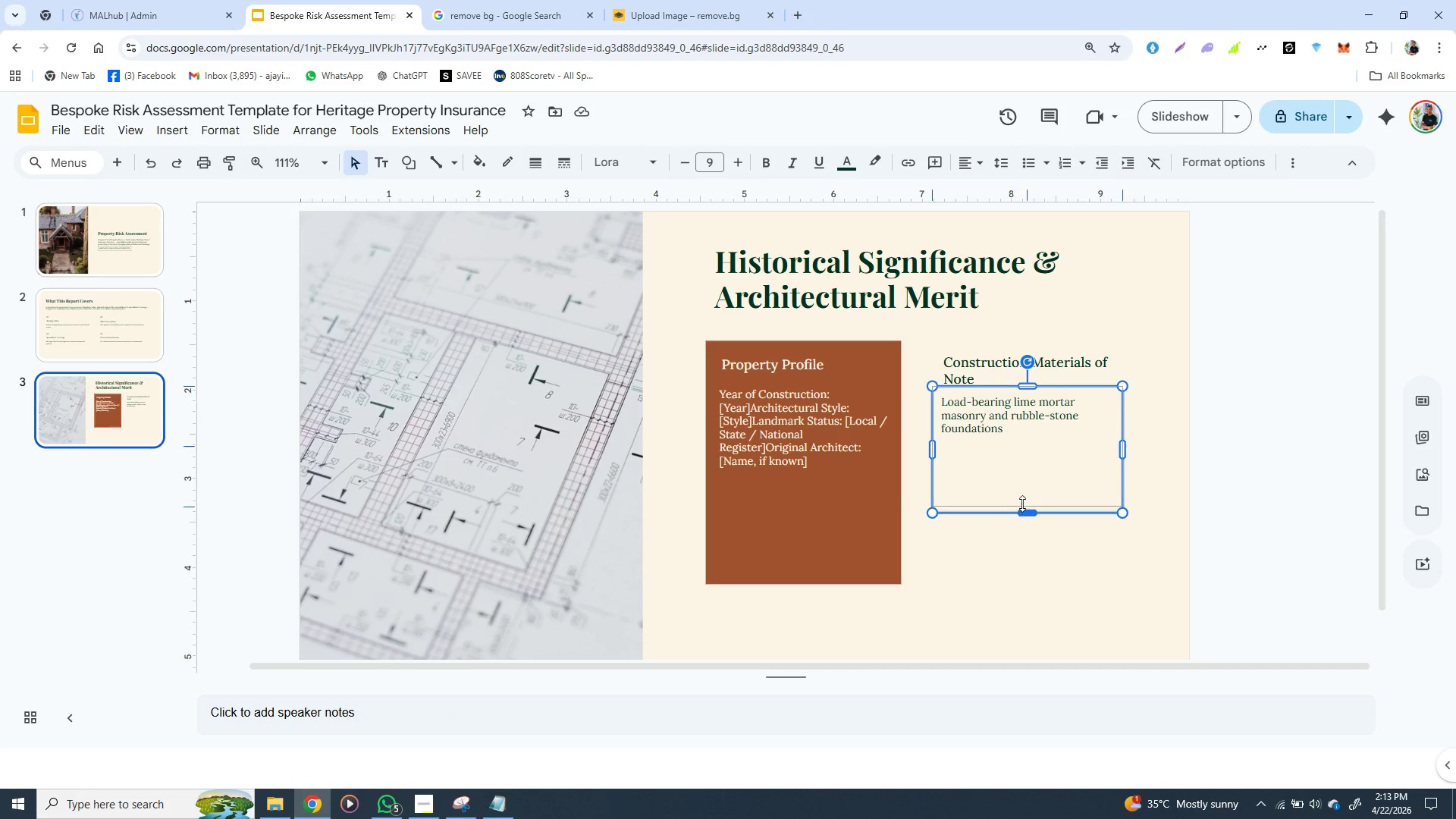 
left_click_drag(start_coordinate=[1030, 510], to_coordinate=[1014, 443])
 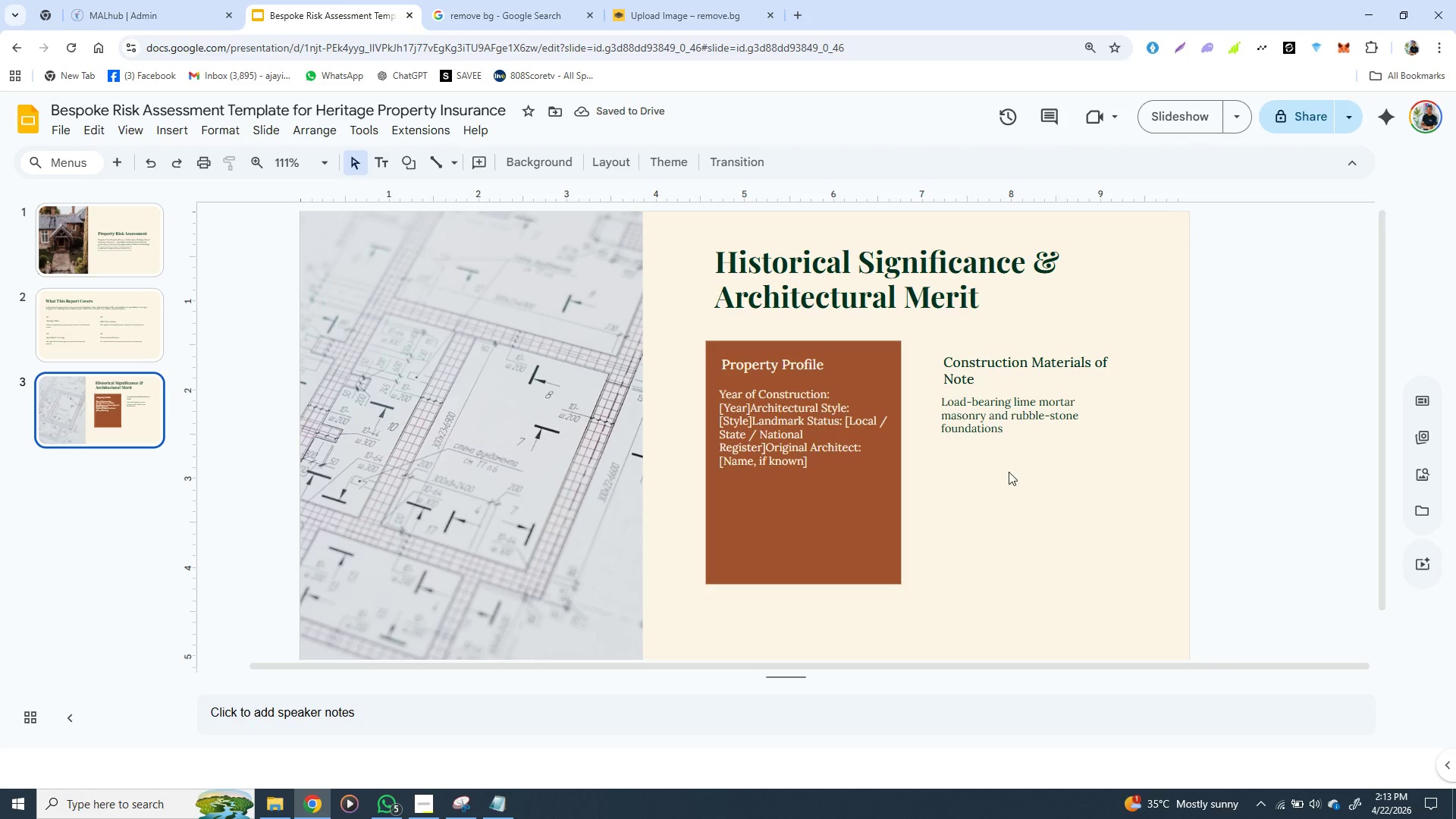 
left_click([1031, 482])
 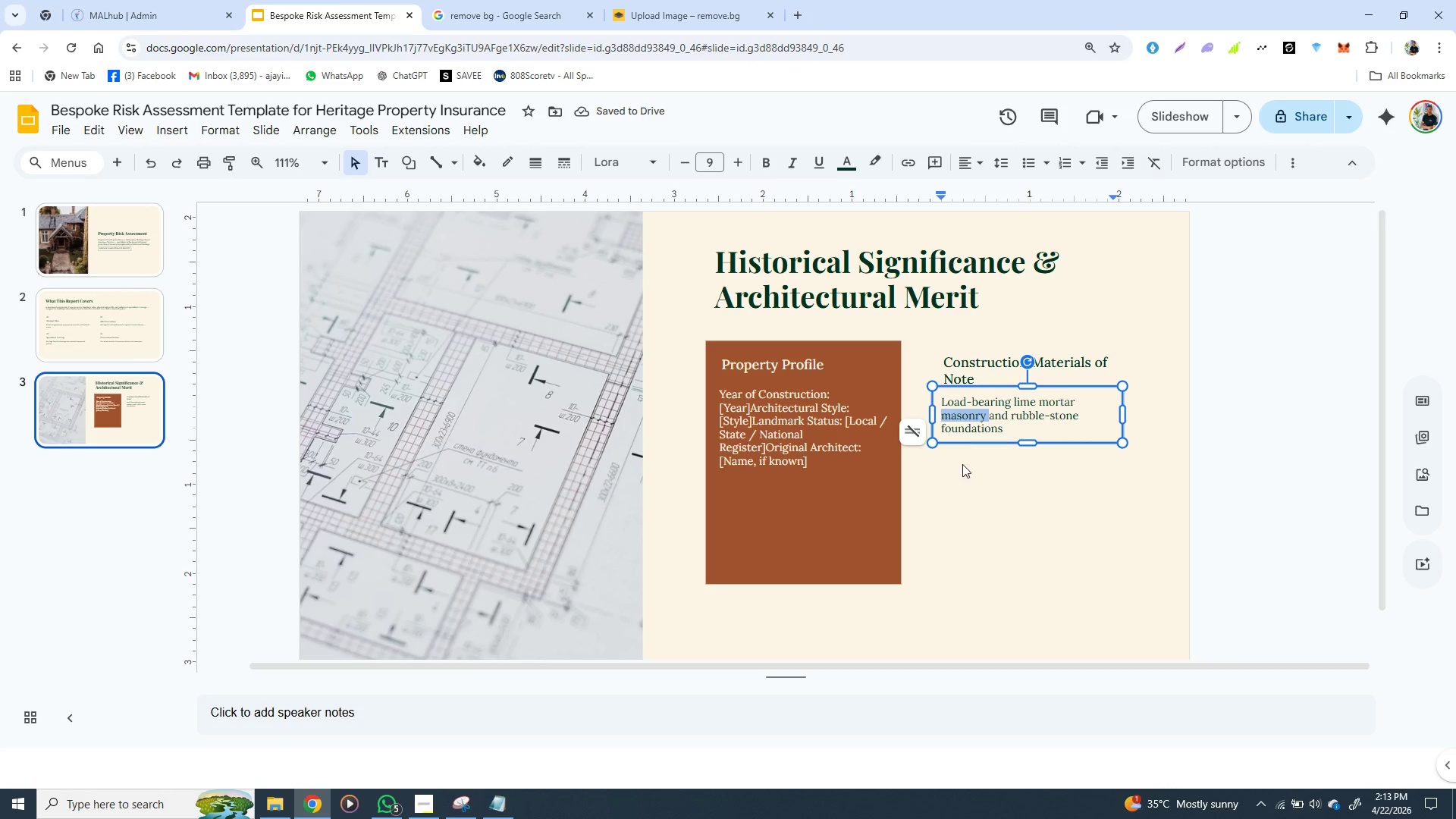 
double_click([957, 420])
 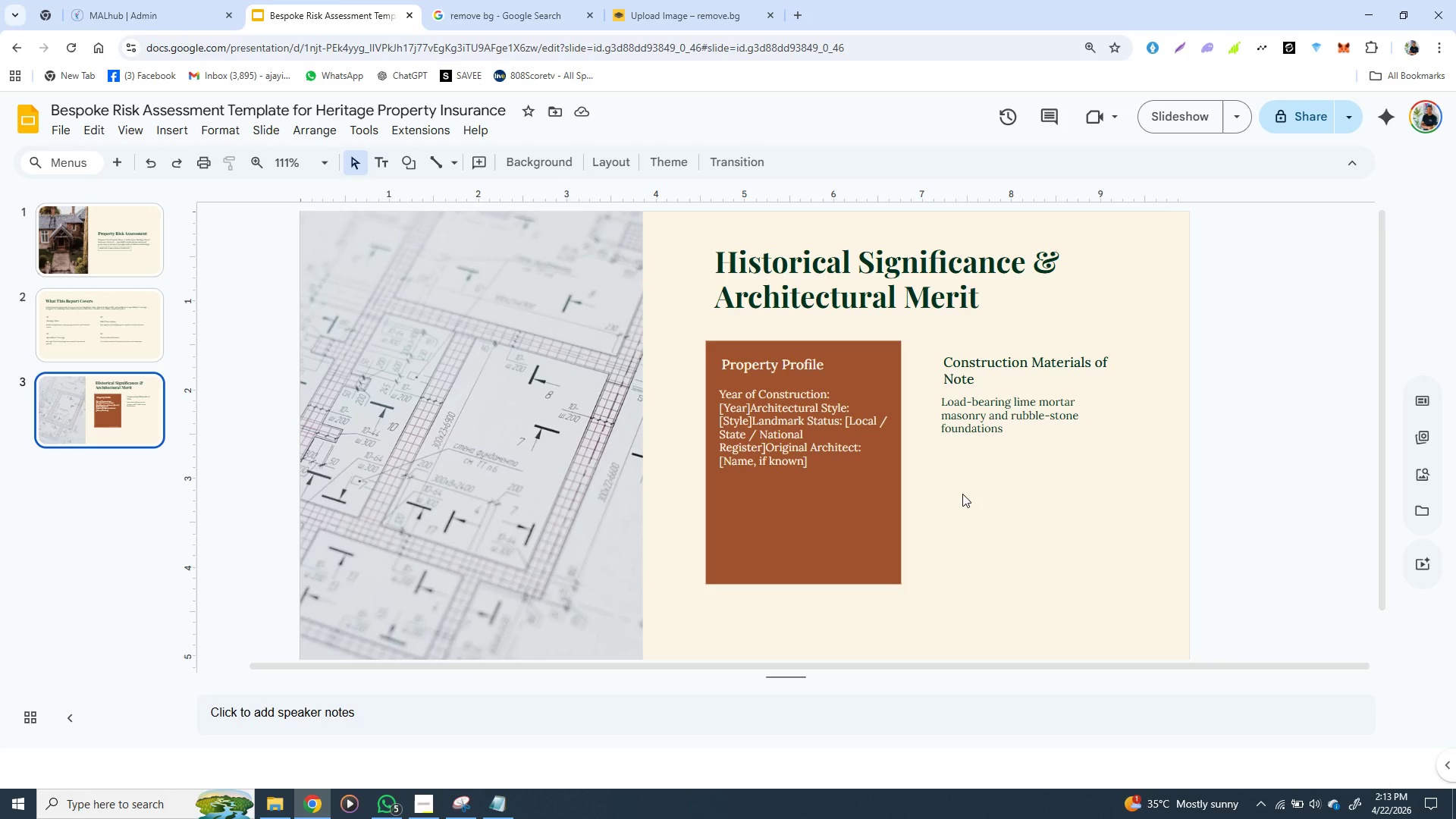 
wait(30.91)
 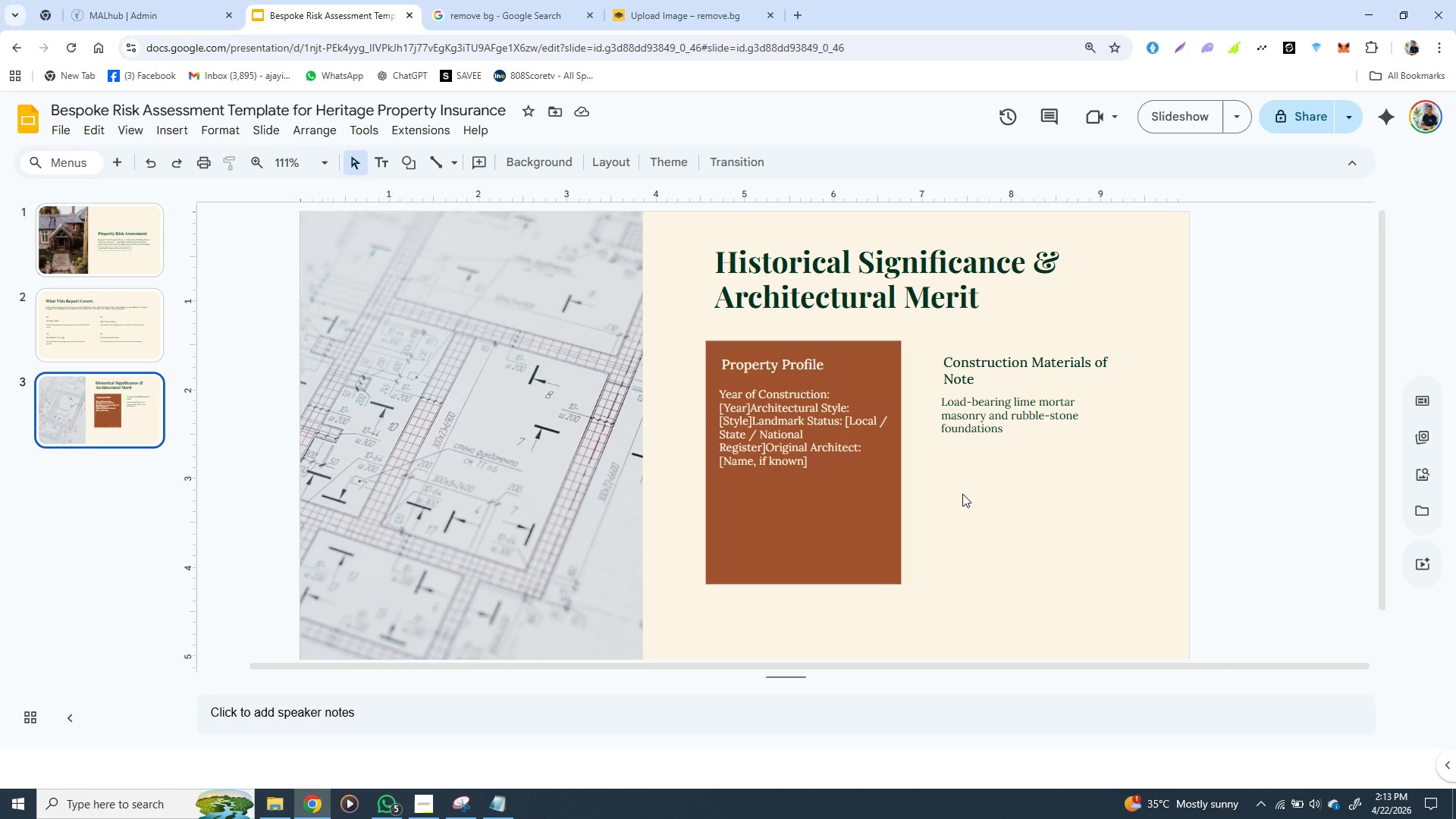 
left_click([971, 368])
 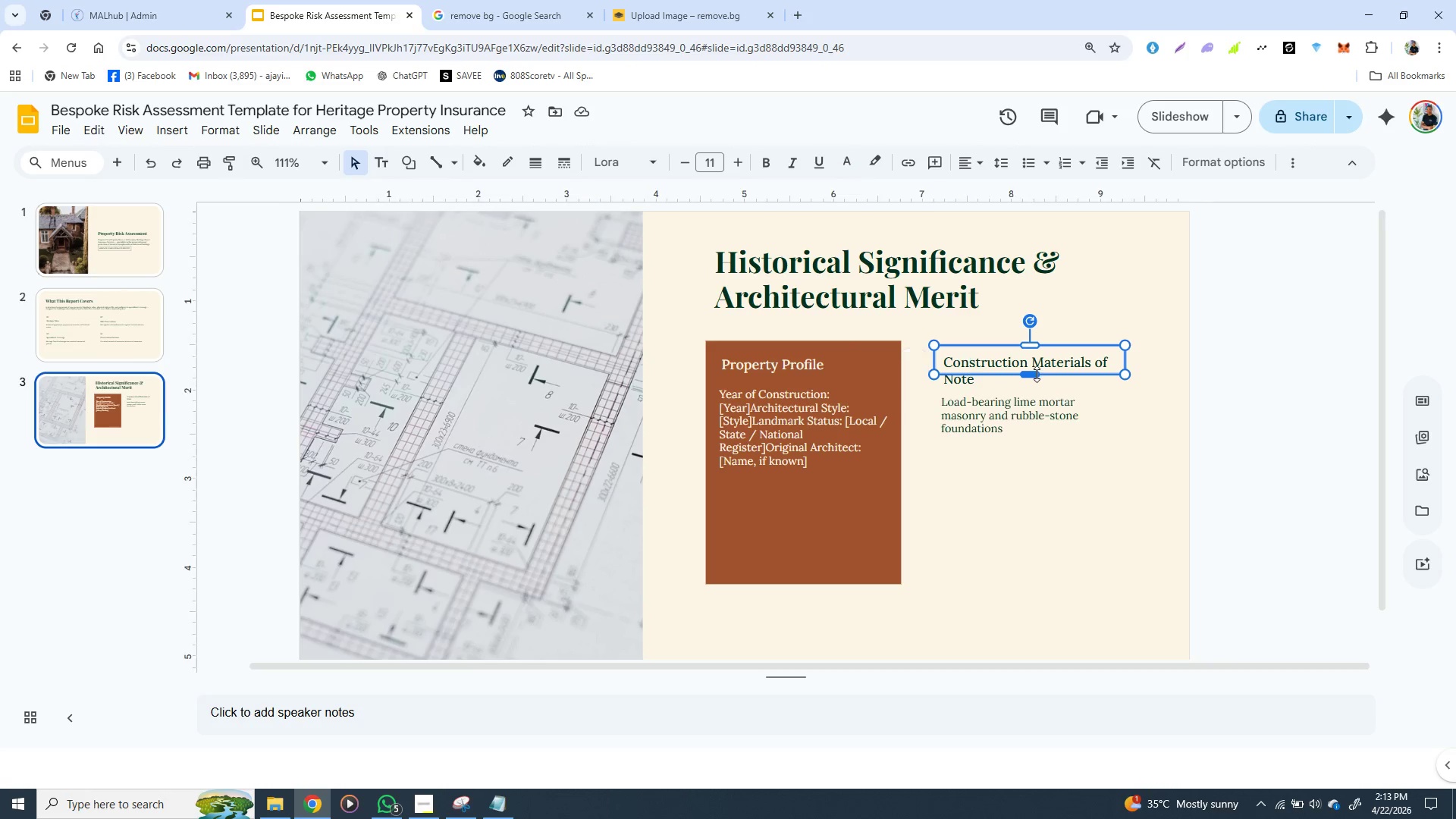 
left_click_drag(start_coordinate=[1035, 374], to_coordinate=[1040, 392])
 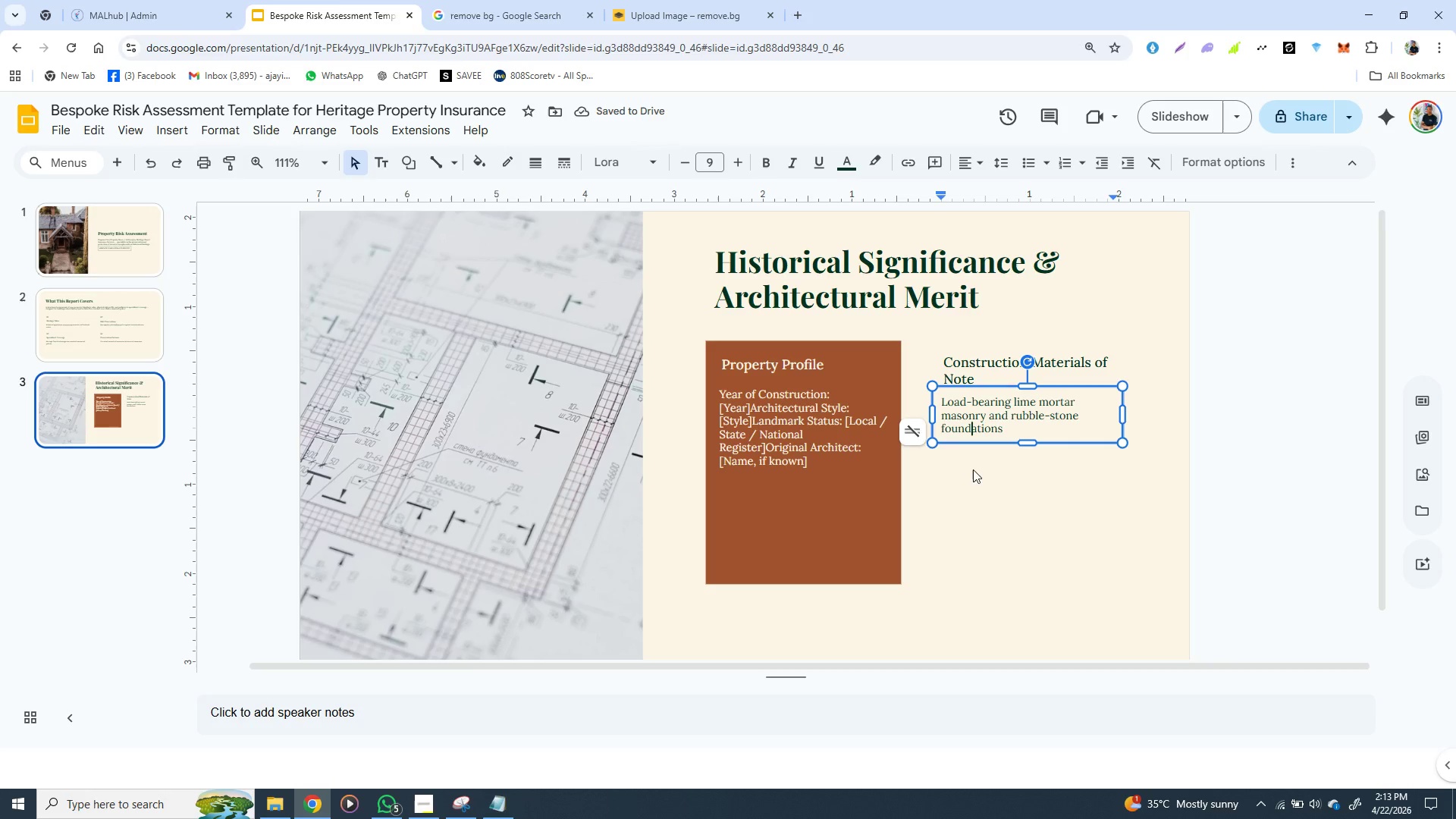 
left_click([973, 424])
 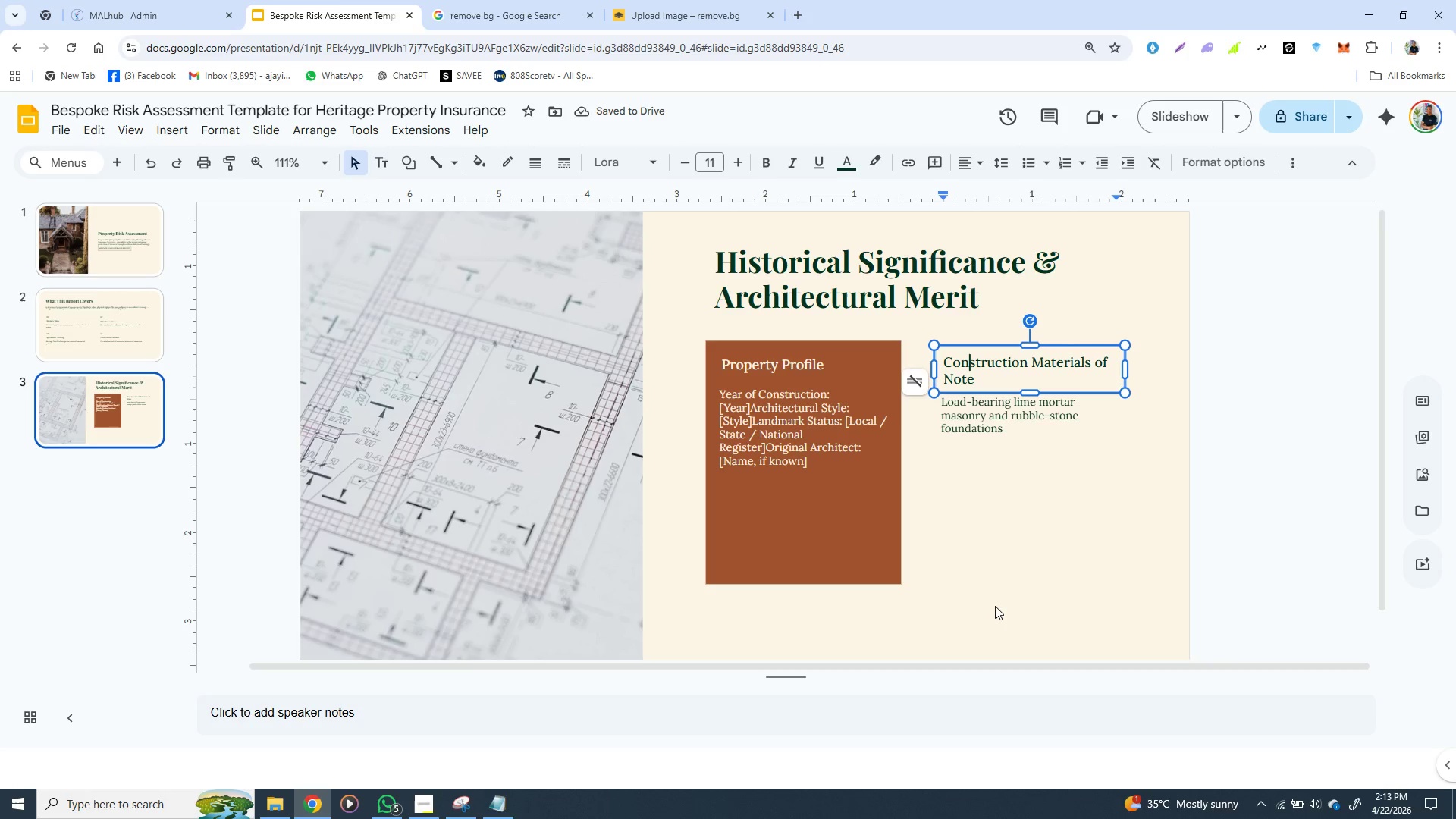 
left_click([966, 366])
 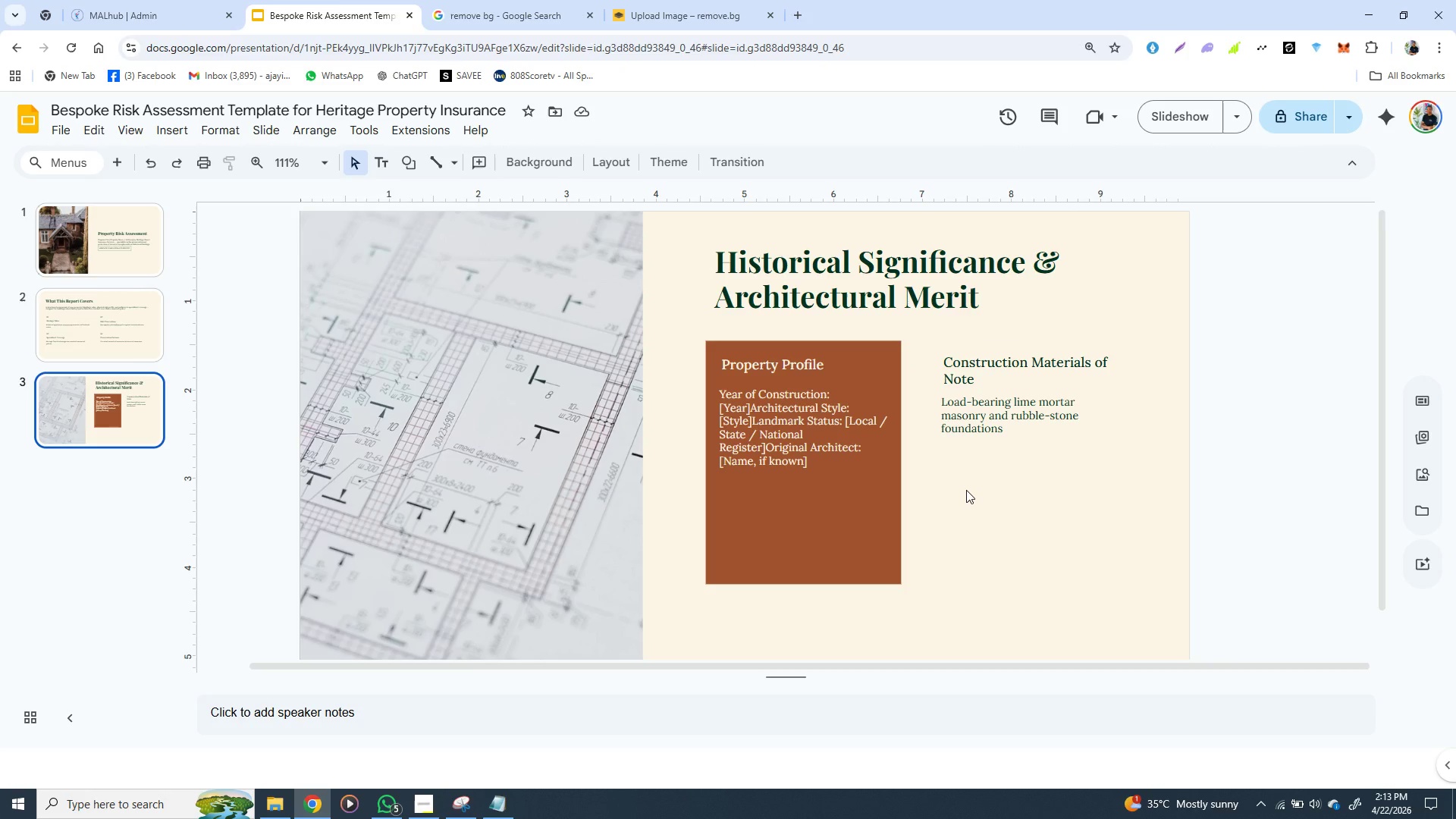 
left_click([967, 494])
 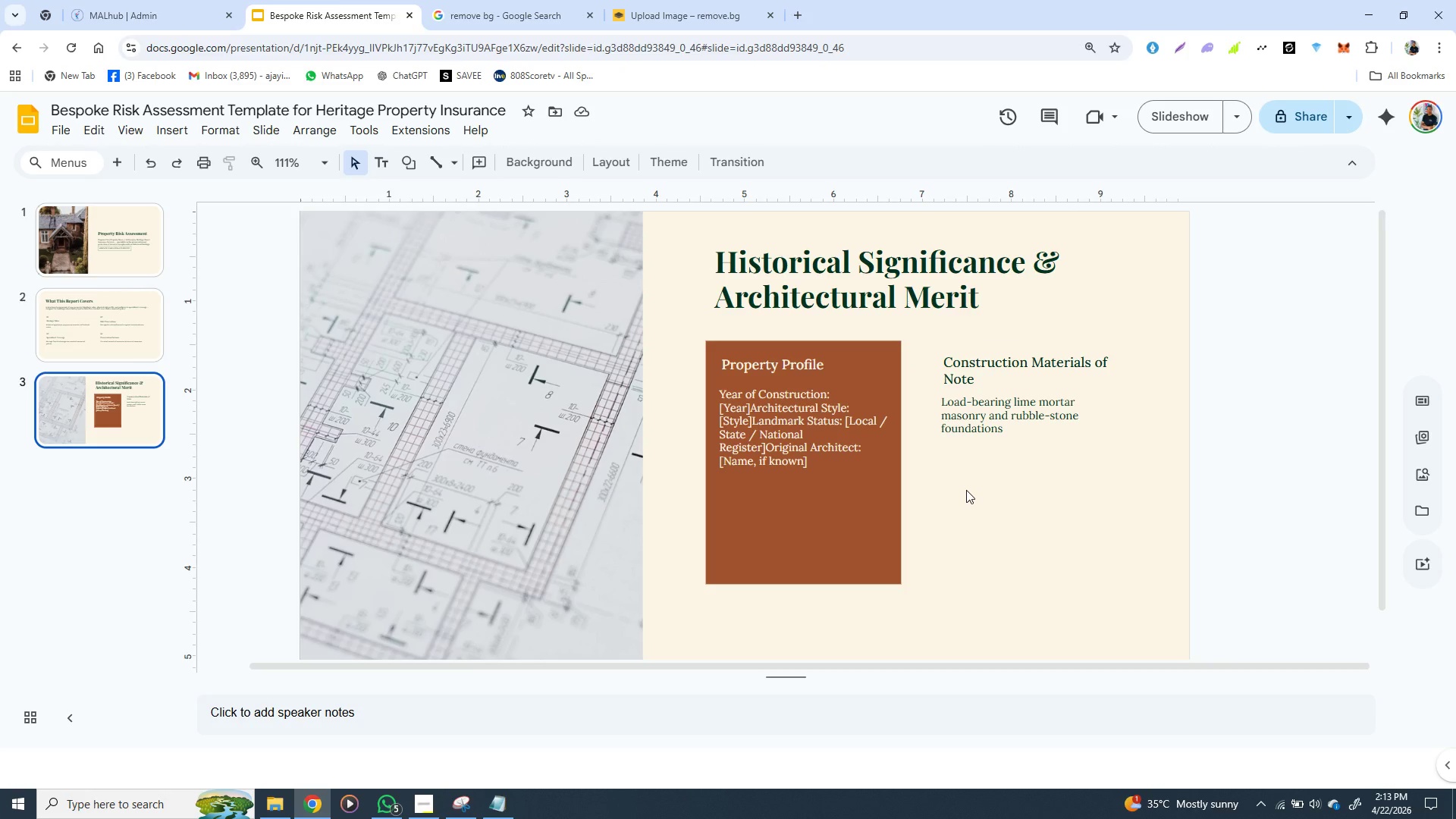 
wait(9.14)
 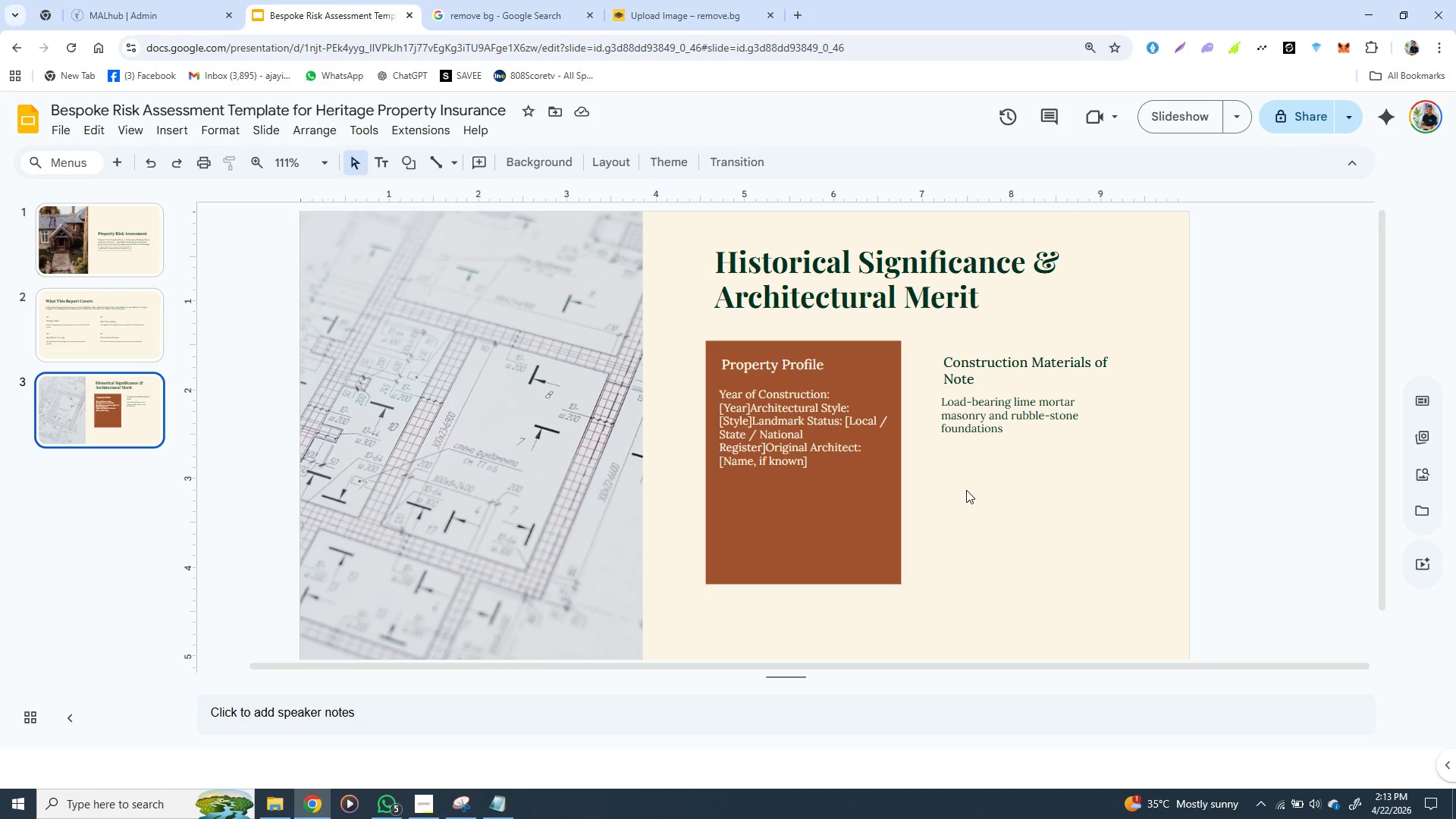 
double_click([943, 411])
 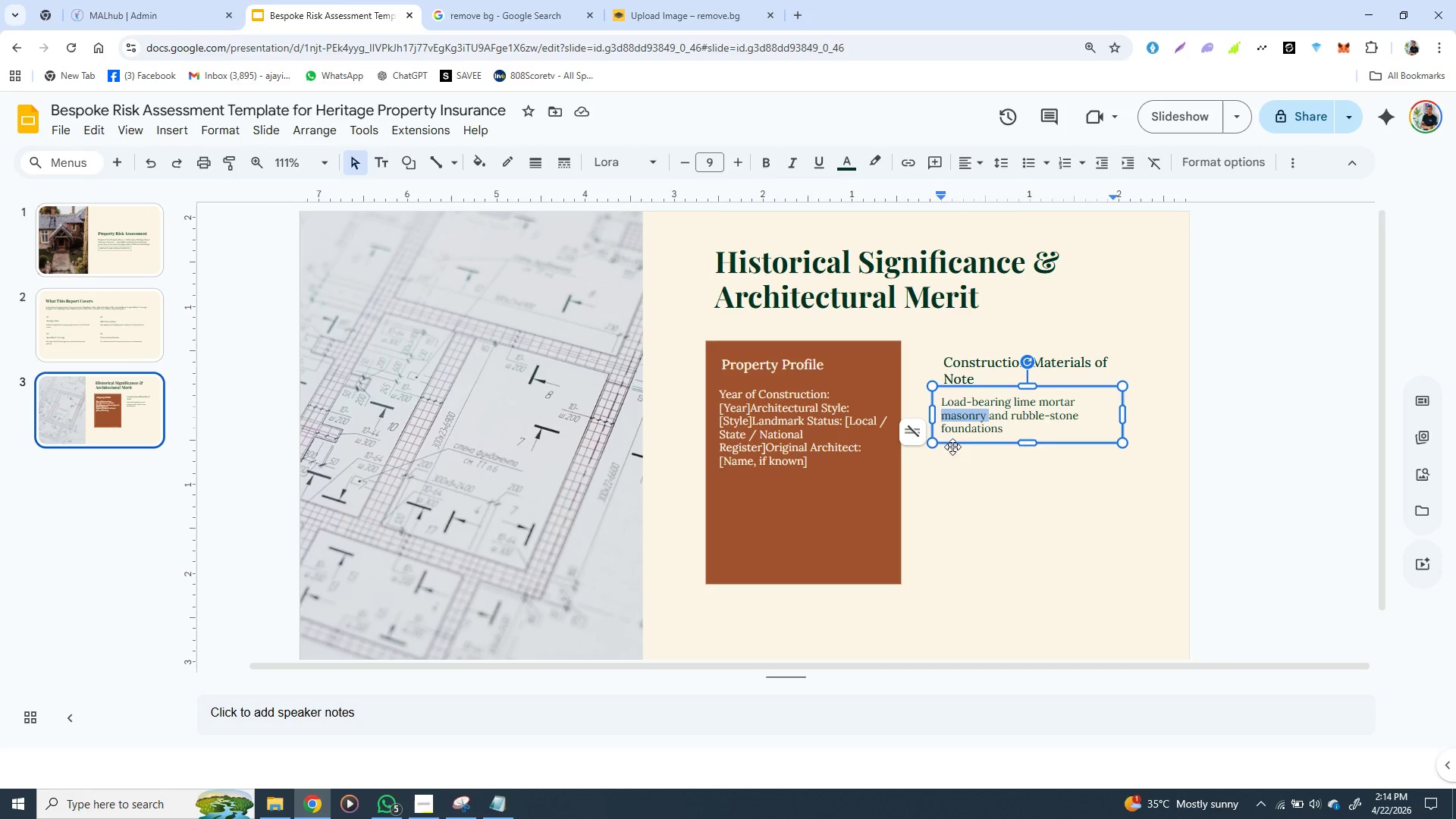 
triple_click([943, 411])
 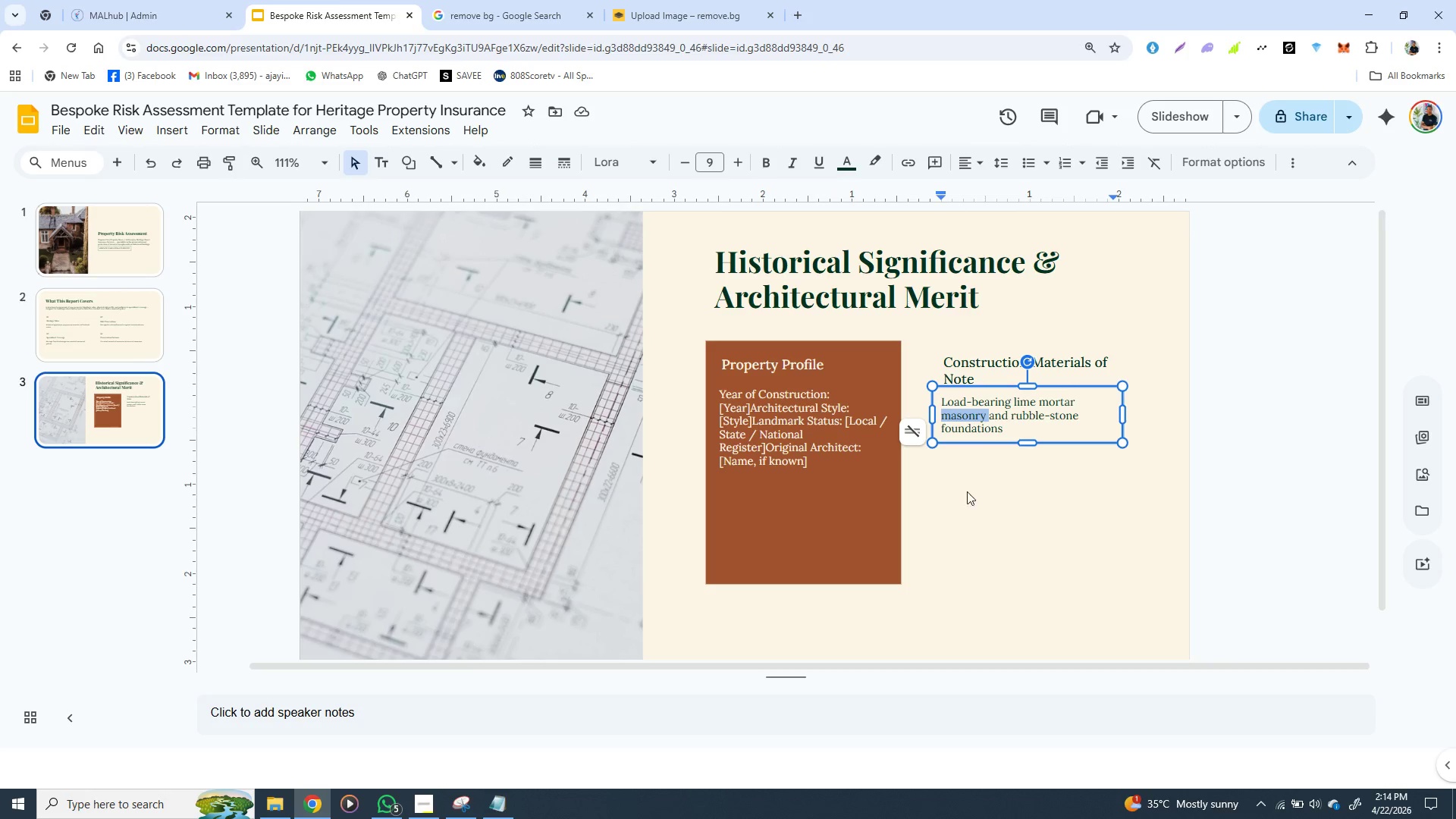 
triple_click([943, 411])
 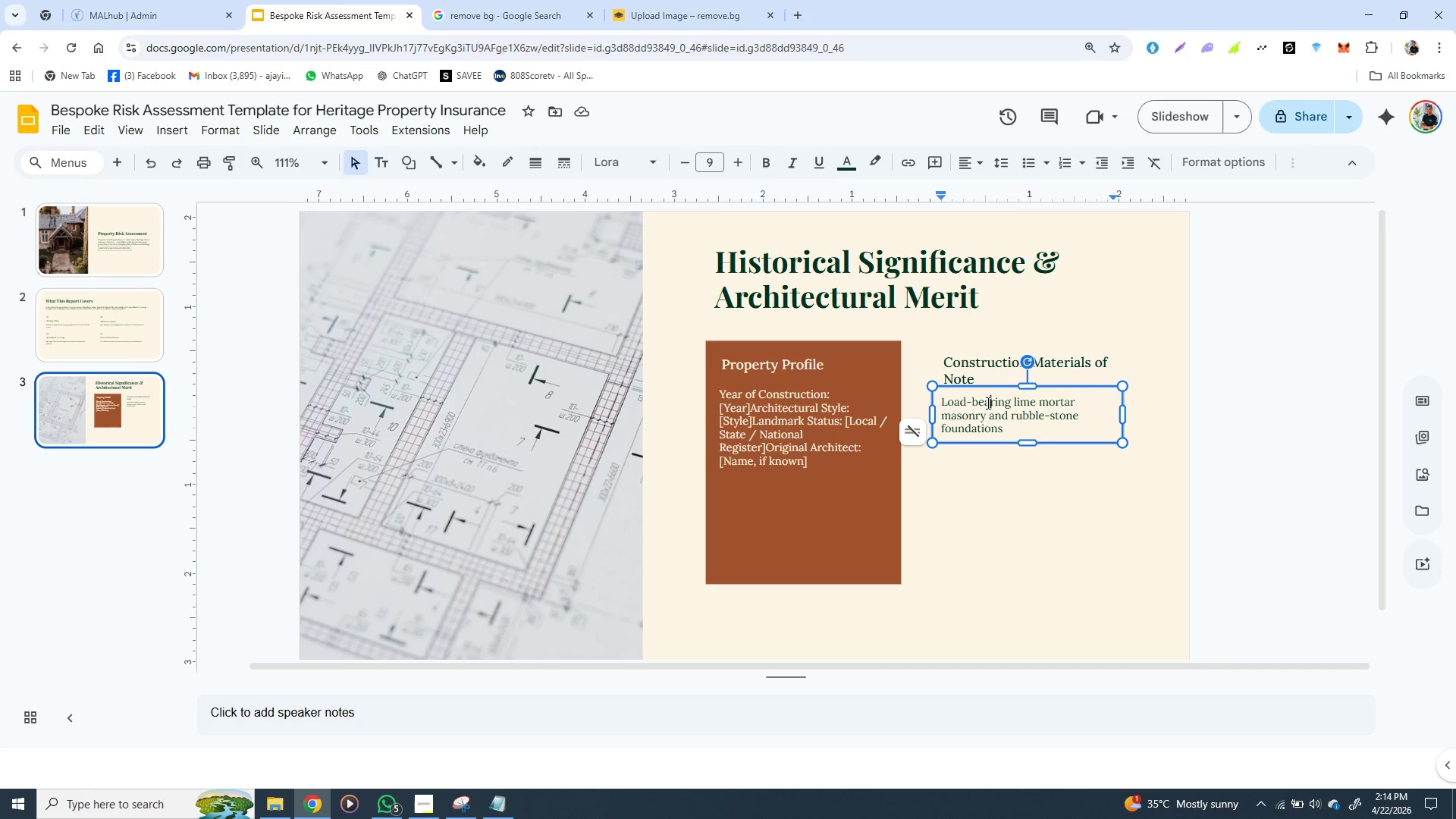 
left_click_drag(start_coordinate=[969, 493], to_coordinate=[974, 489])
 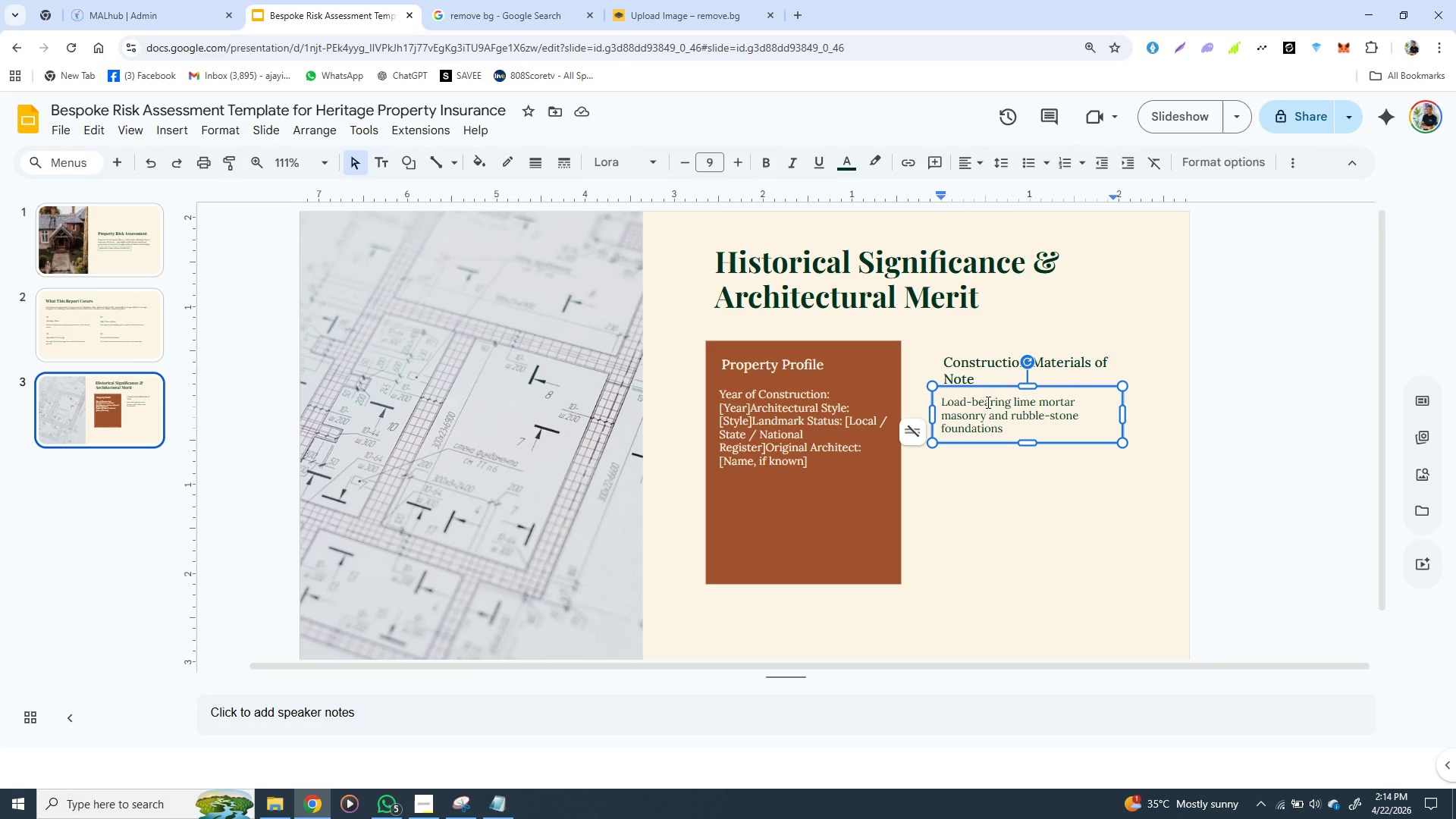 
left_click([987, 403])
 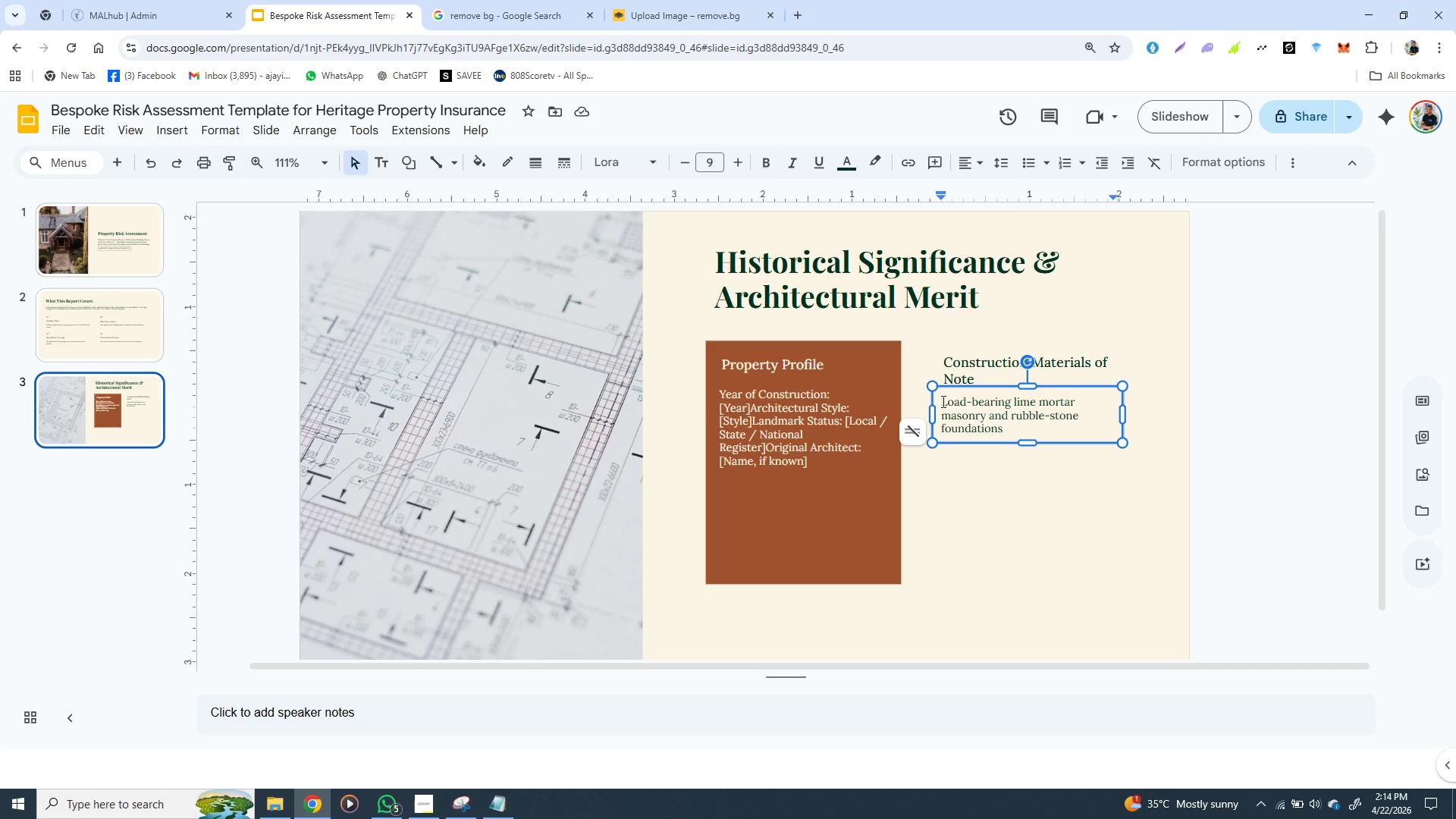 
wait(5.48)
 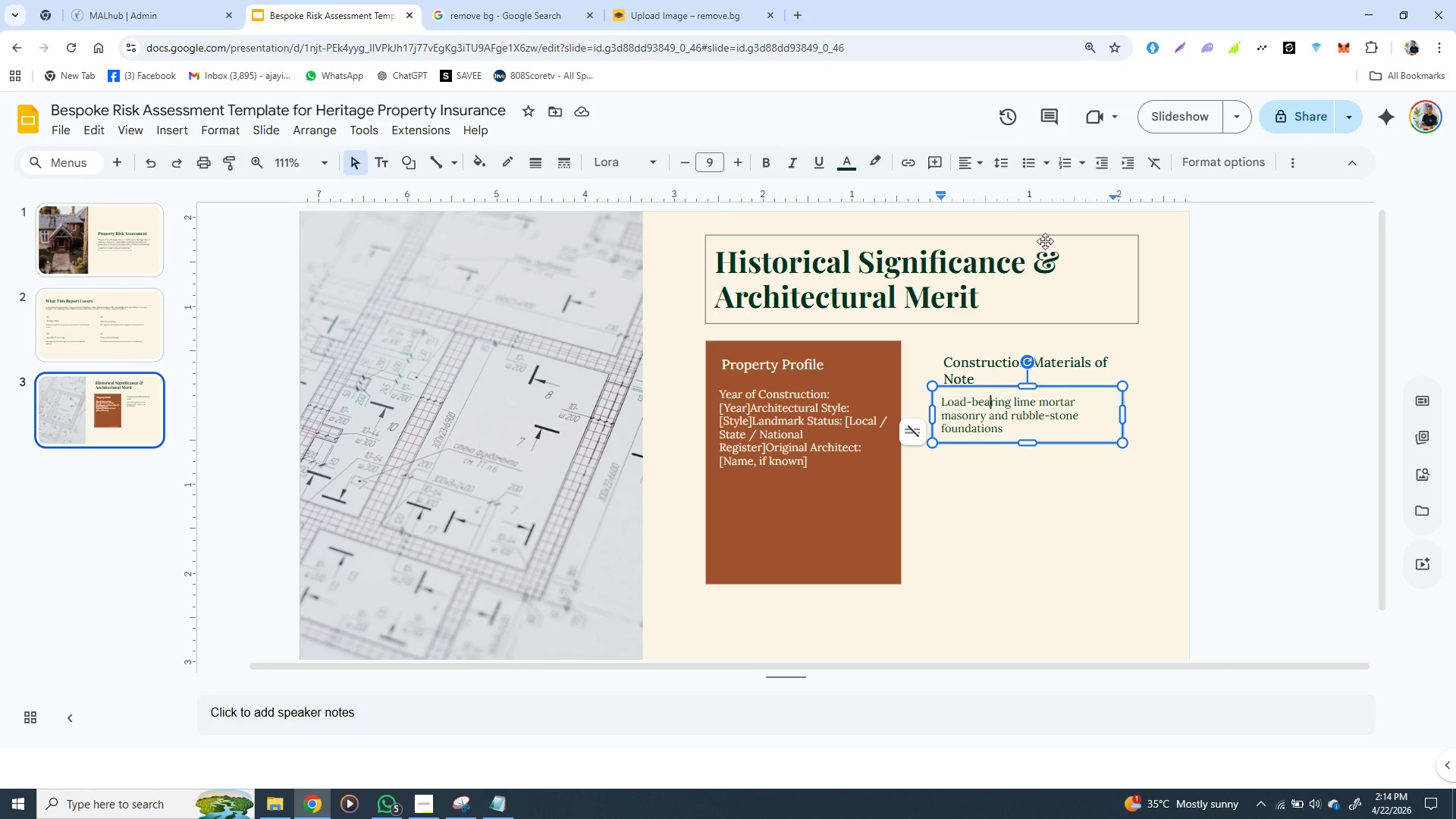 
left_click([940, 401])
 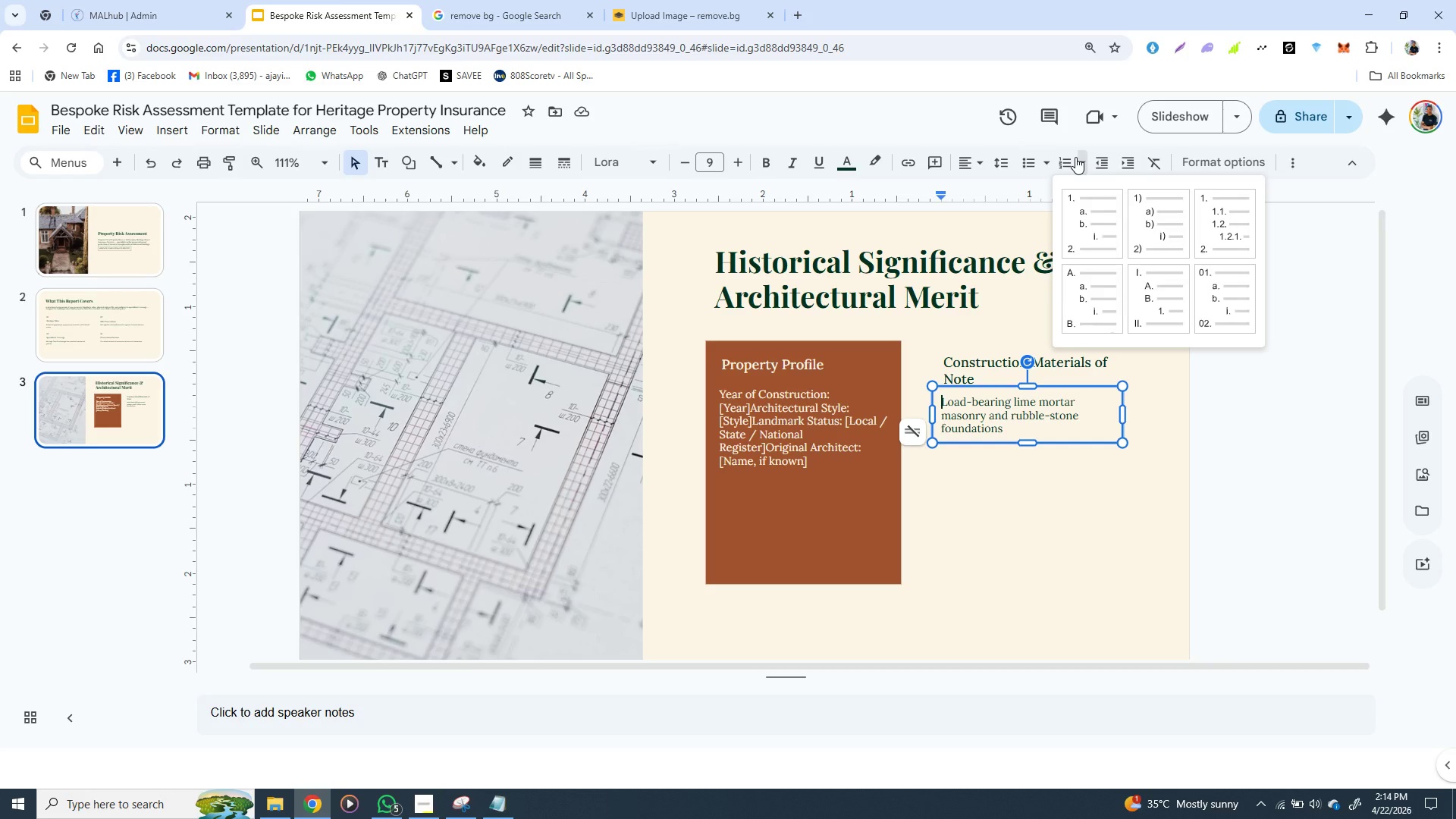 
left_click([1075, 157])
 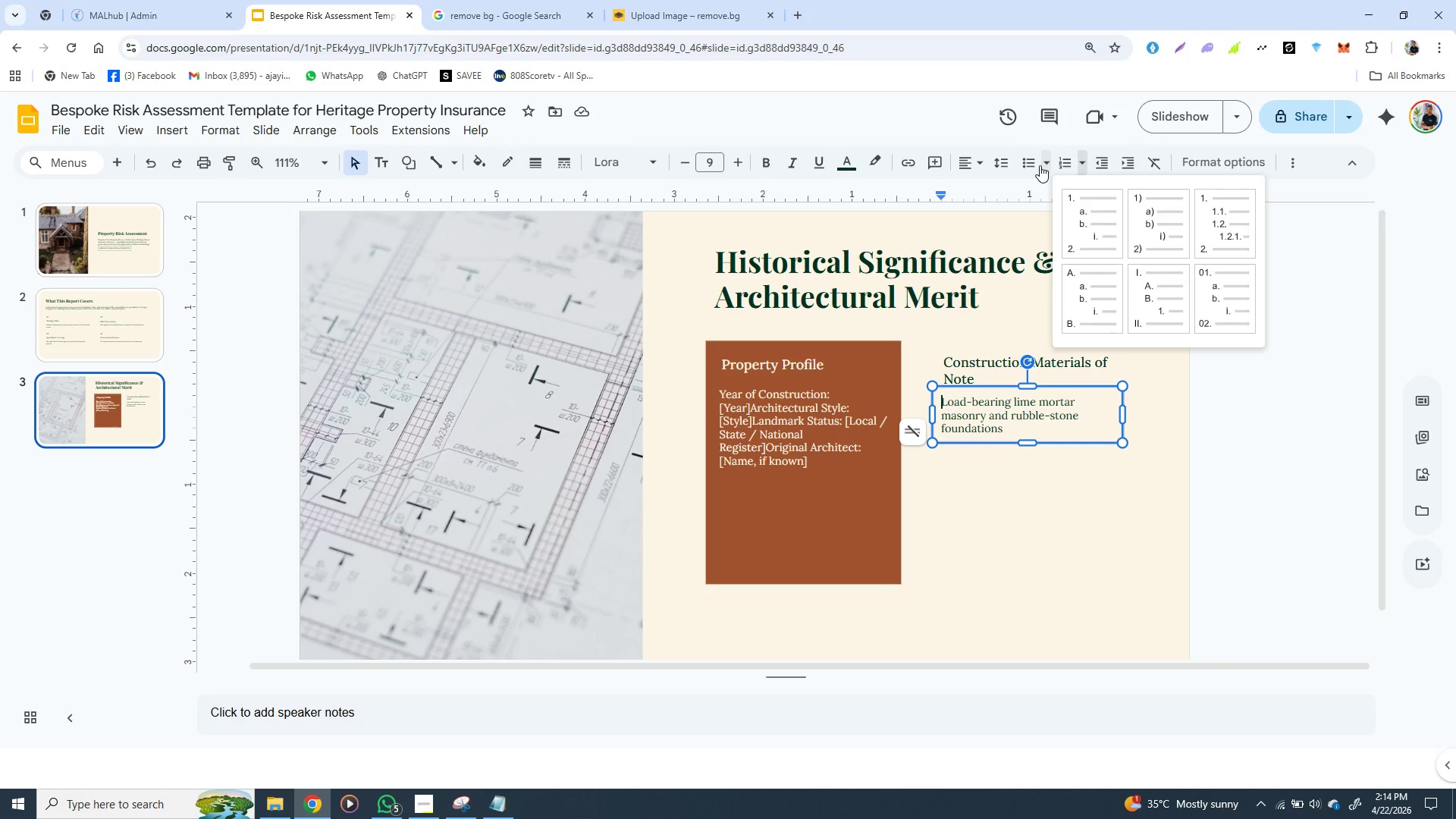 
mouse_move([1050, 187])
 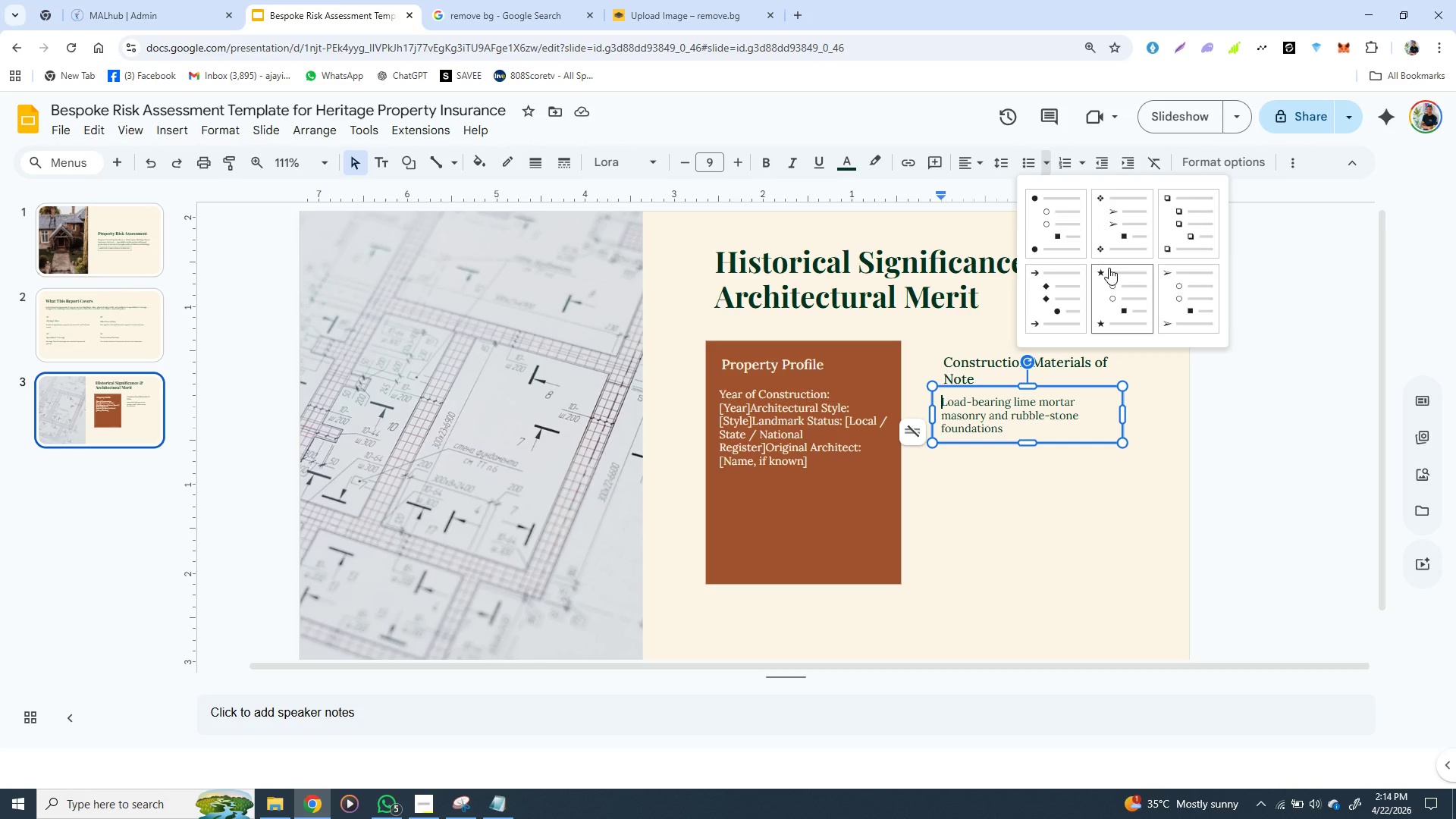 
left_click([1109, 268])
 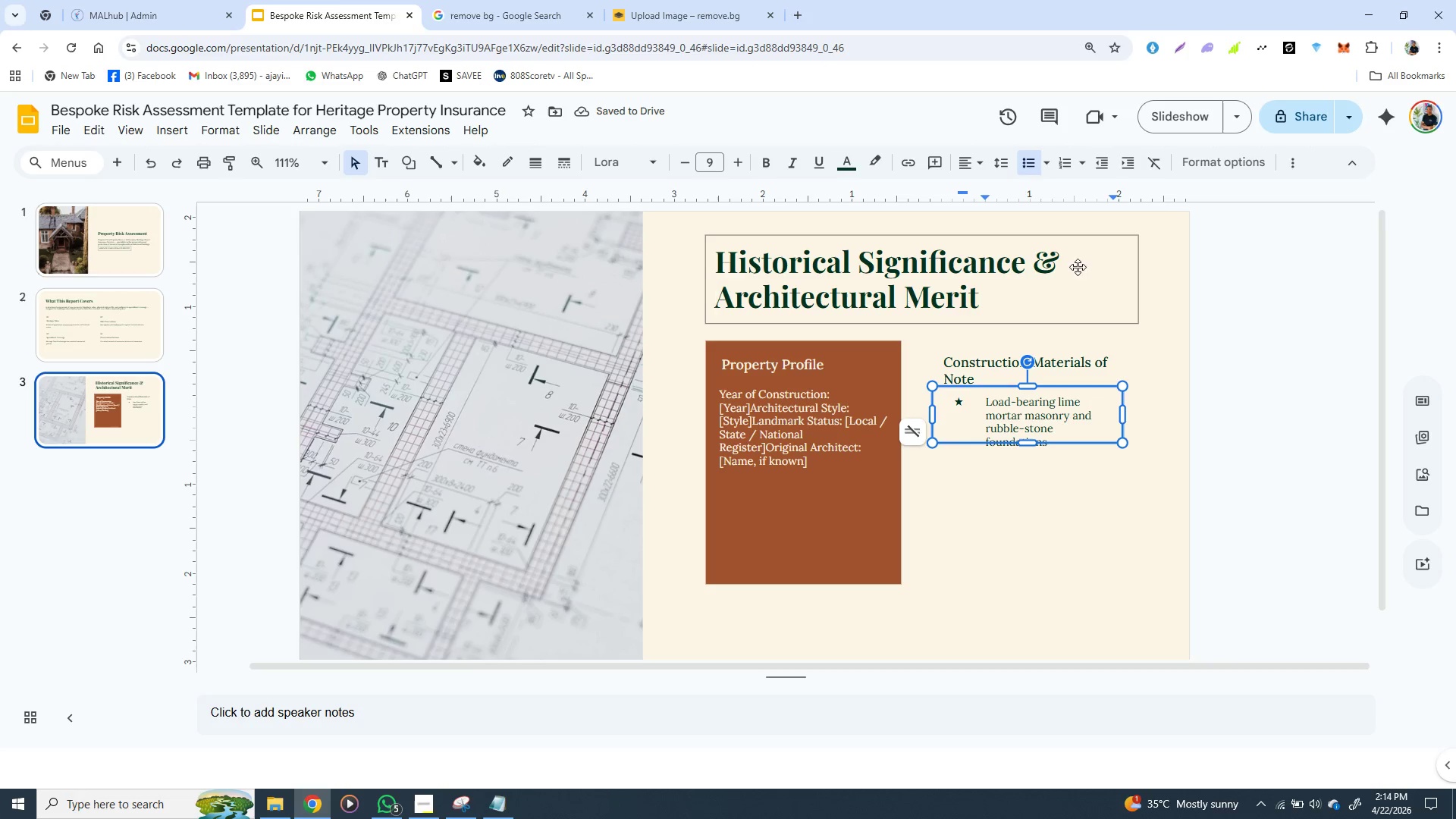 
wait(5.86)
 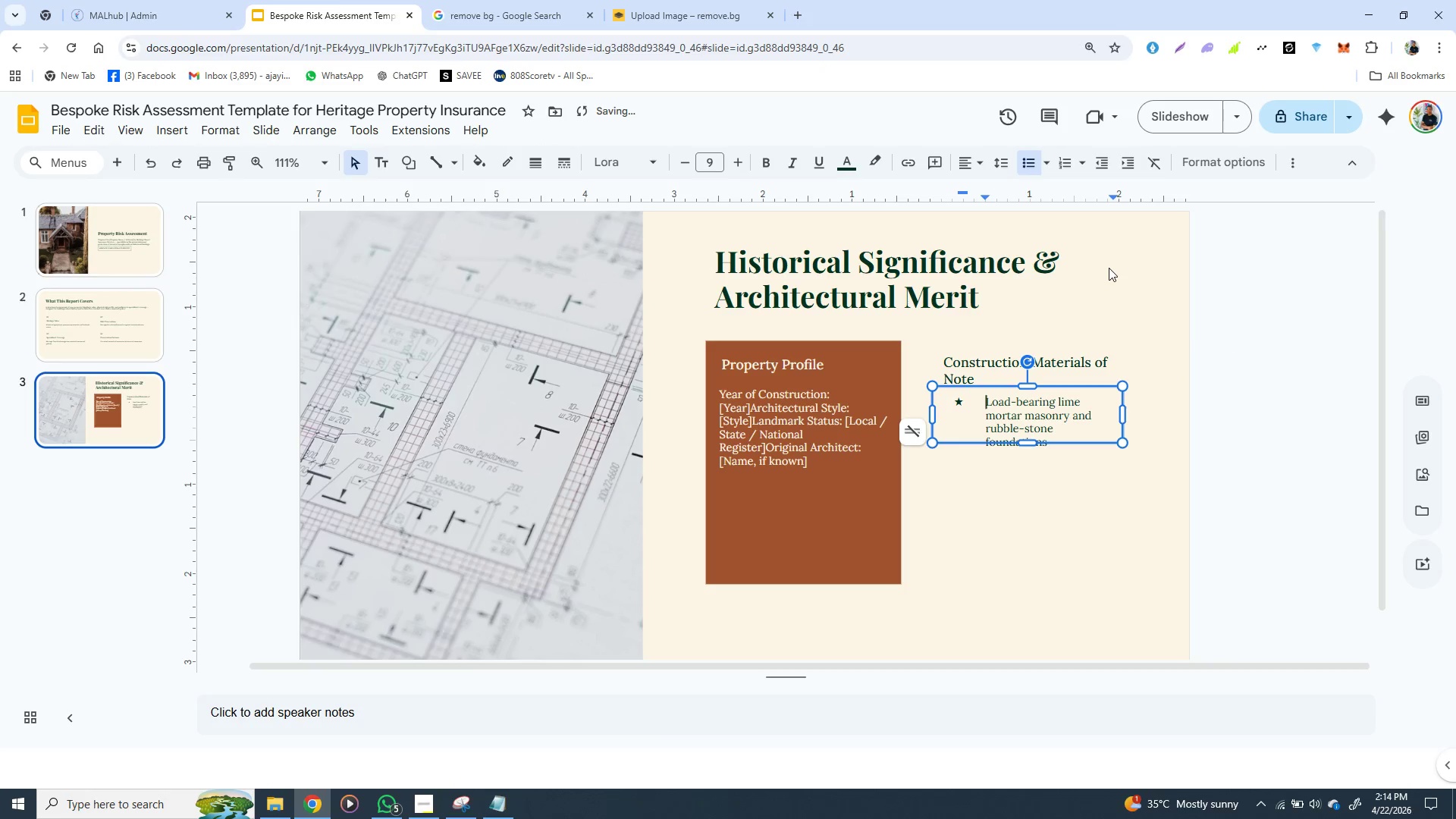 
mouse_move([1041, 187])
 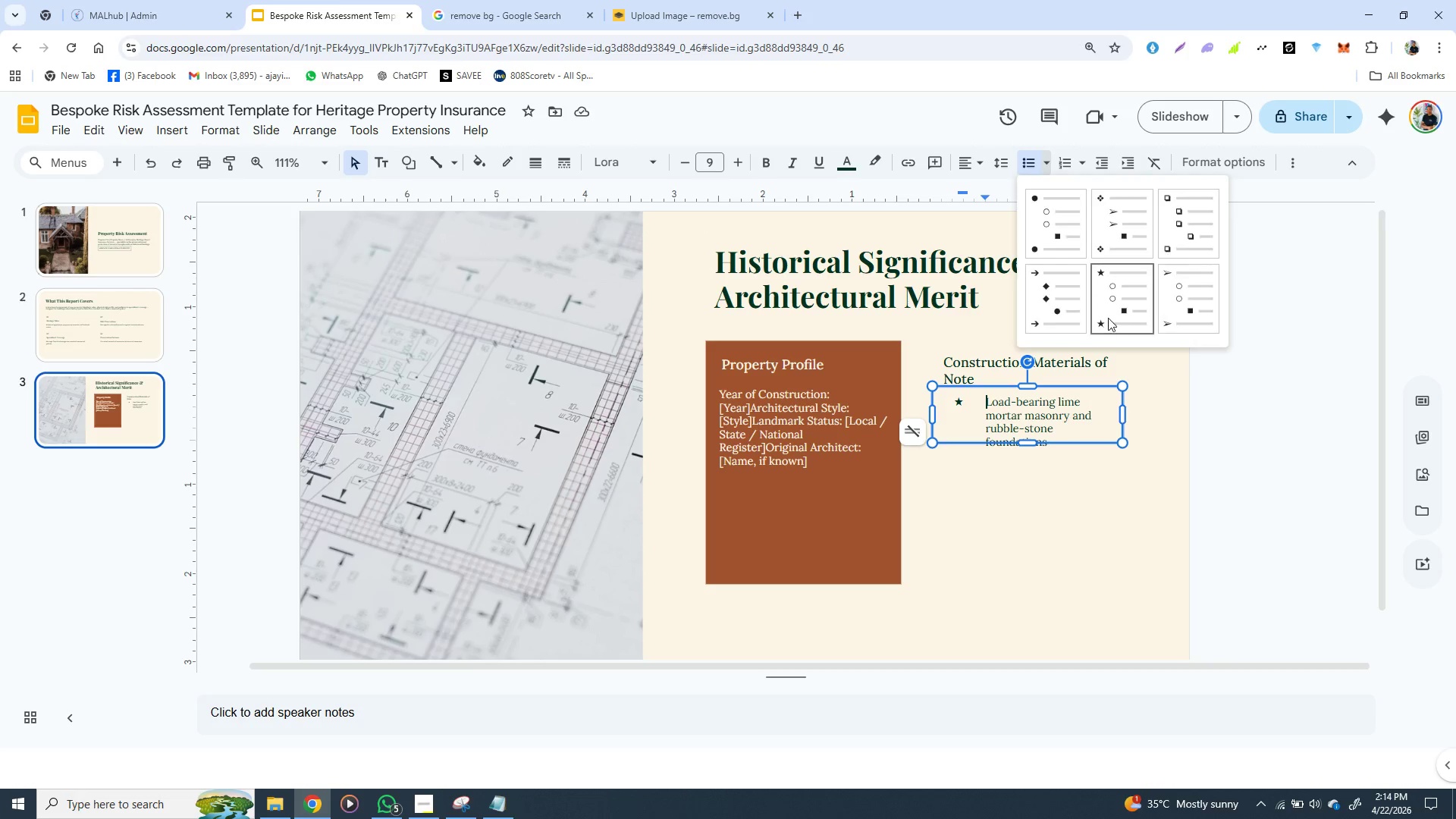 
left_click([1108, 318])
 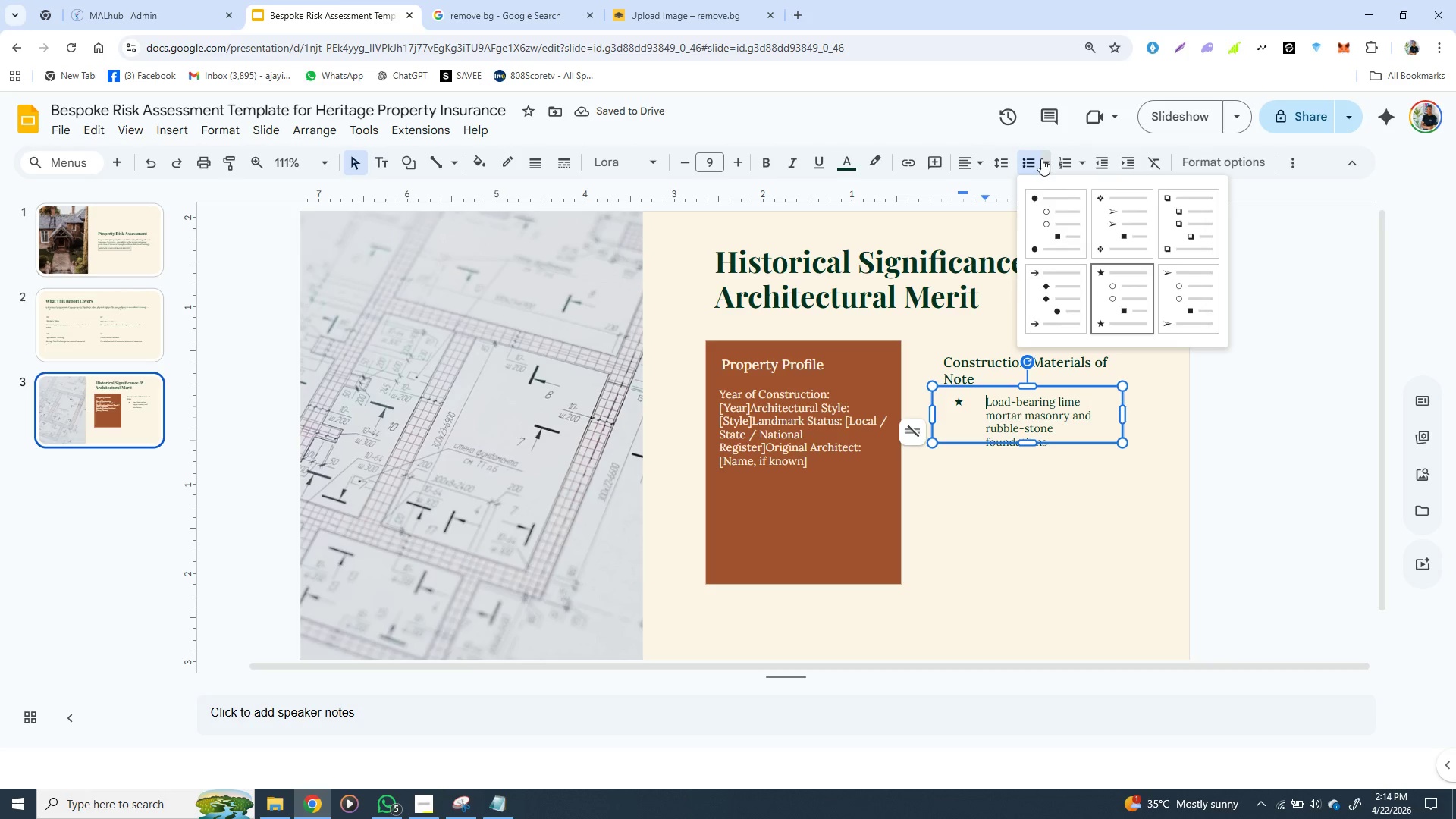 
left_click([1041, 158])
 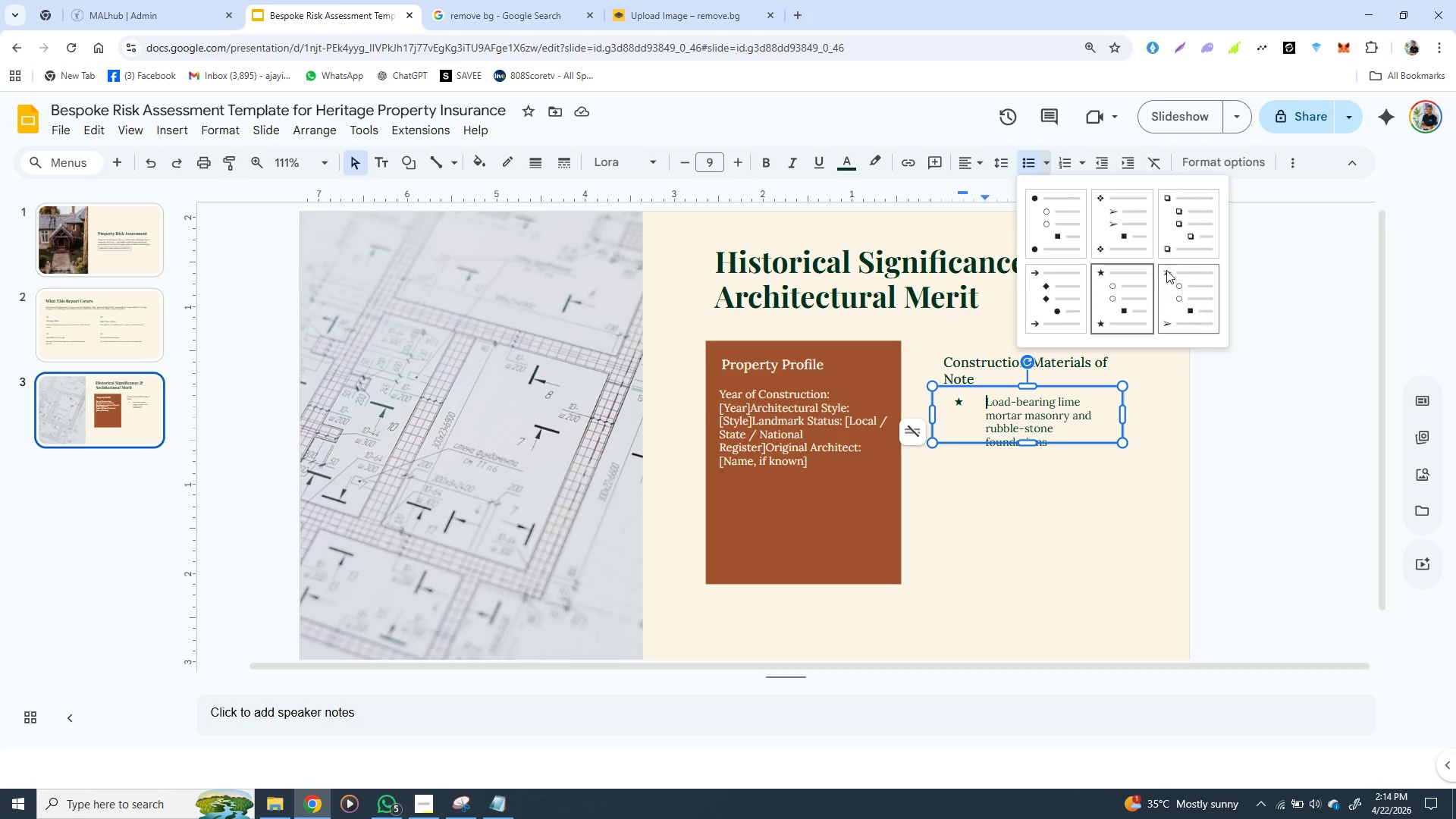 
left_click([1166, 271])
 